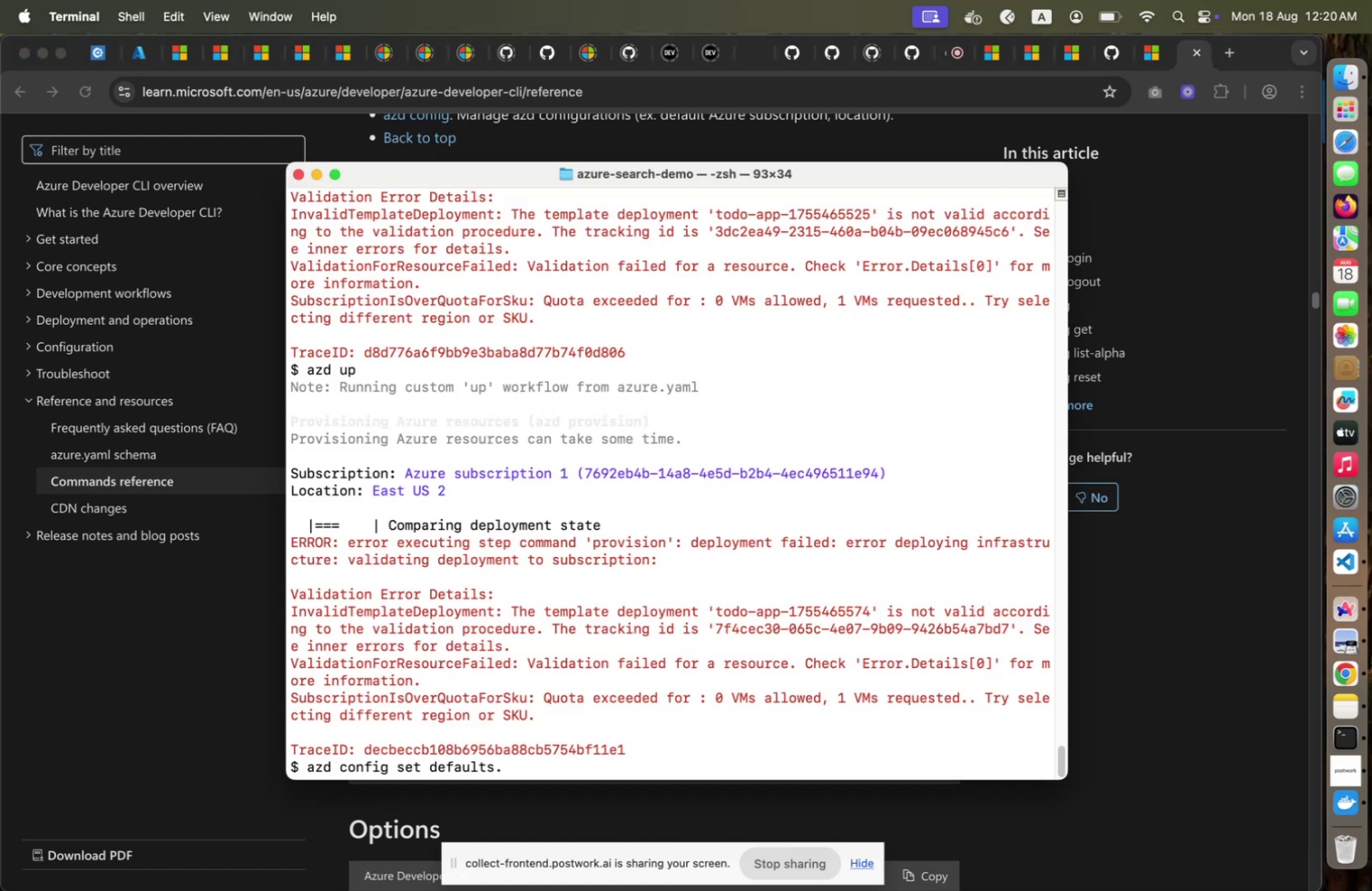 
key(Meta+CommandLeft)
 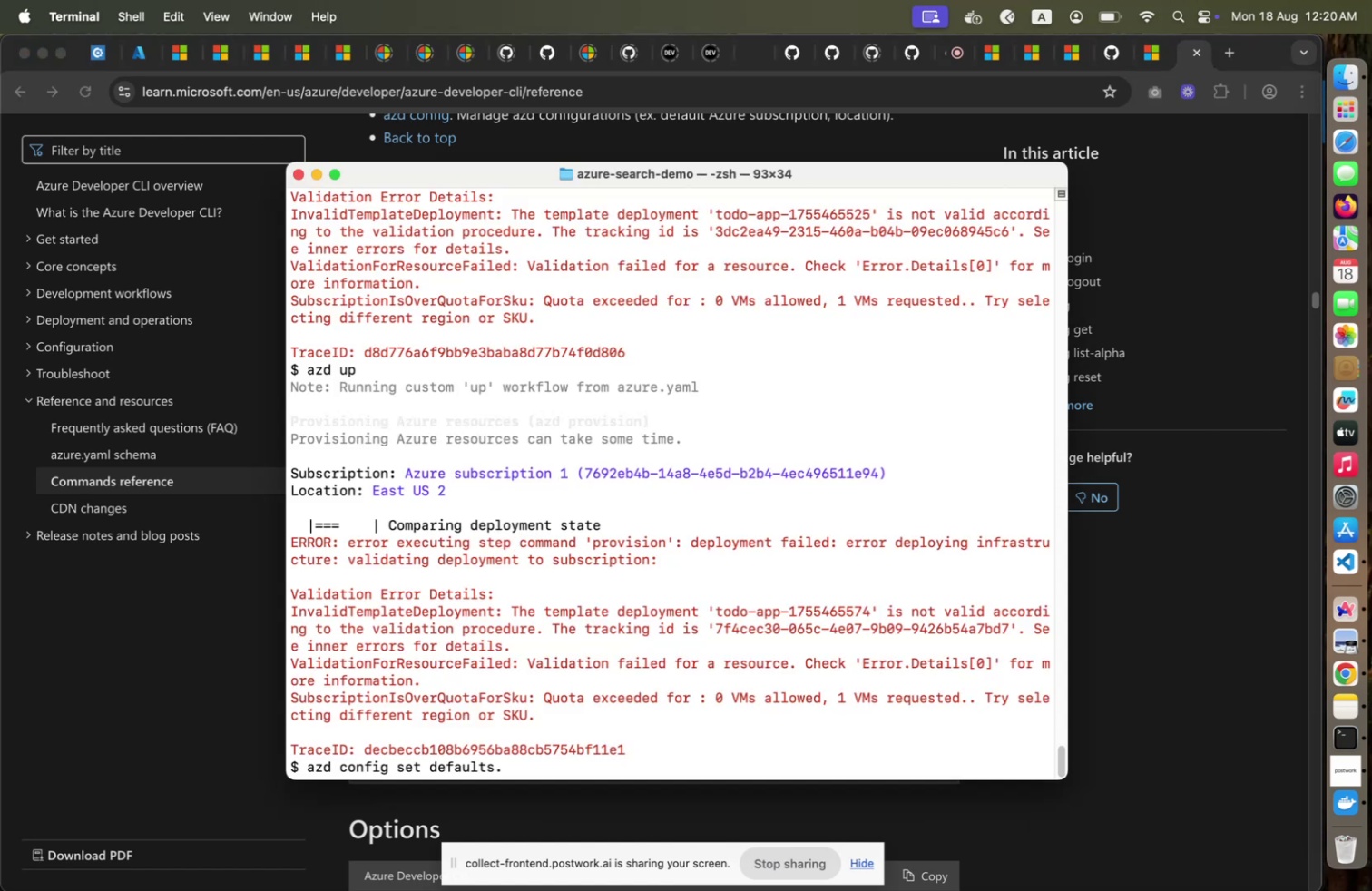 
key(Meta+Tab)
 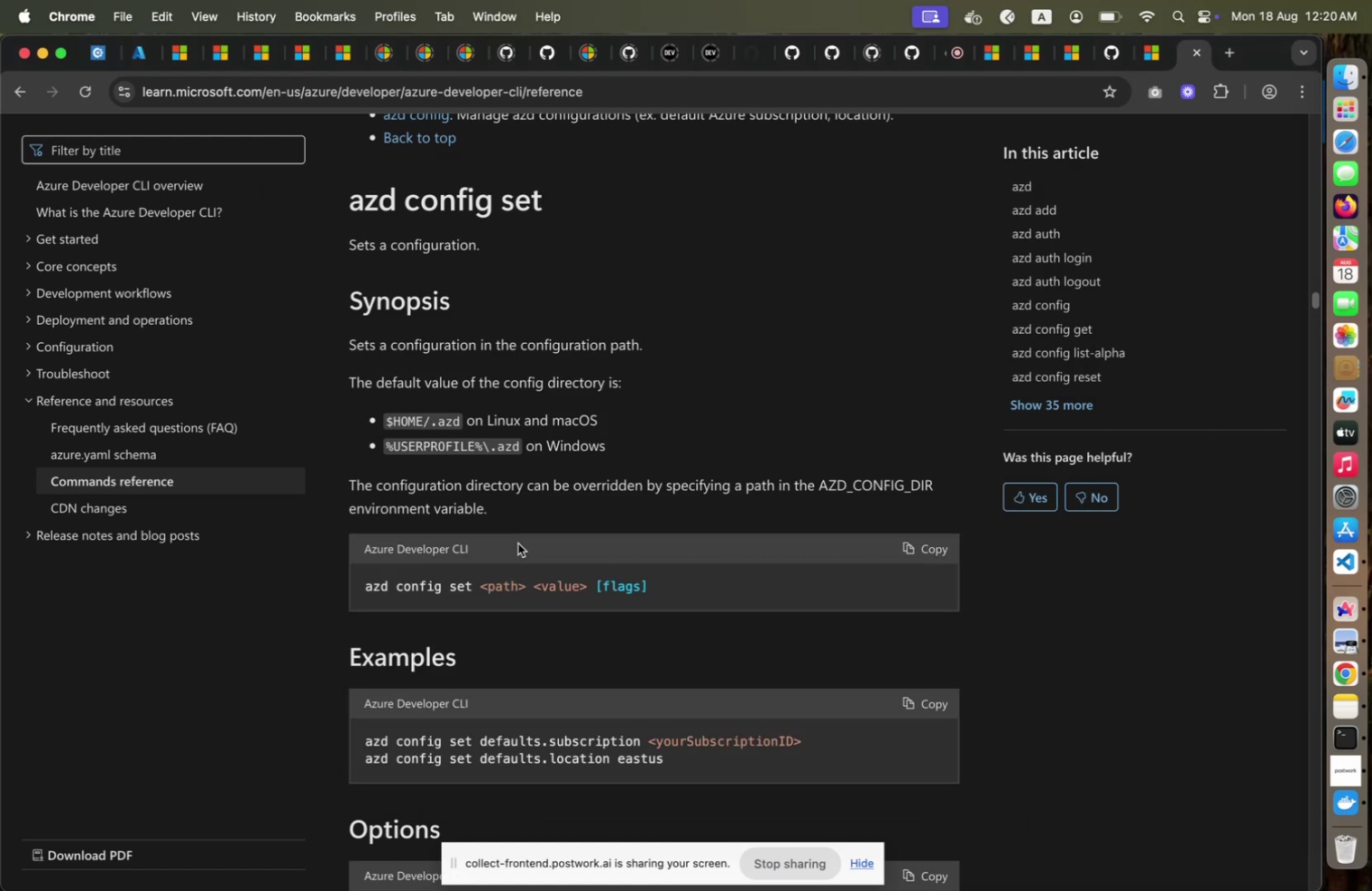 
key(Backspace)
 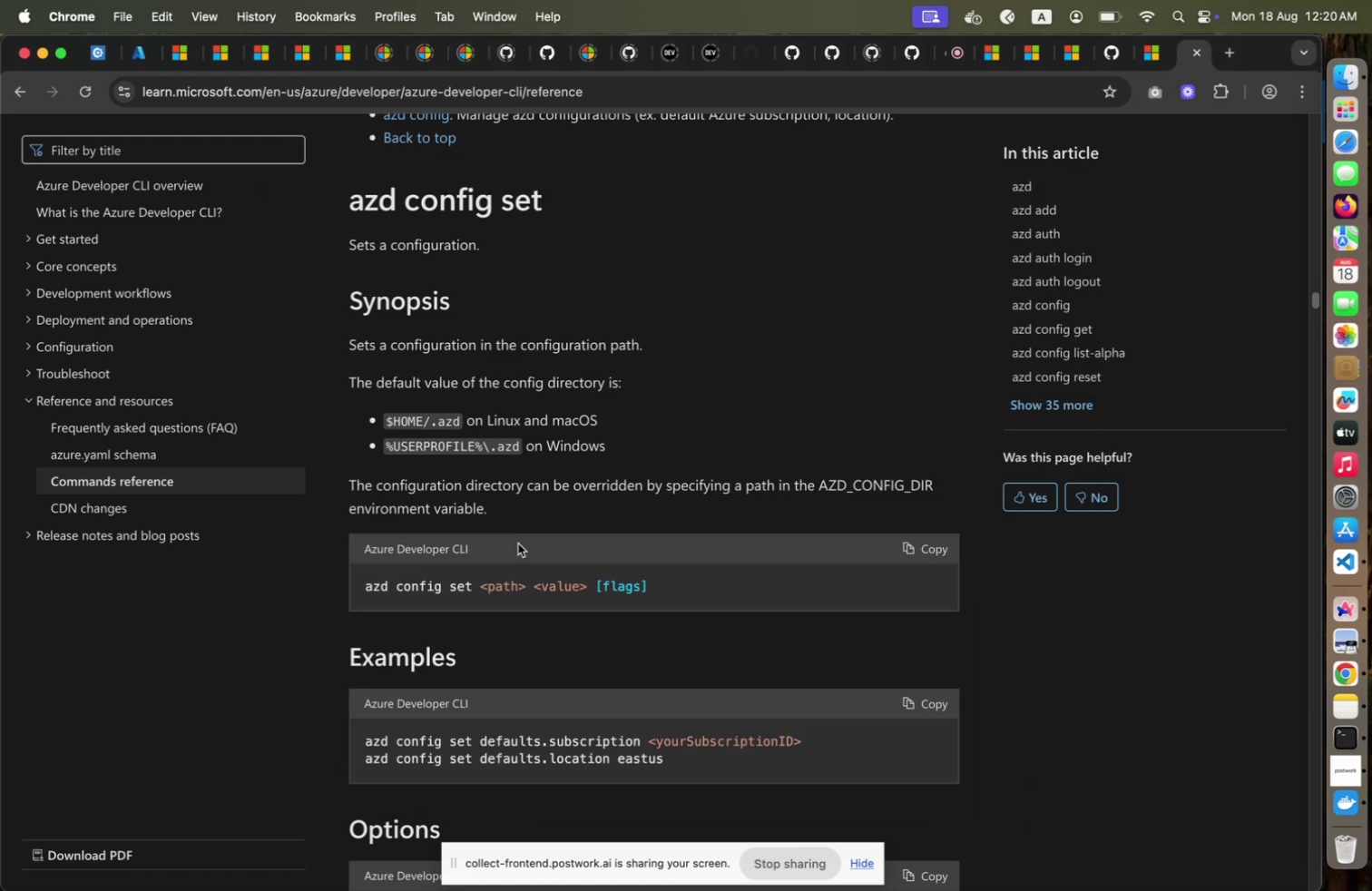 
key(S)
 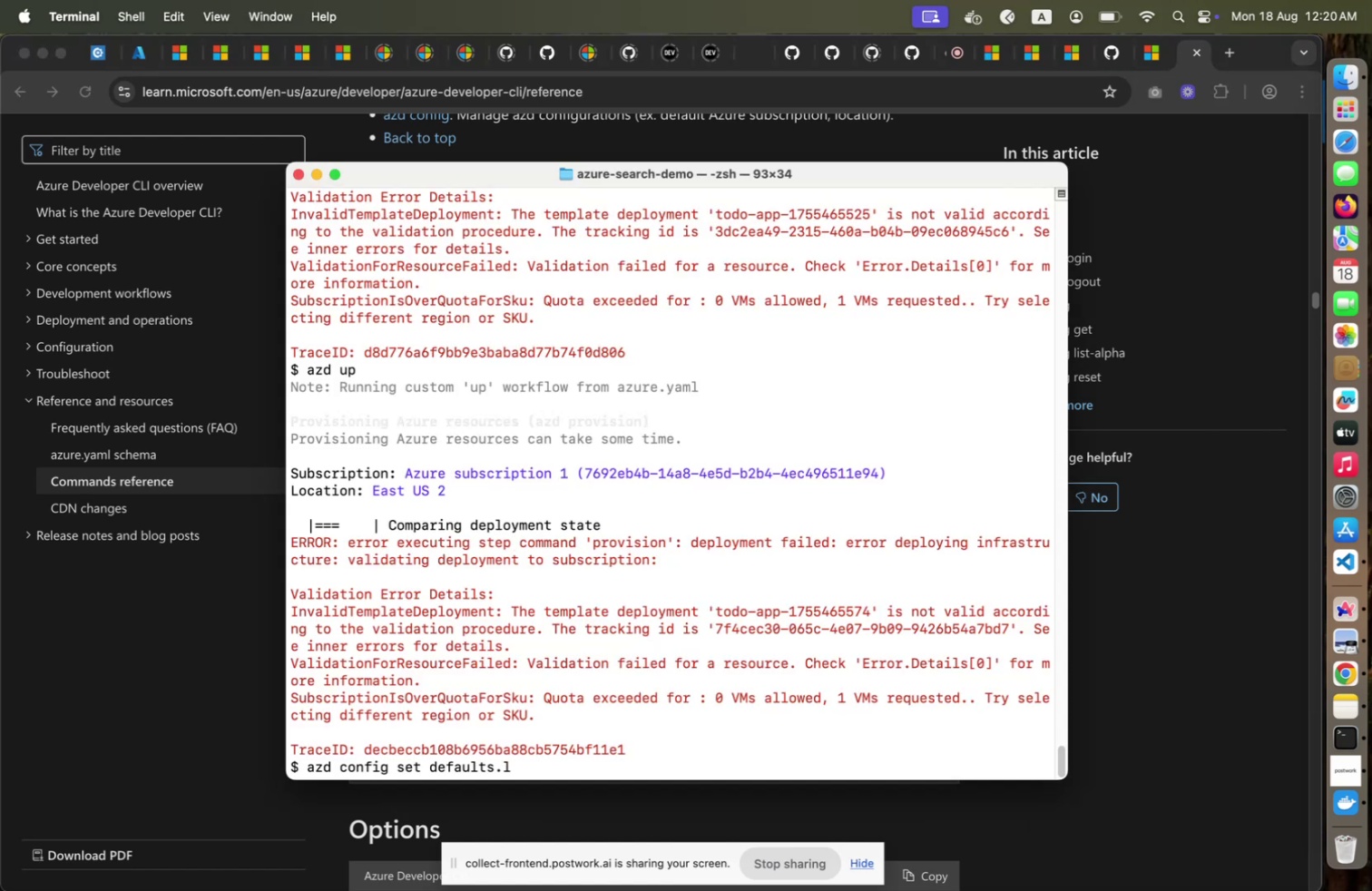 
key(Period)
 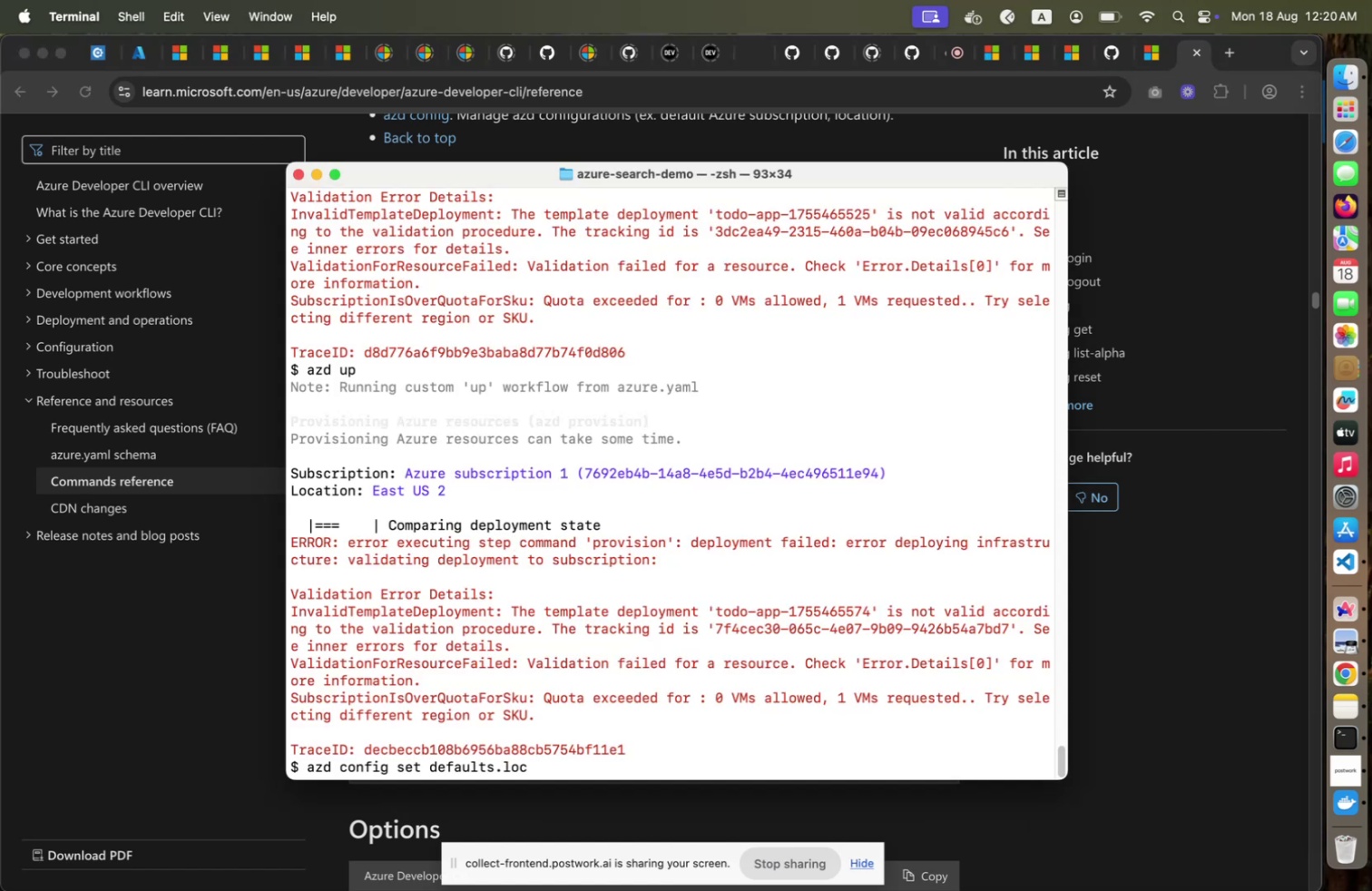 
key(Meta+CommandLeft)
 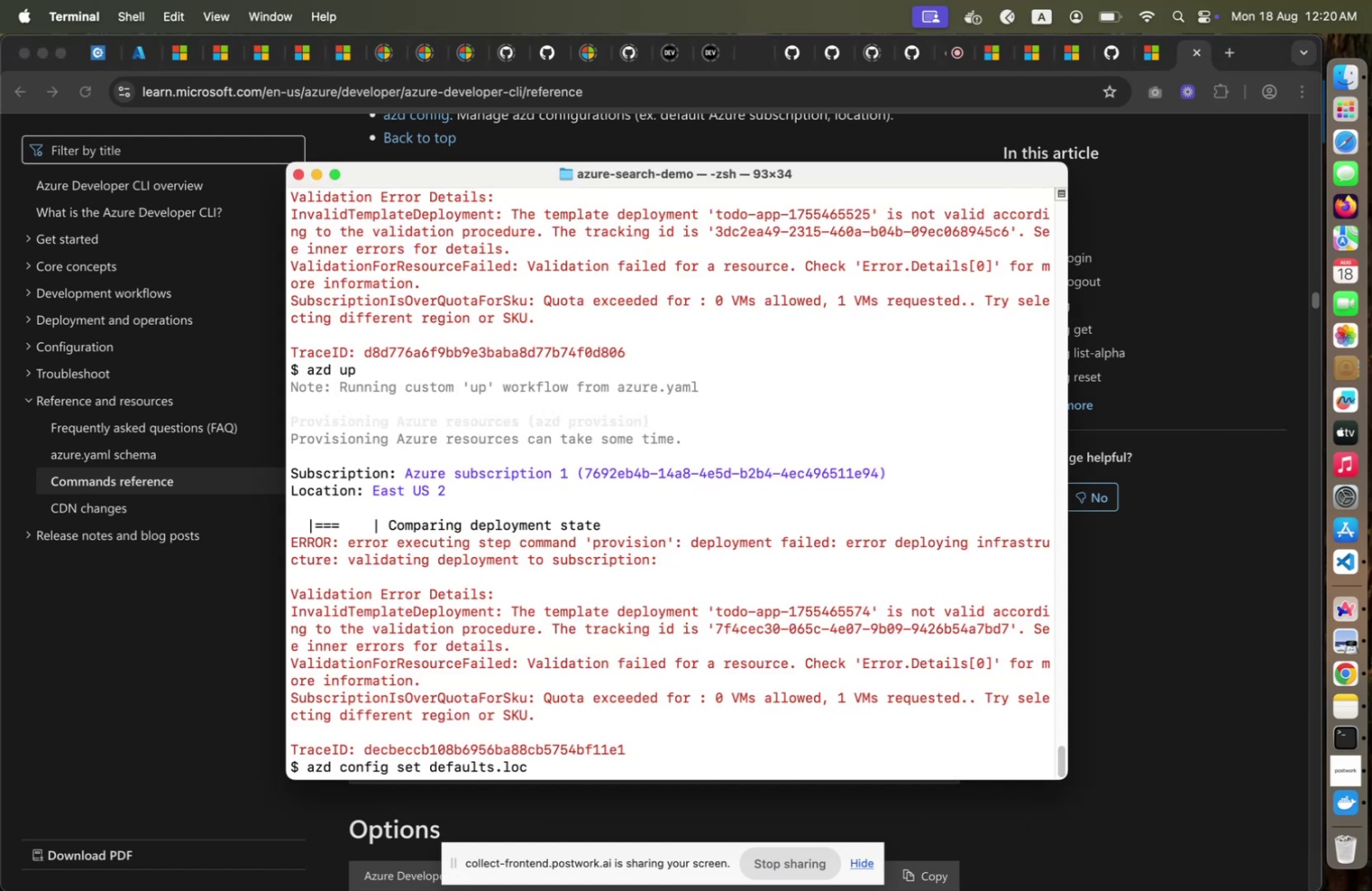 
key(Meta+Tab)
 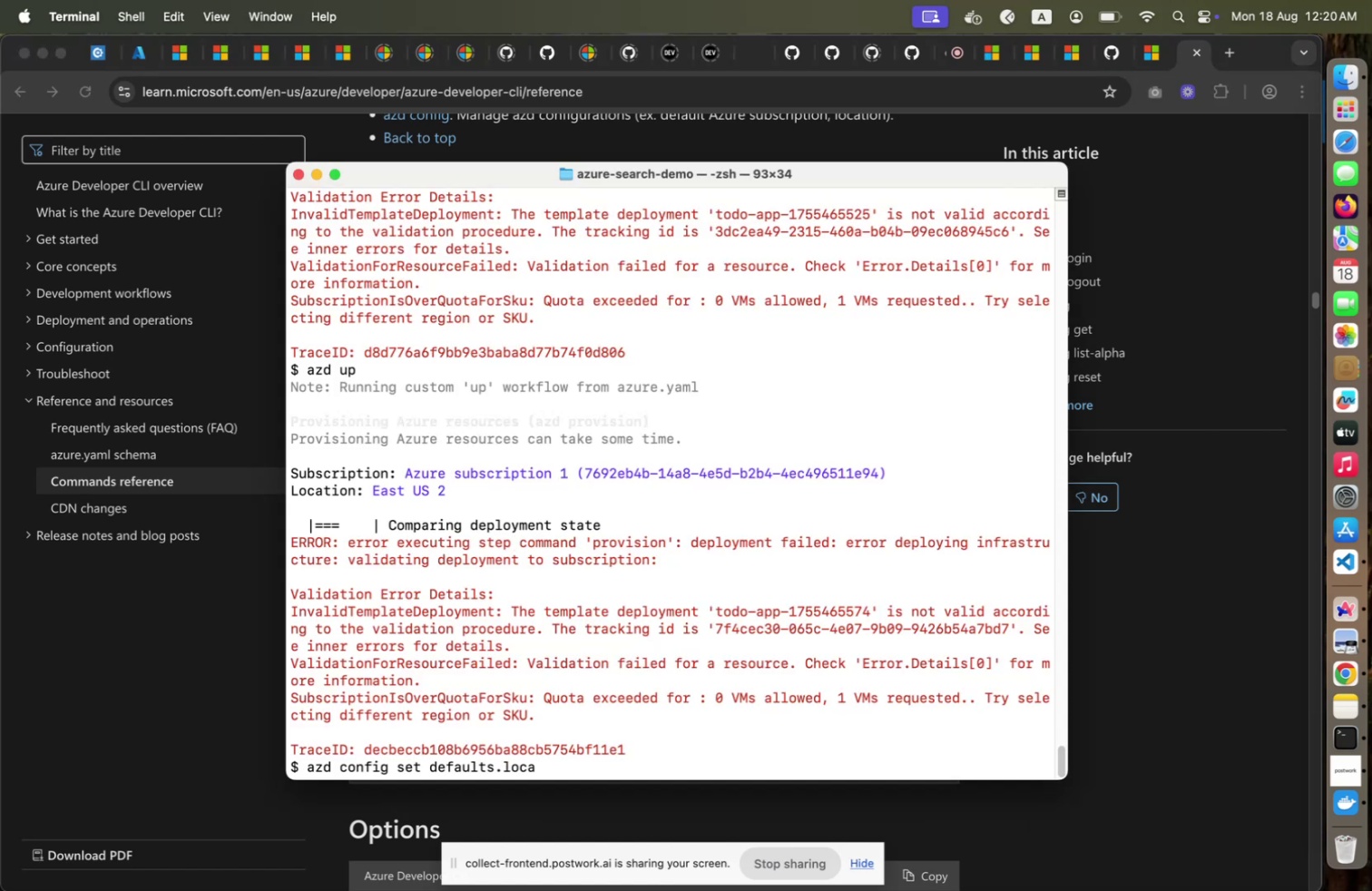 
key(Meta+CommandLeft)
 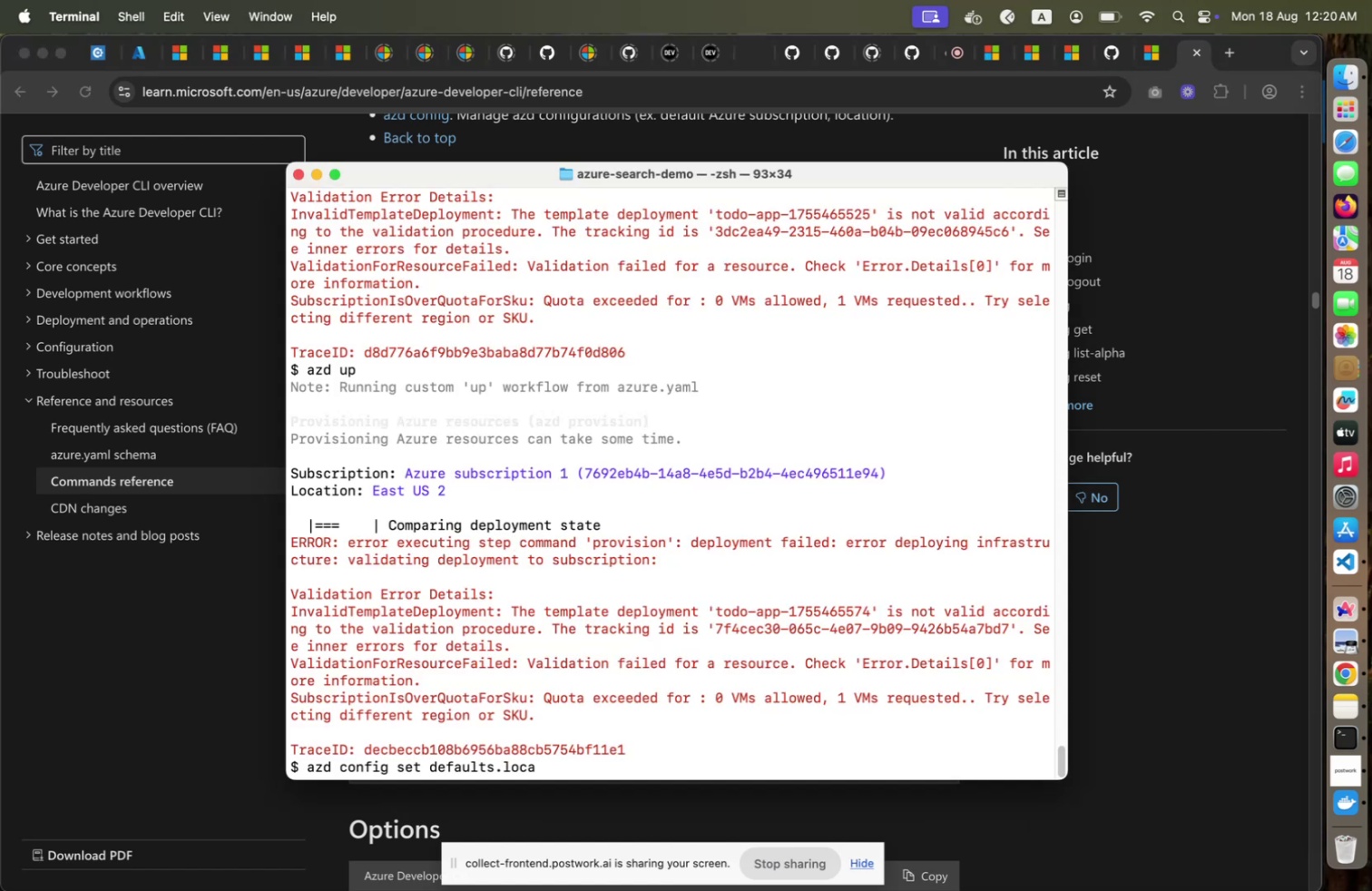 
key(Meta+Tab)
 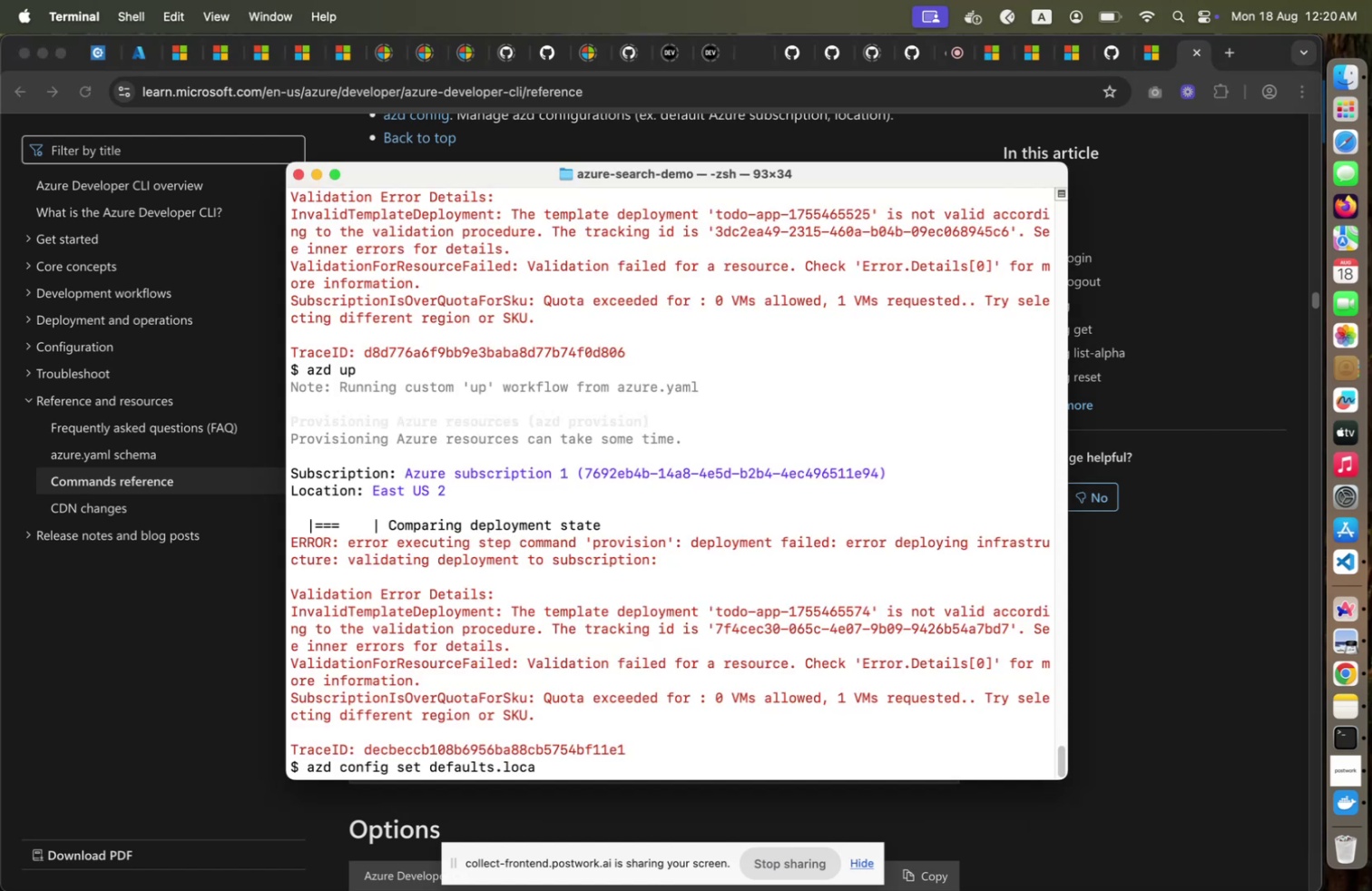 
type(location )
 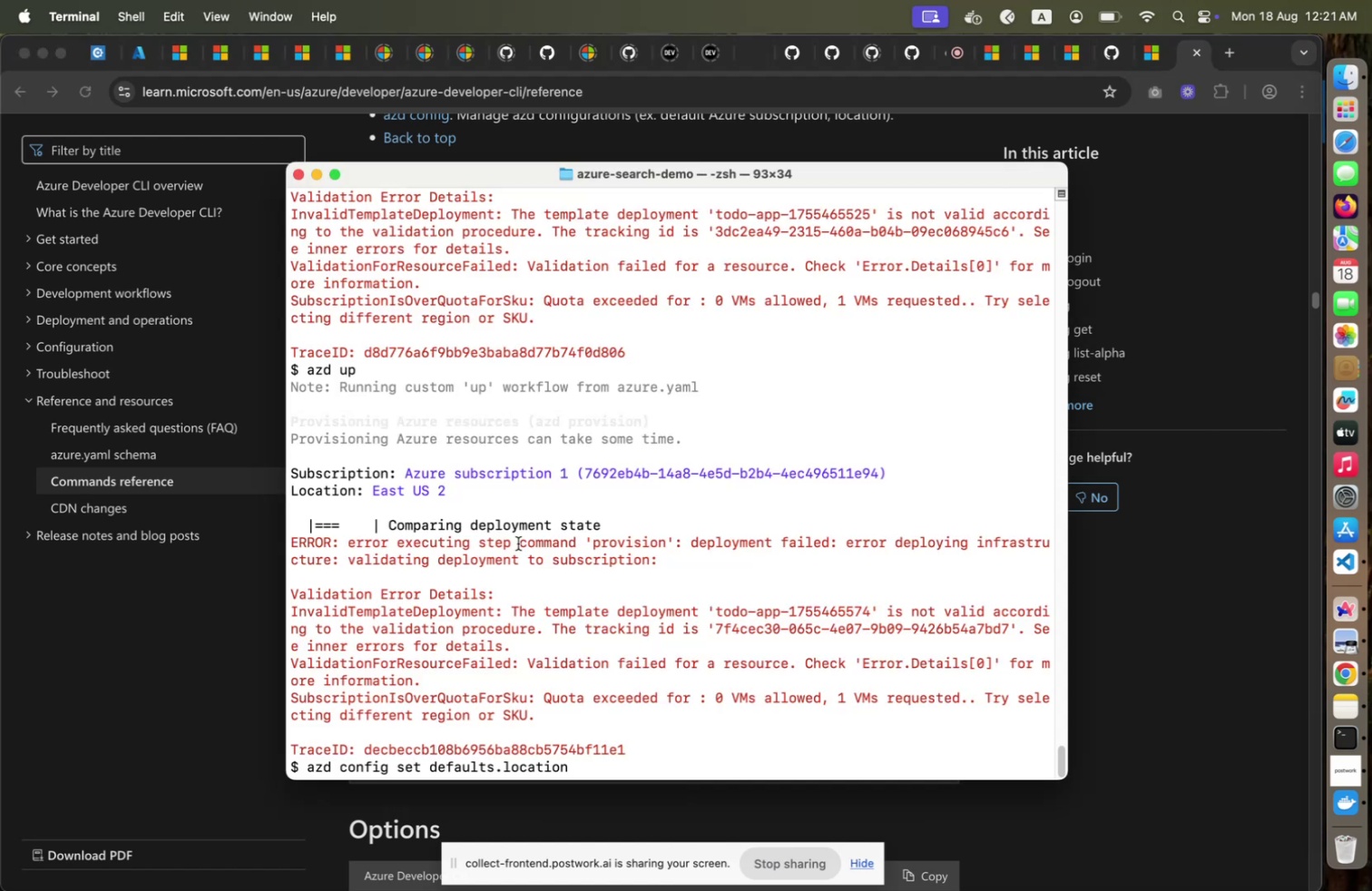 
key(Meta+CommandLeft)
 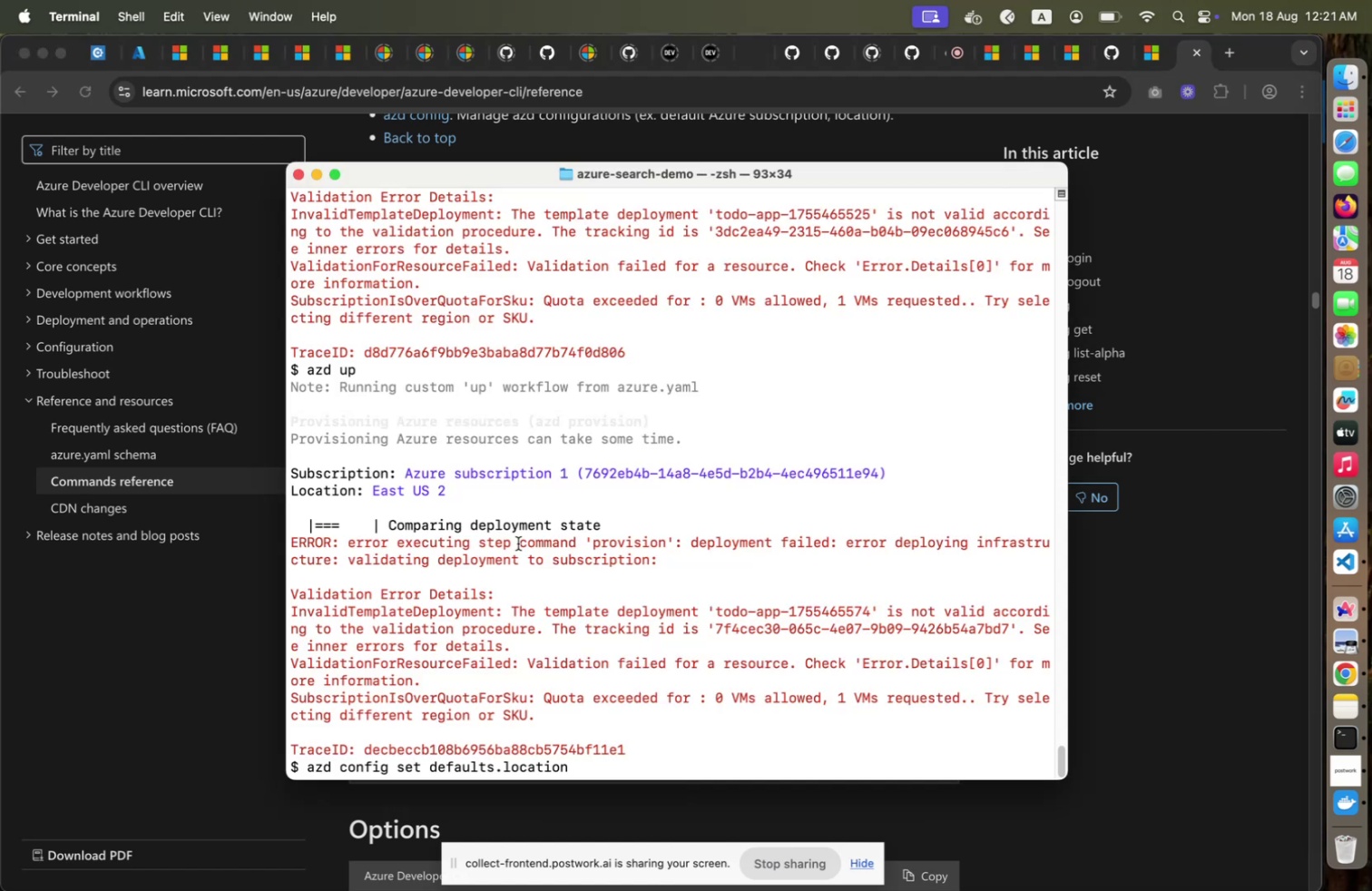 
key(Meta+Tab)
 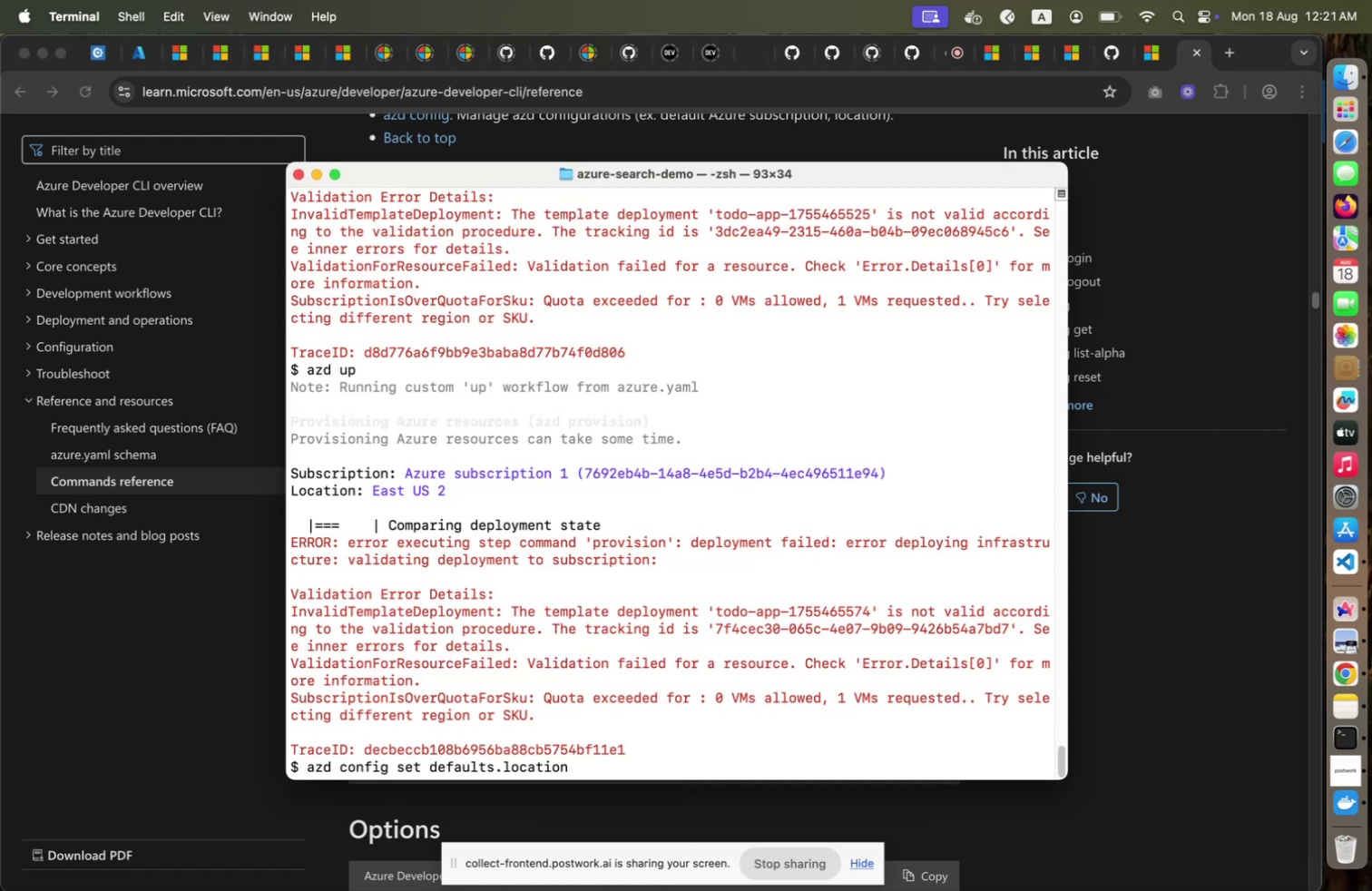 
key(Meta+CommandLeft)
 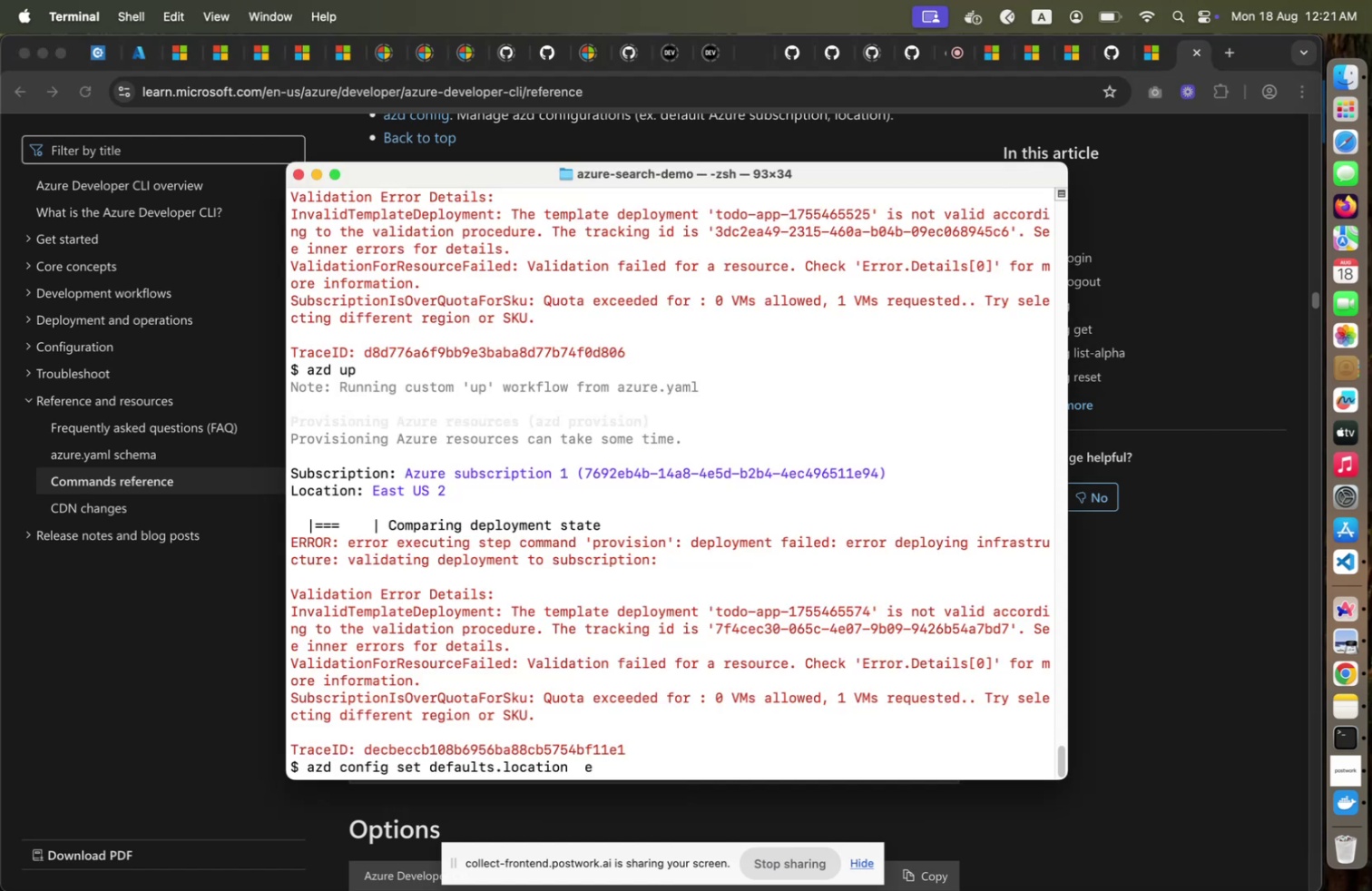 
key(Meta+Tab)
 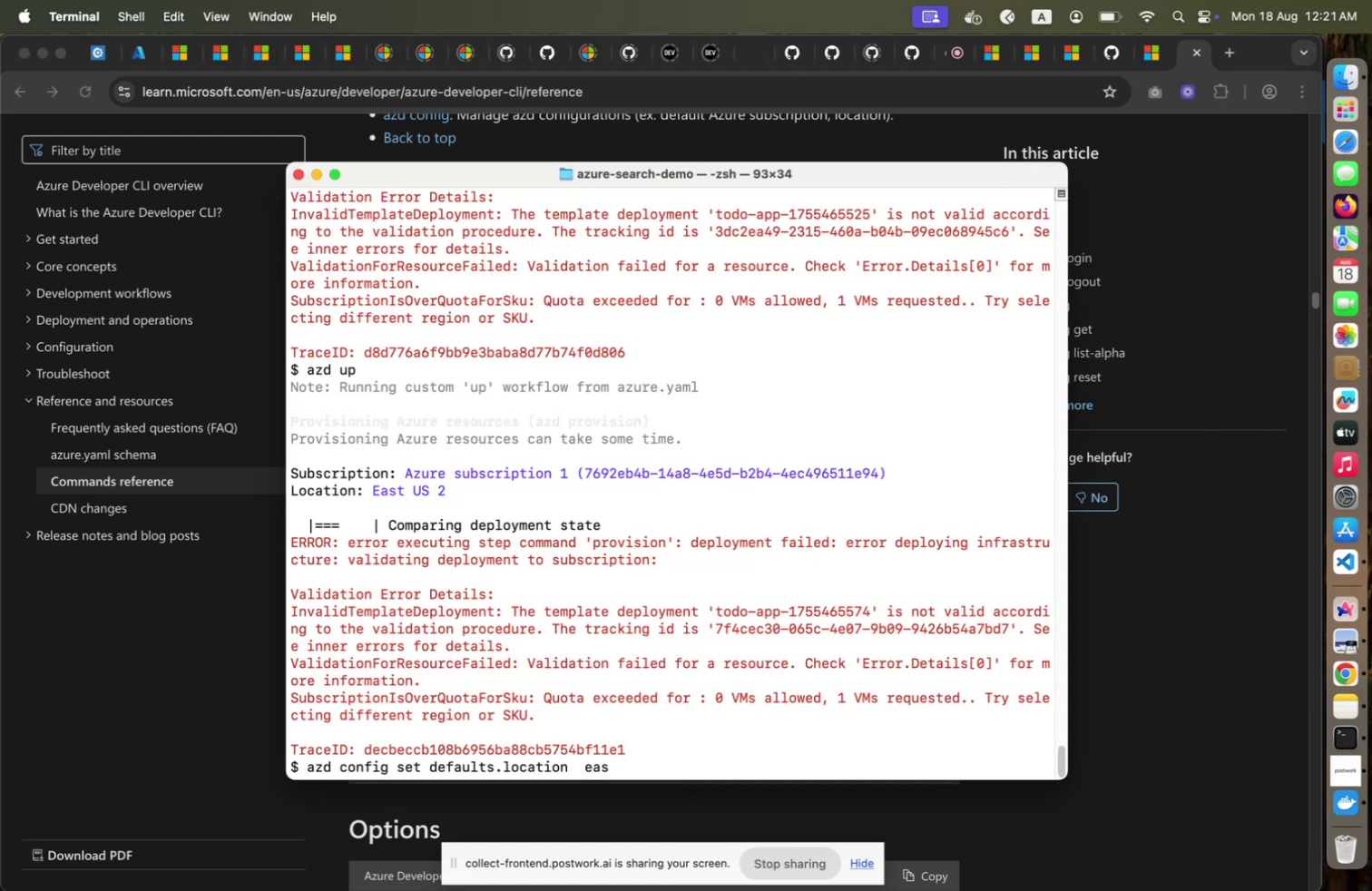 
type( eas)
key(Backspace)
key(Backspace)
key(Backspace)
key(Backspace)
type(east)
key(Backspace)
key(Backspace)
key(Backspace)
key(Backspace)
type(westus)
 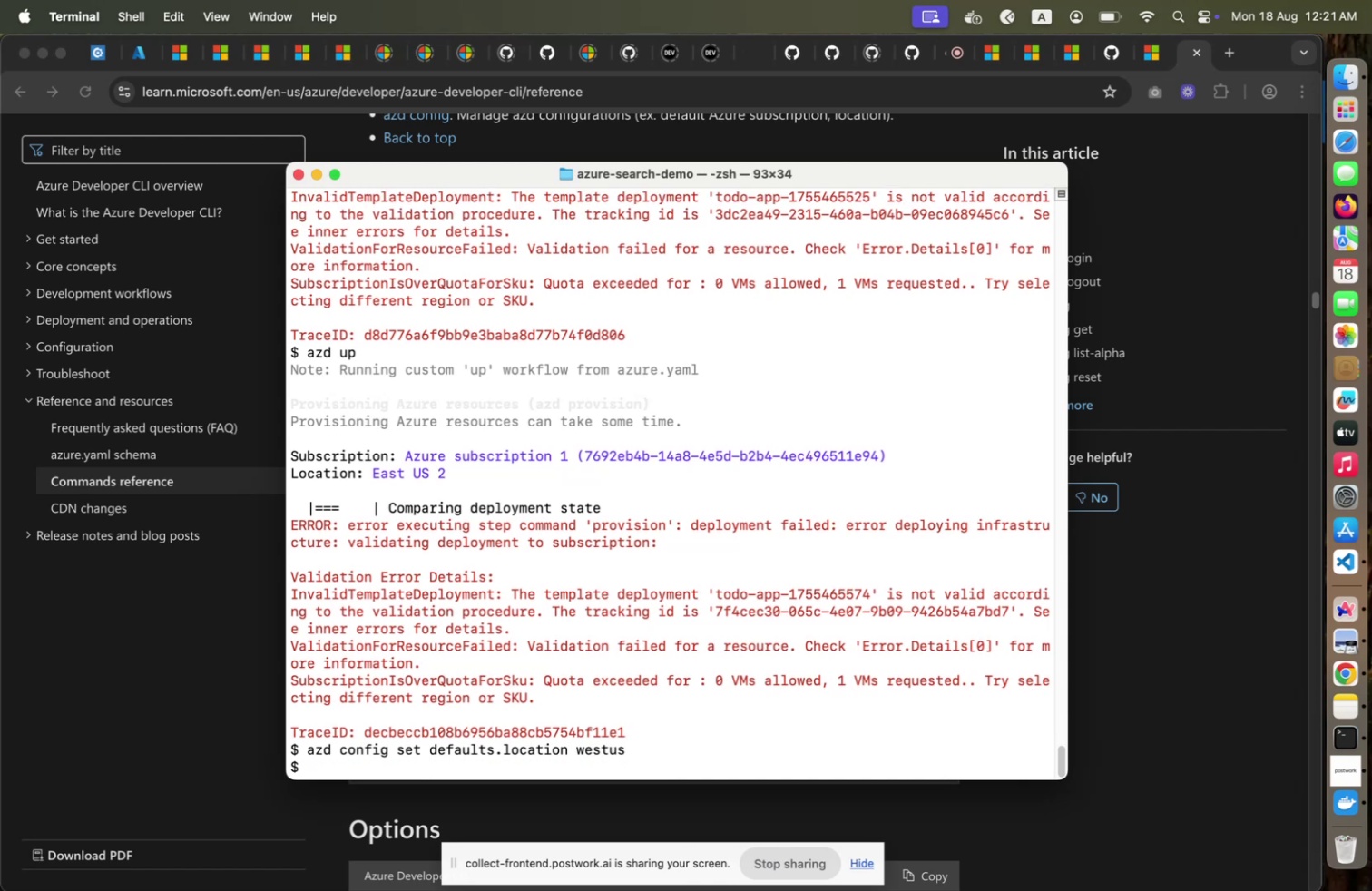 
key(Enter)
 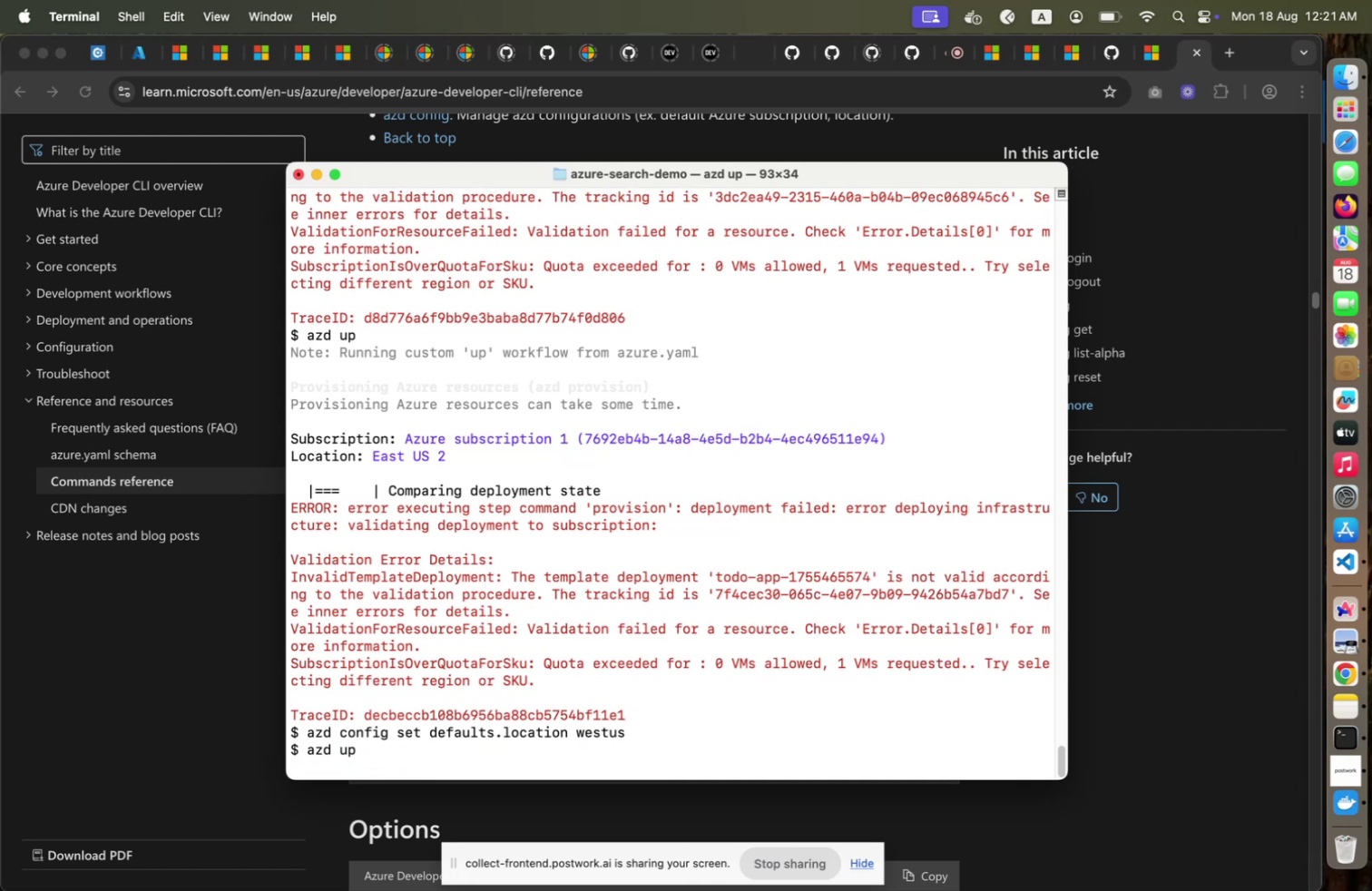 
key(ArrowUp)
 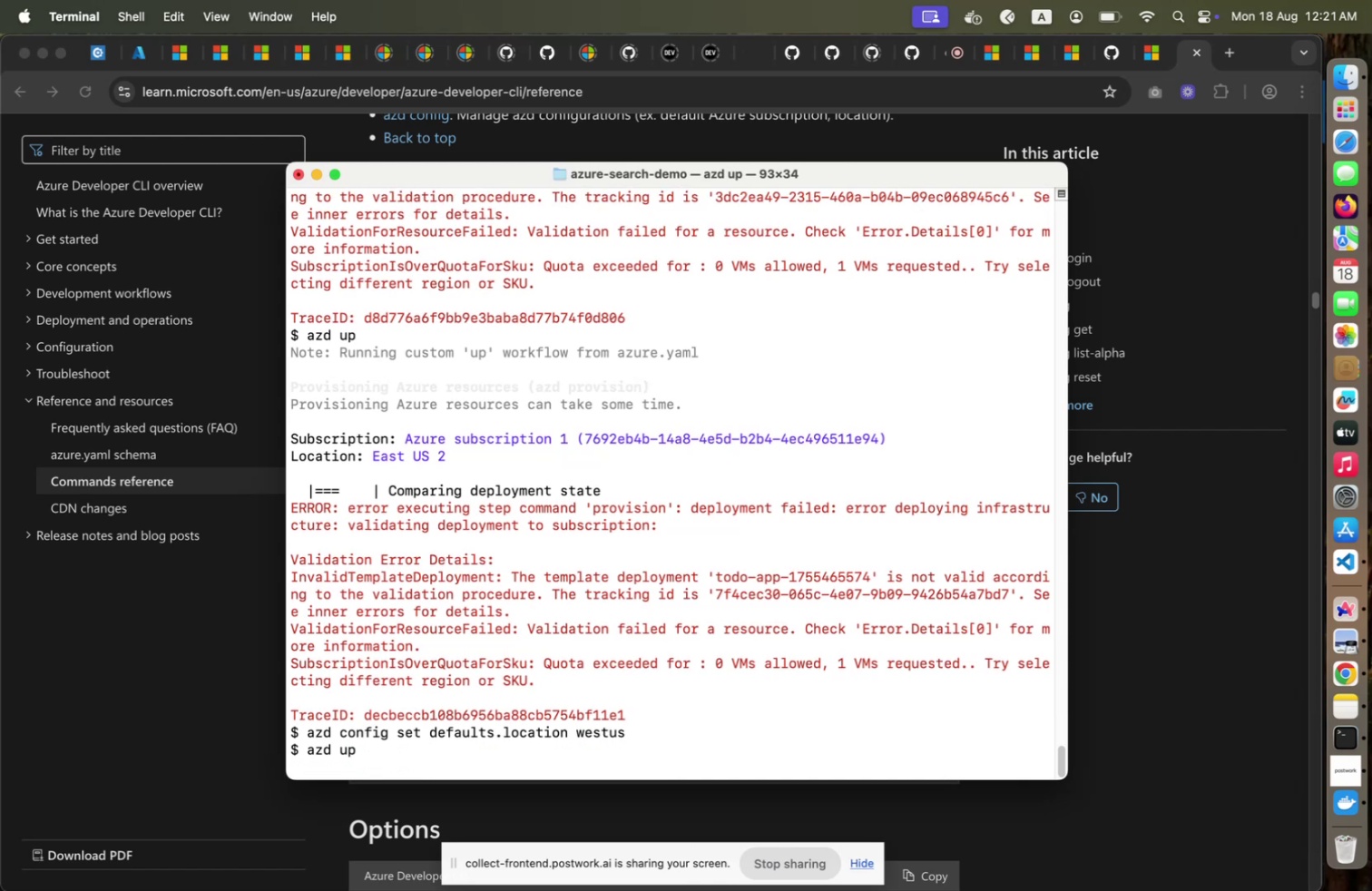 
key(ArrowUp)
 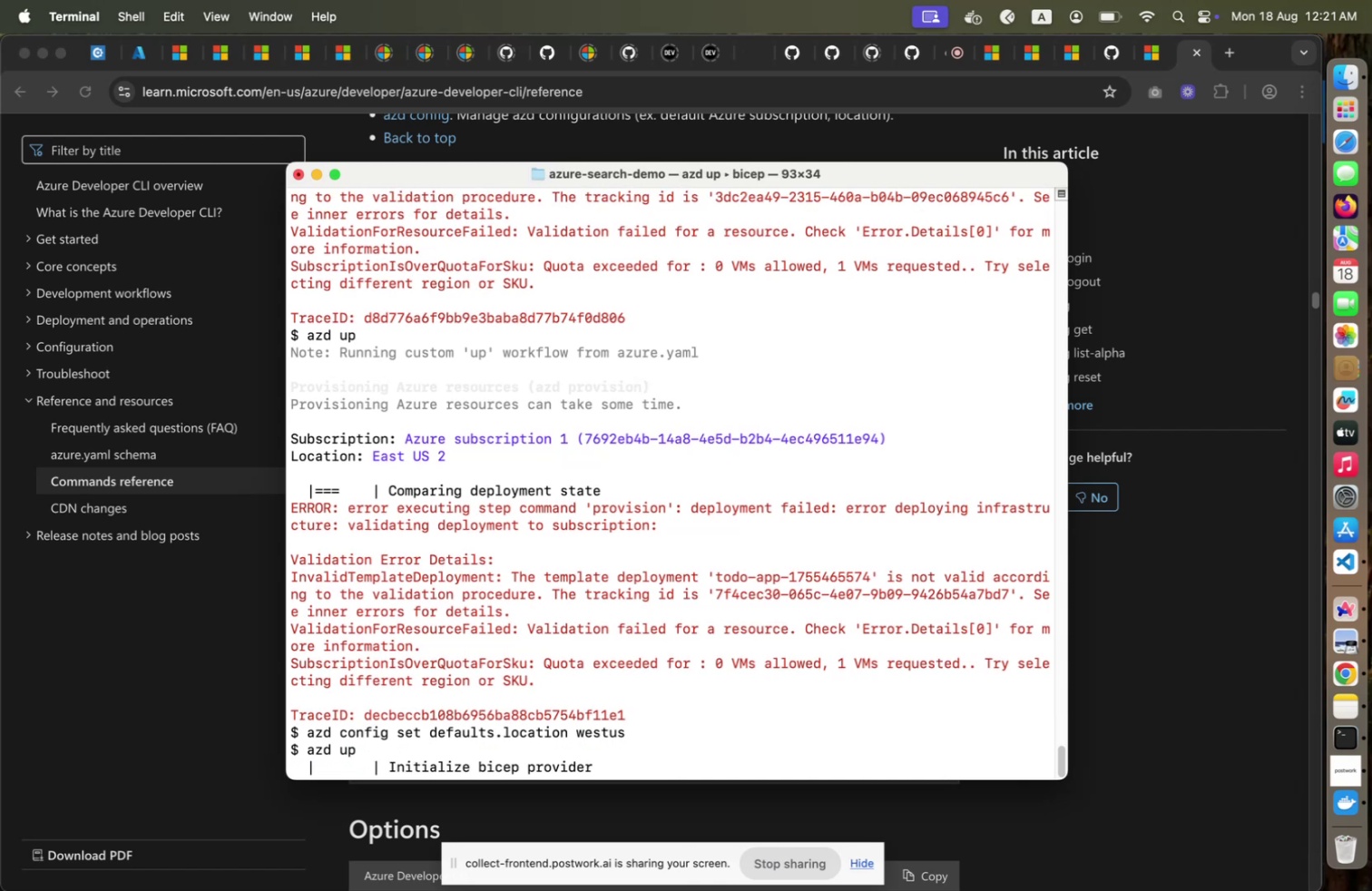 
key(Enter)
 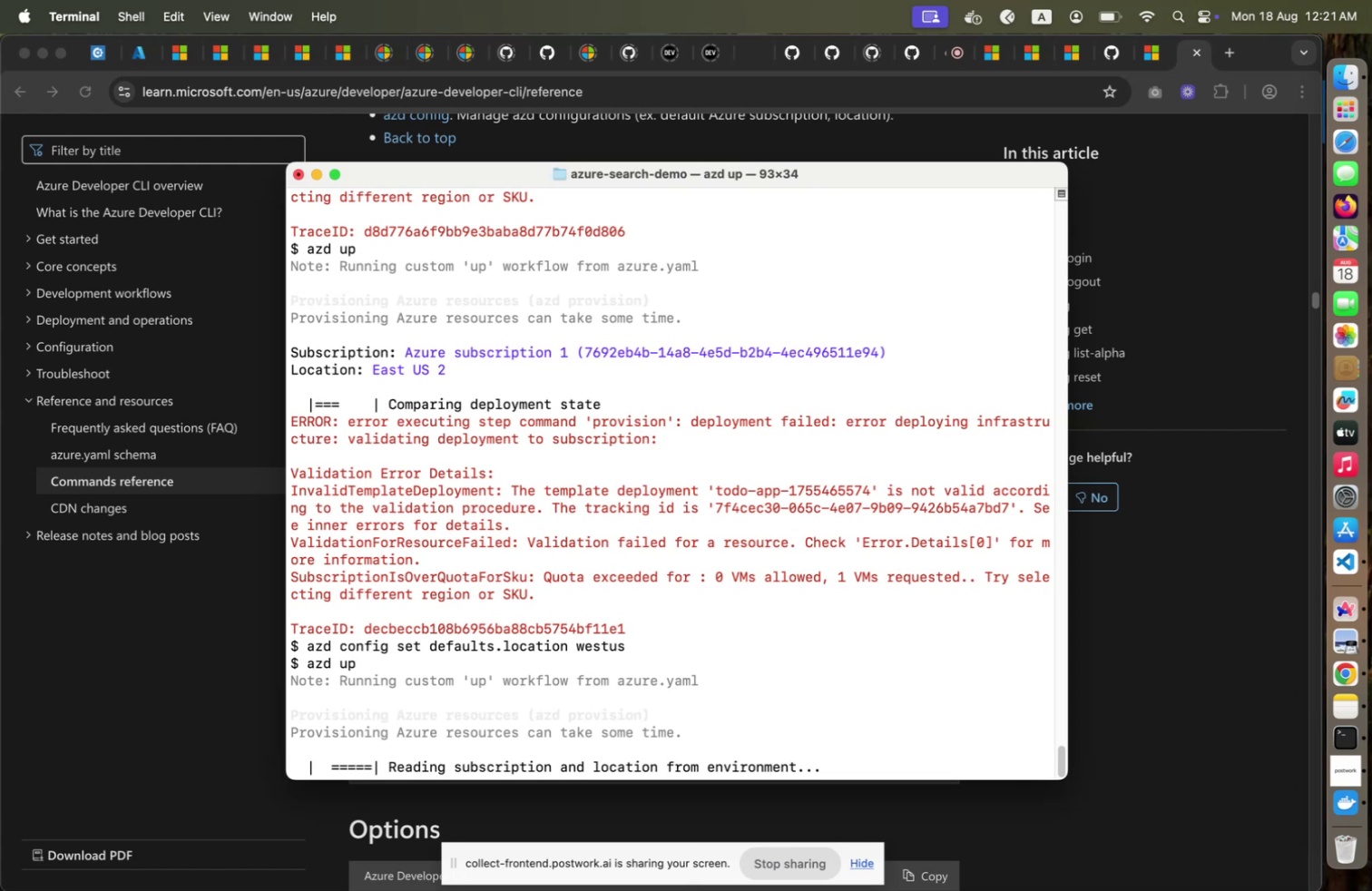 
wait(12.3)
 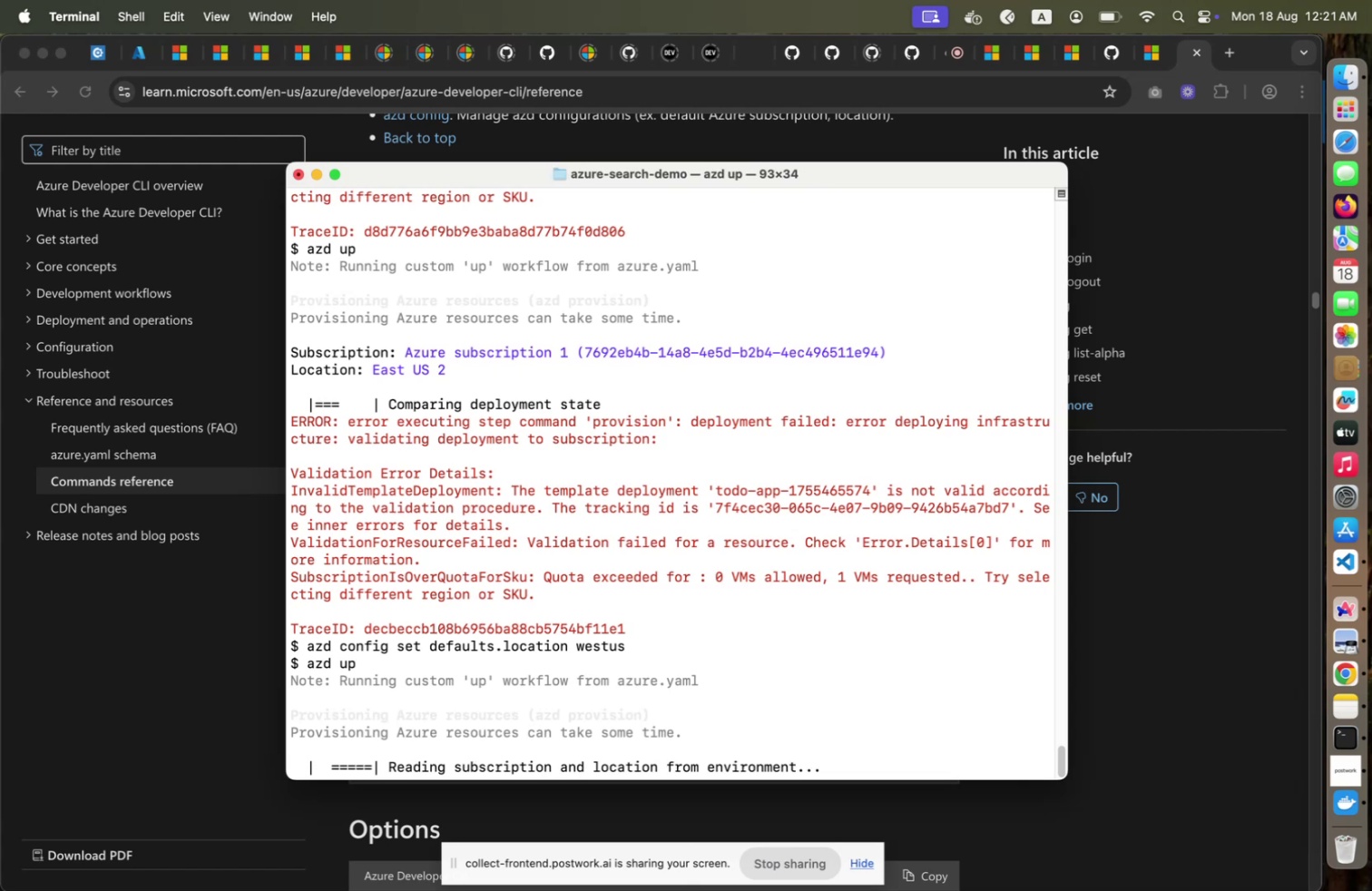 
key(Meta+CommandLeft)
 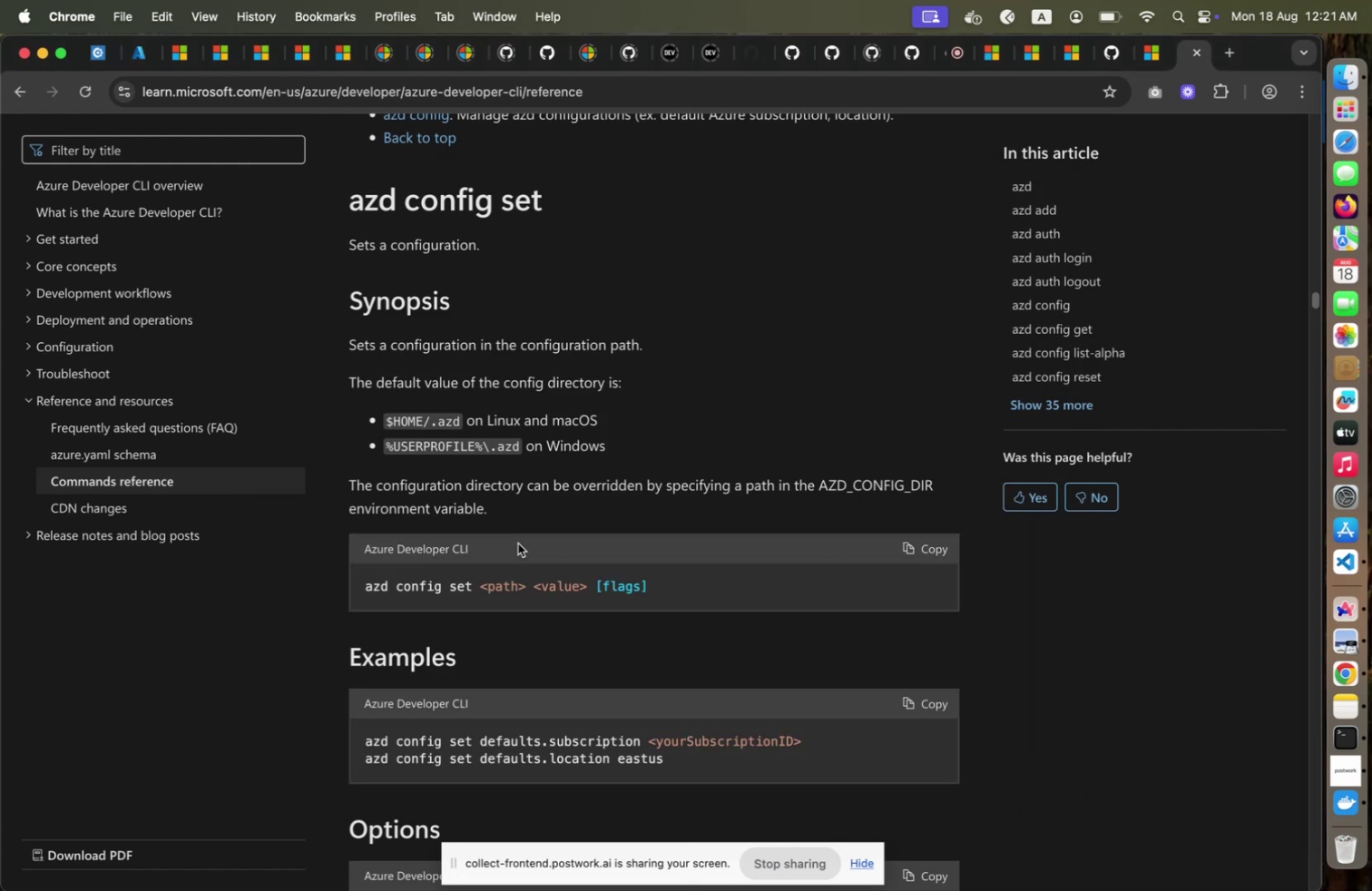 
key(Meta+Tab)
 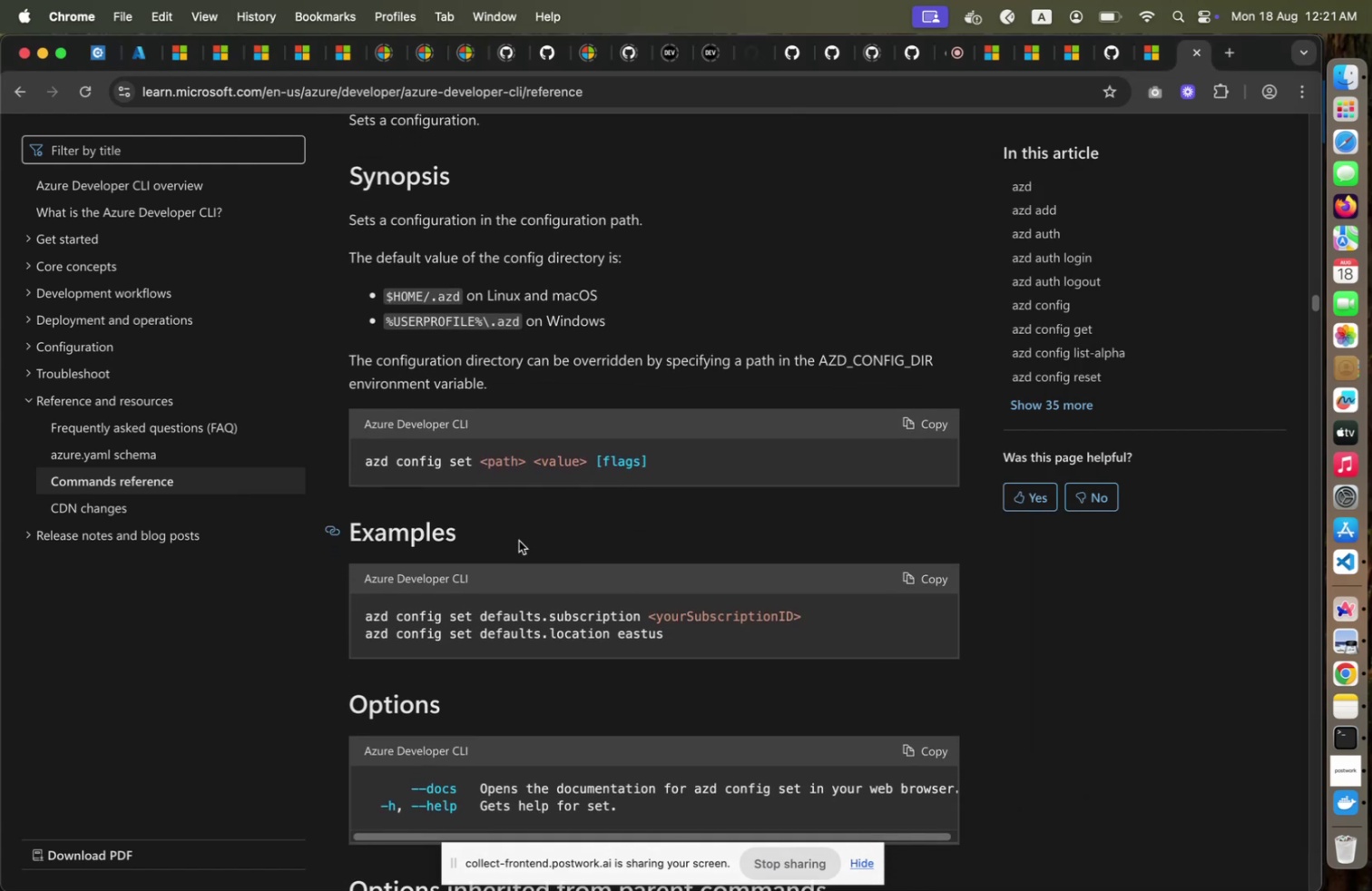 
scroll: coordinate [522, 539], scroll_direction: down, amount: 44.0
 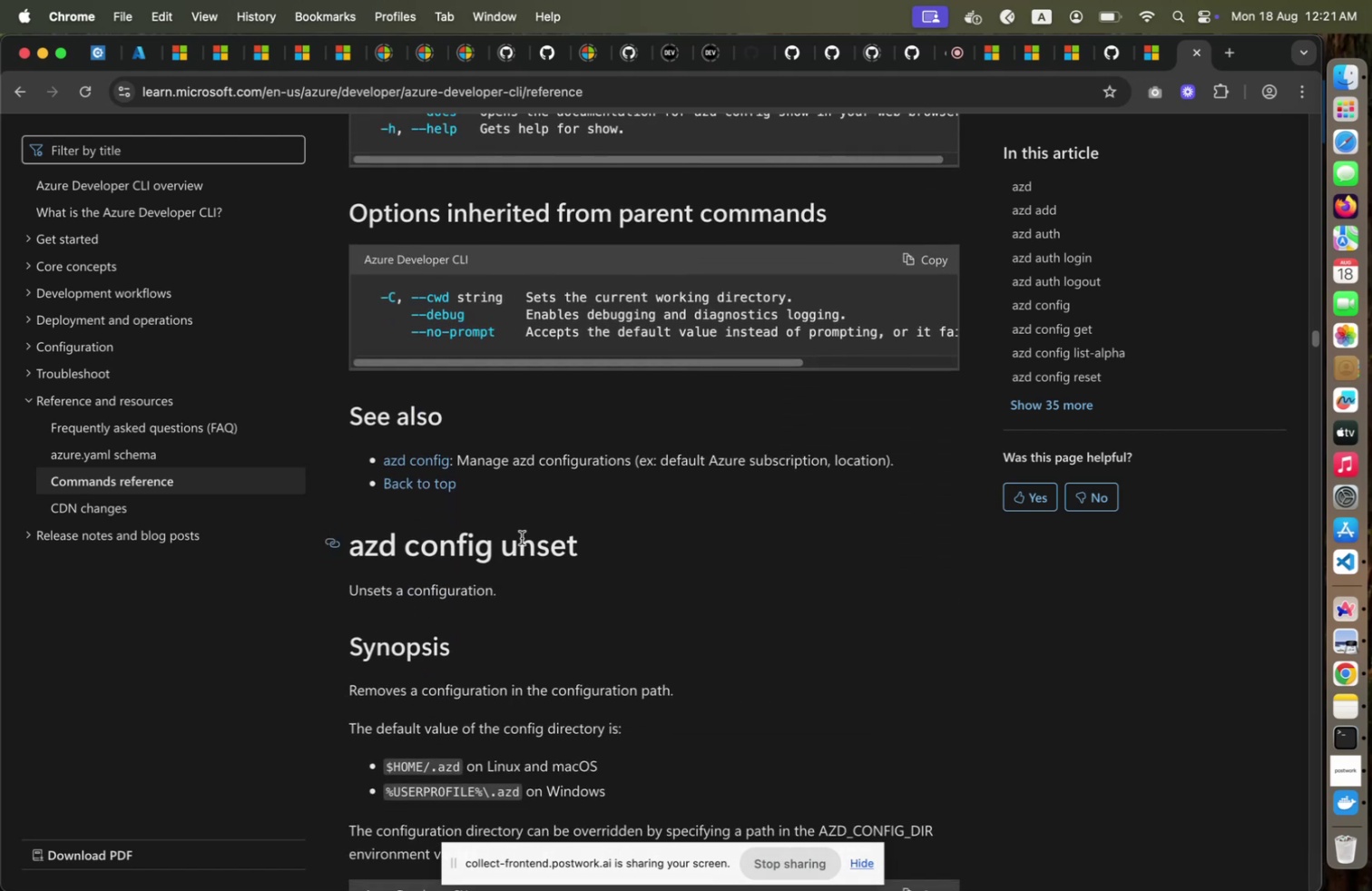 
scroll: coordinate [521, 534], scroll_direction: down, amount: 45.0
 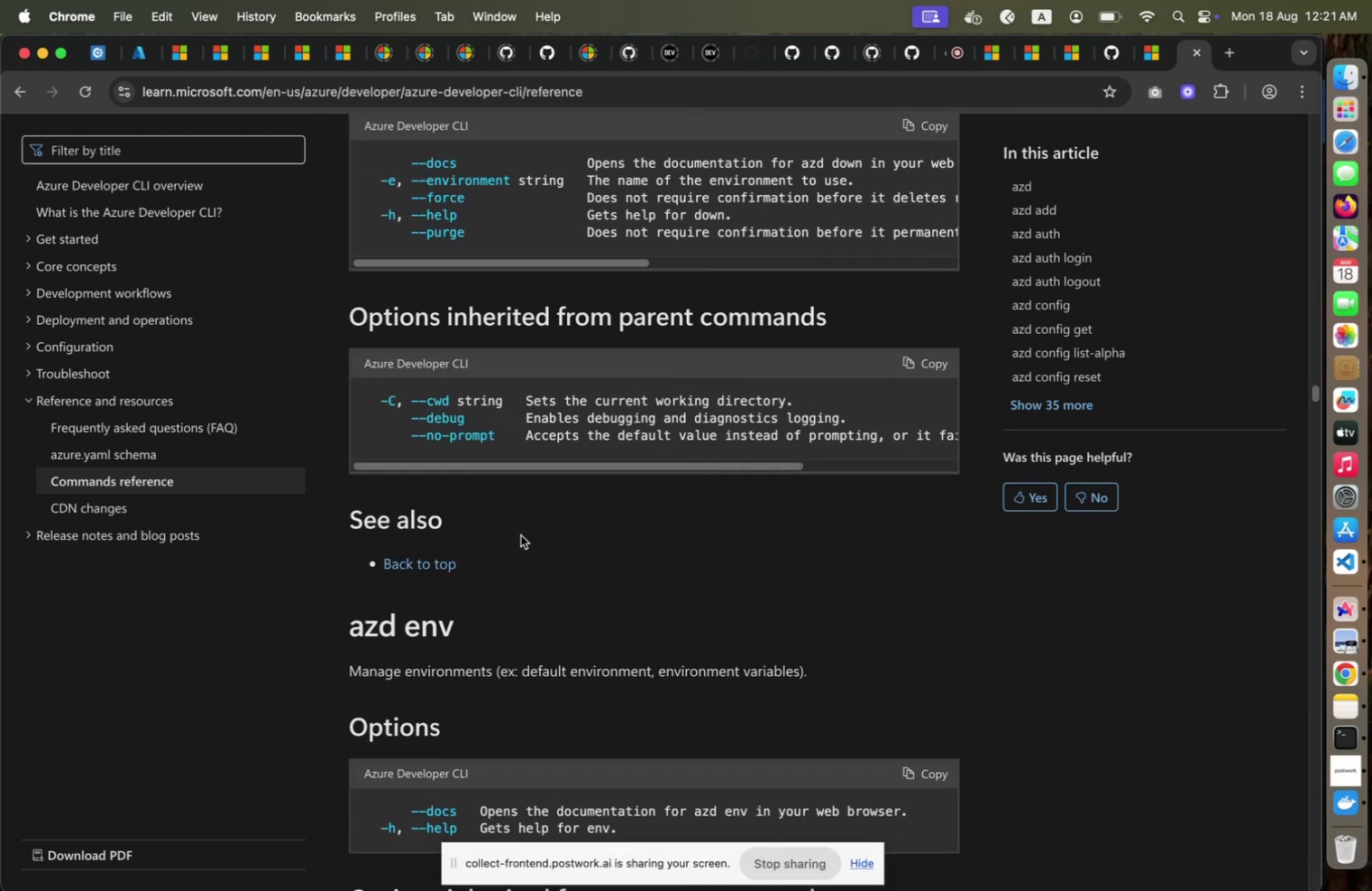 
scroll: coordinate [521, 534], scroll_direction: down, amount: 24.0
 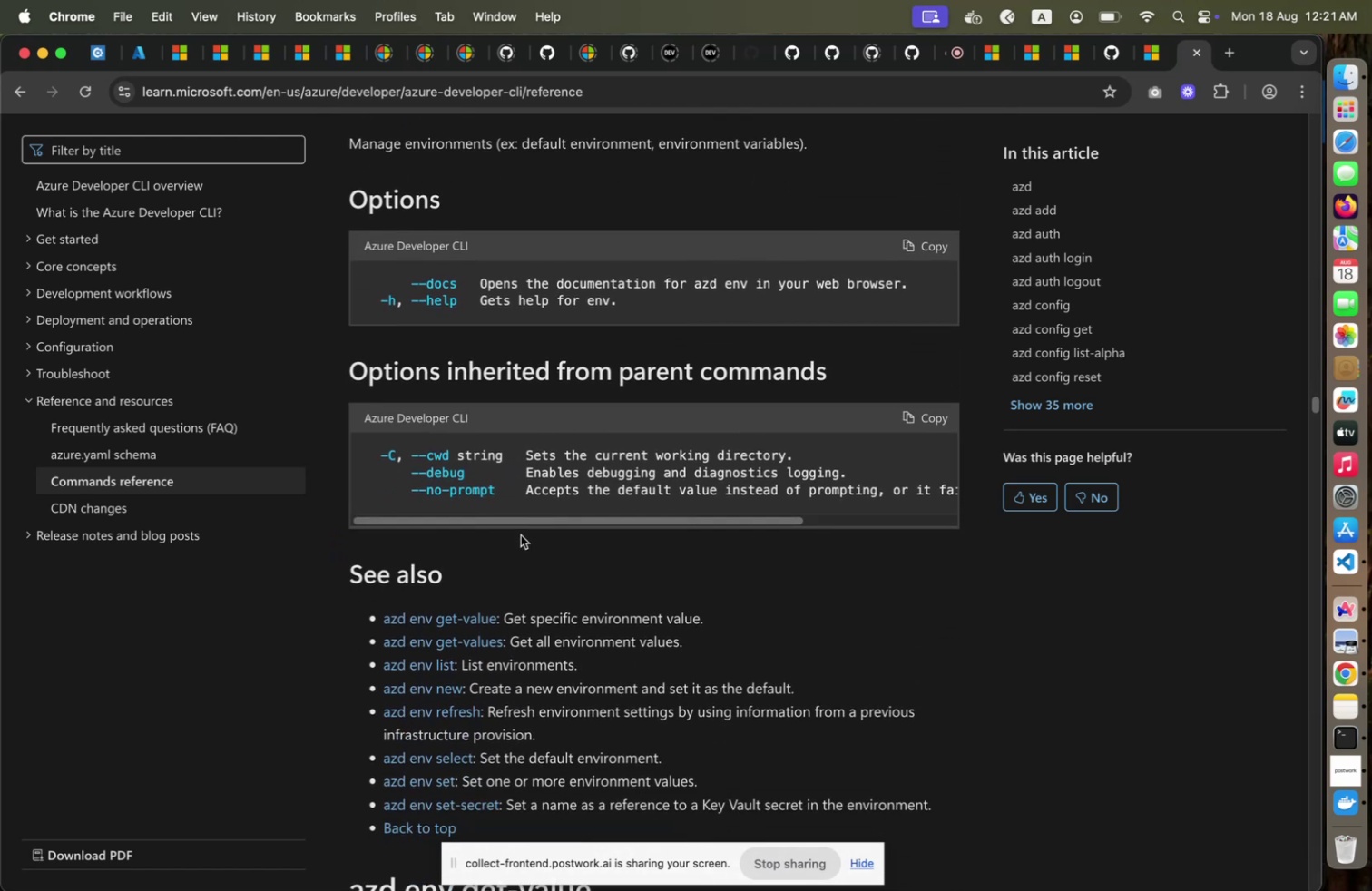 
scroll: coordinate [521, 534], scroll_direction: down, amount: 8.0
 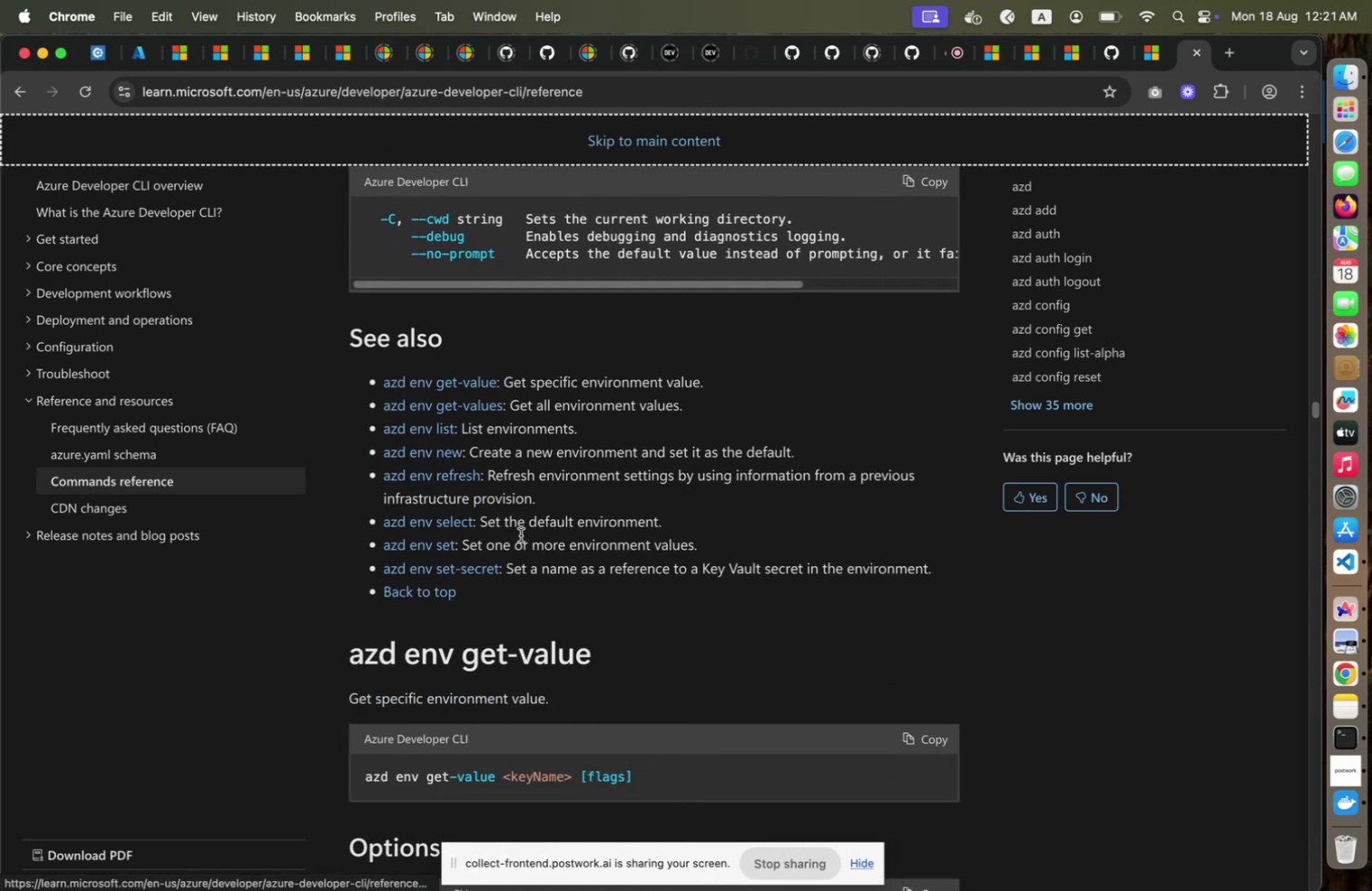 
key(Tab)
 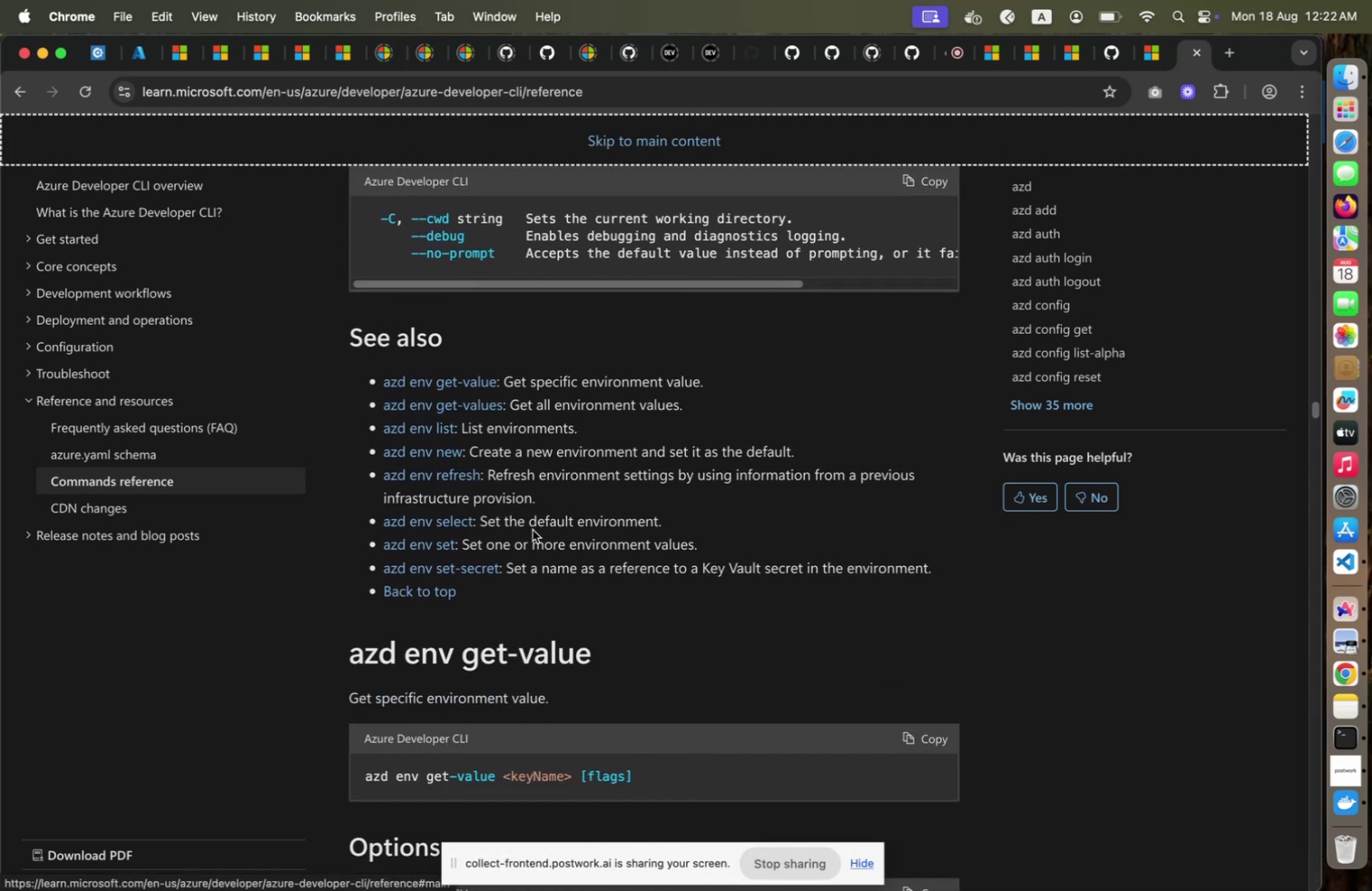 
scroll: coordinate [533, 529], scroll_direction: down, amount: 12.0
 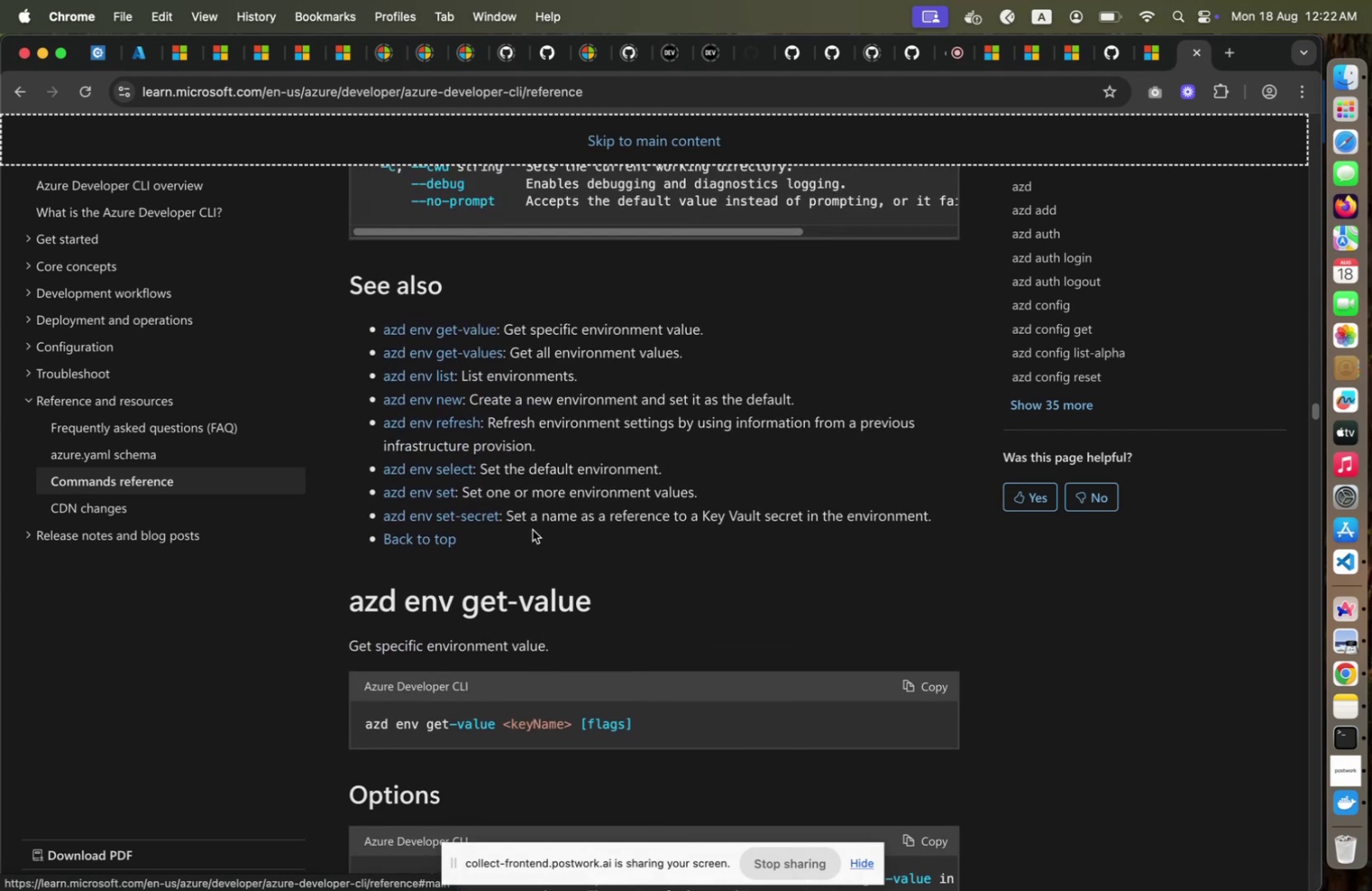 
scroll: coordinate [533, 529], scroll_direction: up, amount: 5.0
 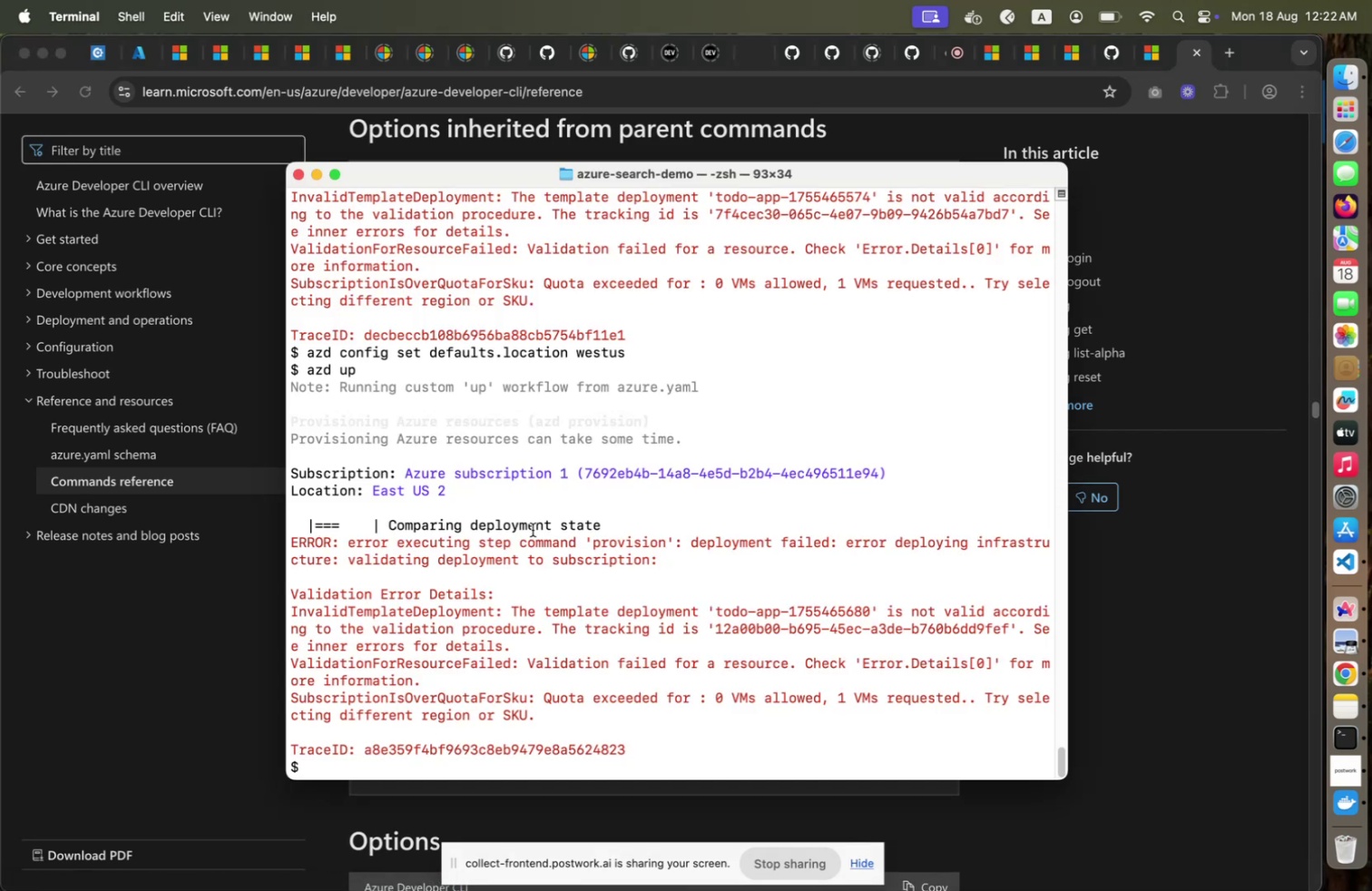 
key(Meta+CommandLeft)
 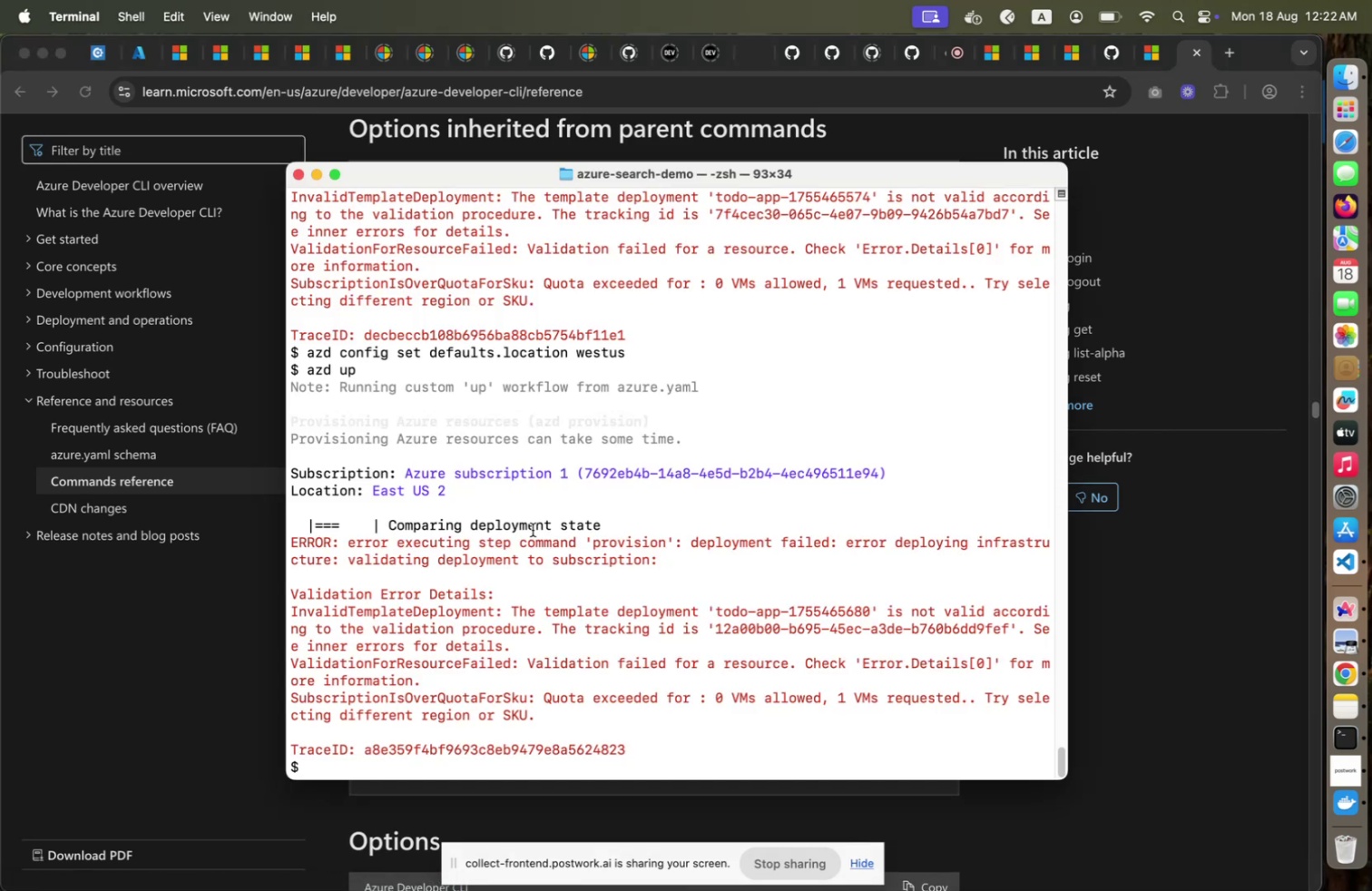 
key(Meta+Tab)
 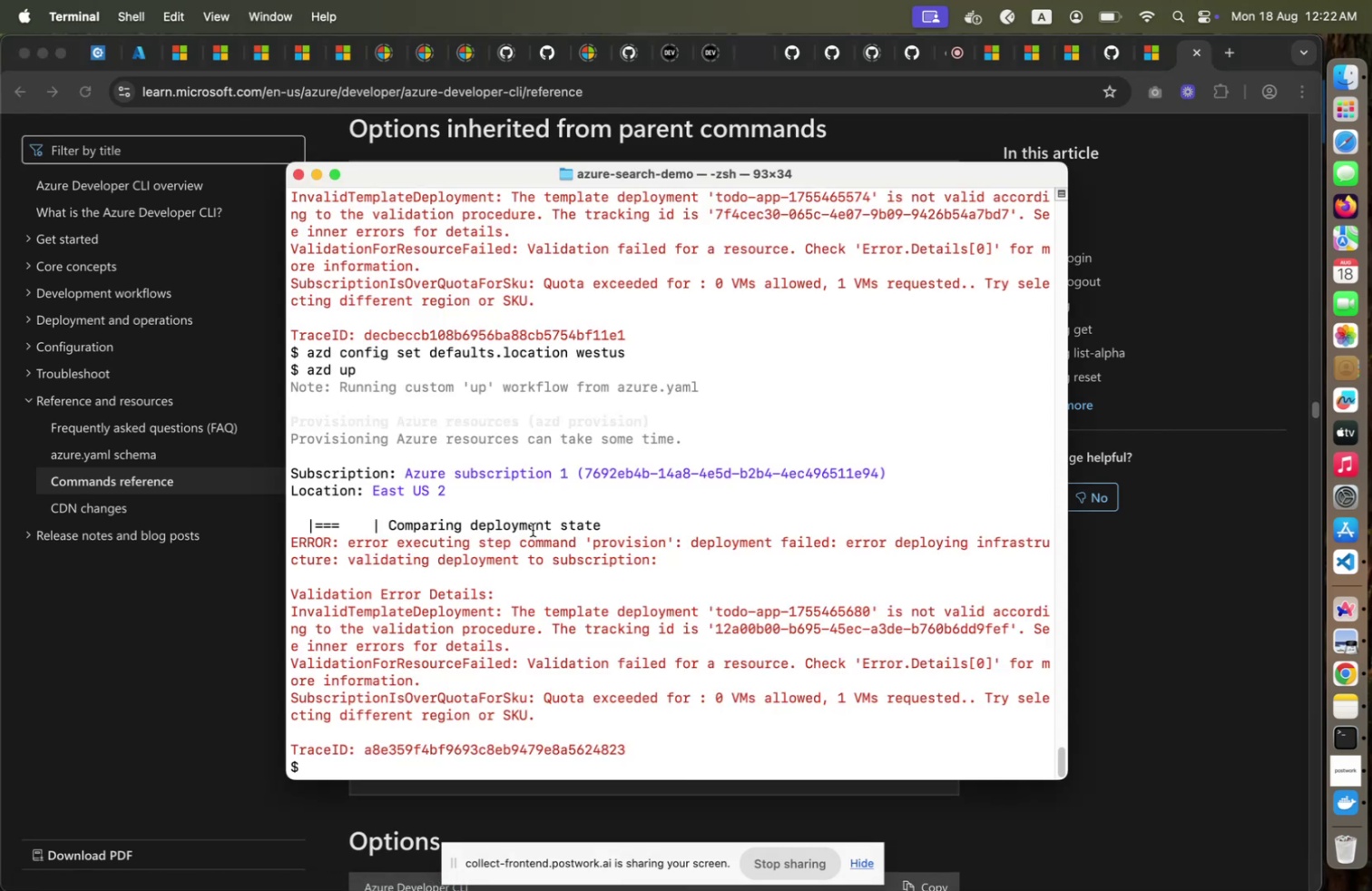 
key(Meta+CommandLeft)
 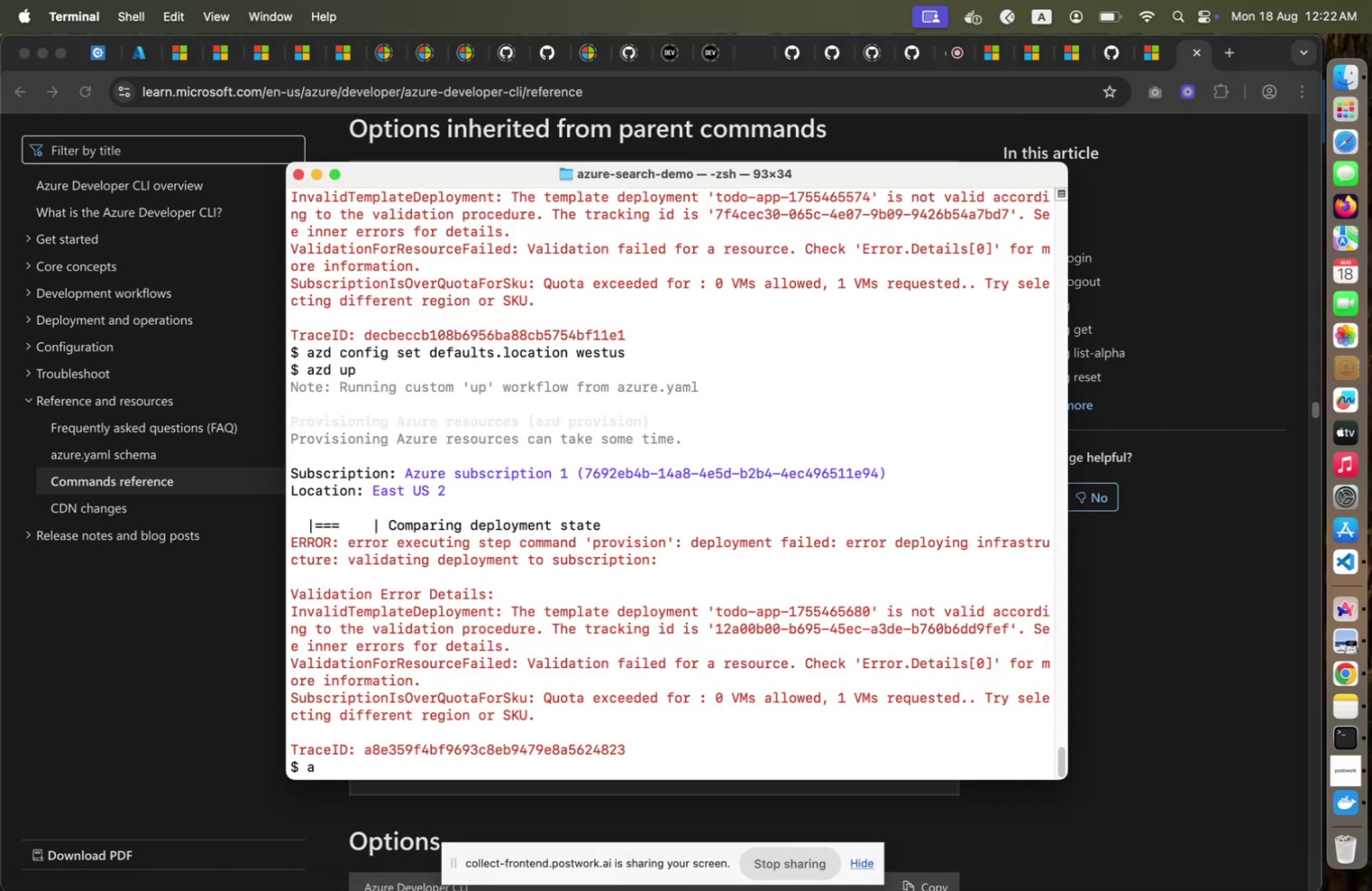 
key(Meta+Tab)
 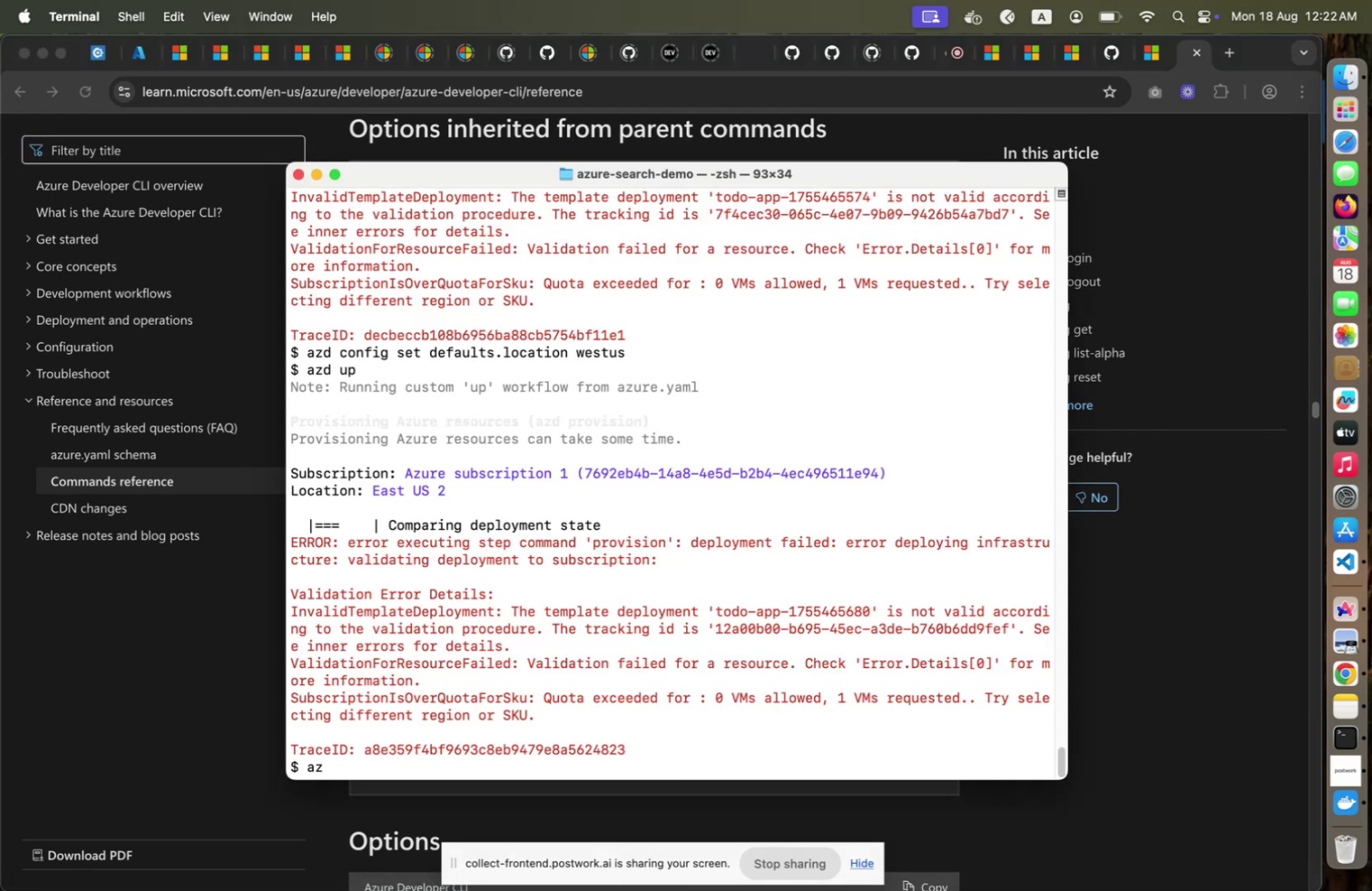 
key(Meta+CommandLeft)
 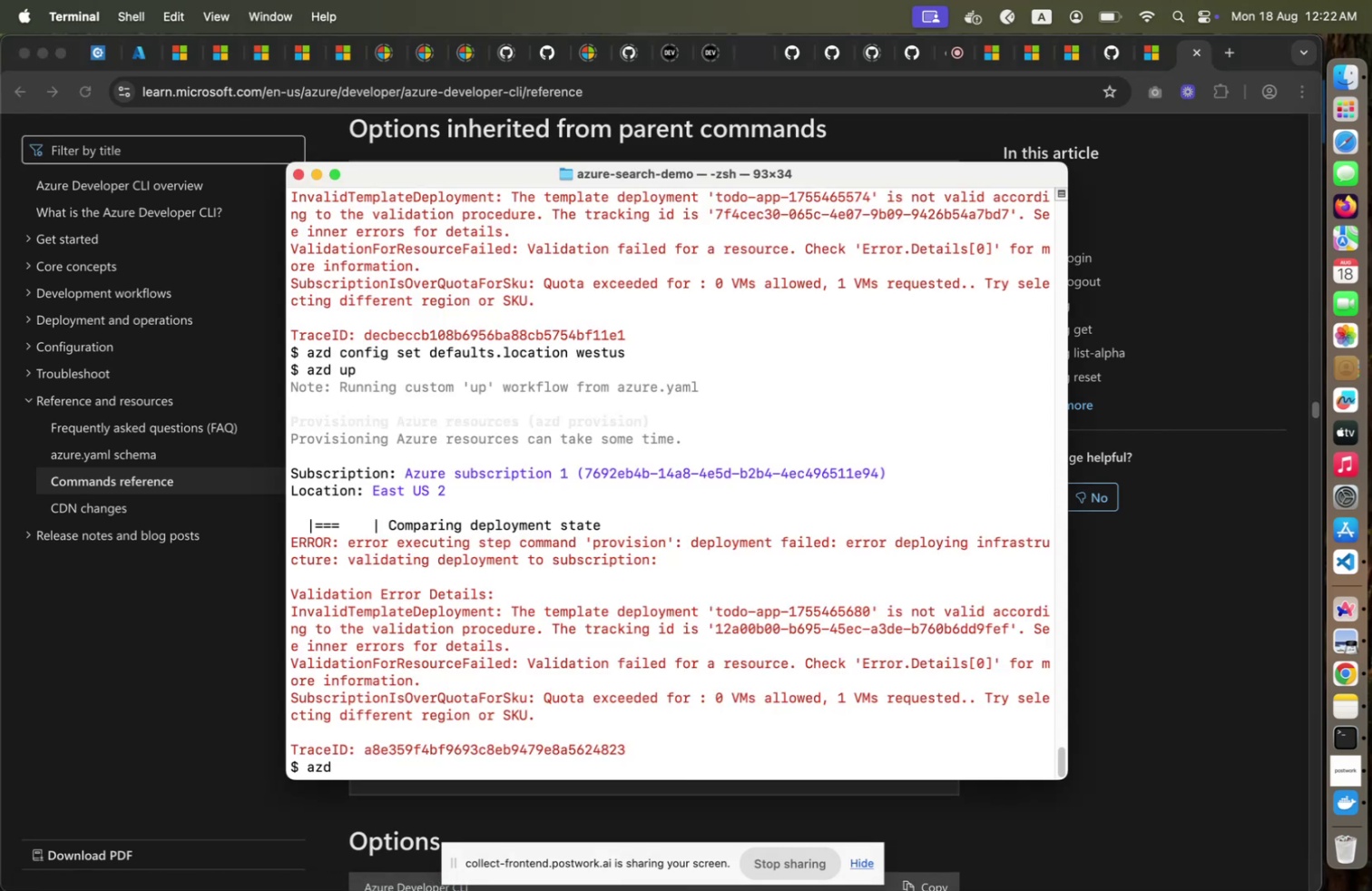 
key(Meta+Tab)
 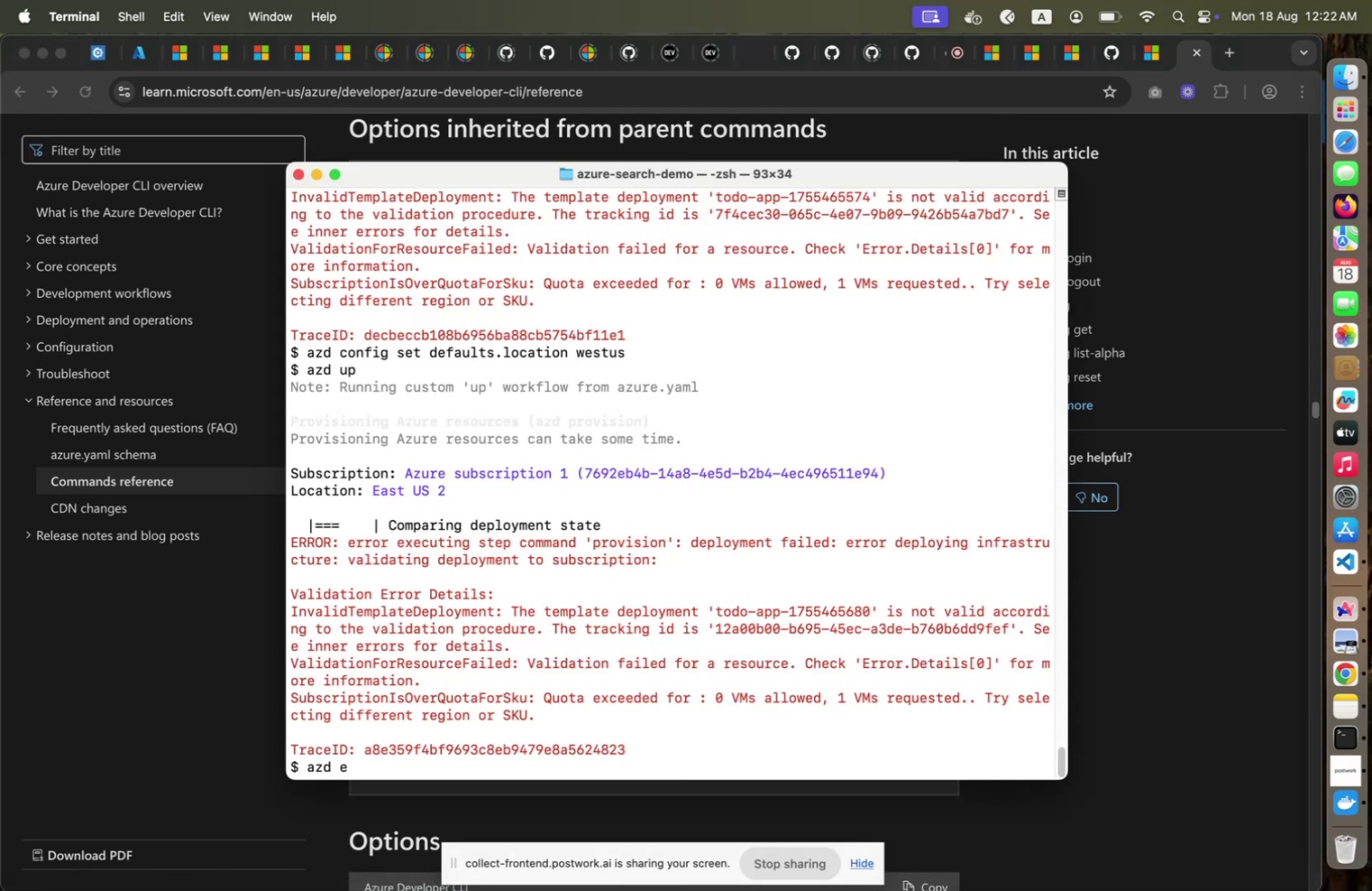 
type(azd env g)
key(Backspace)
type(list)
 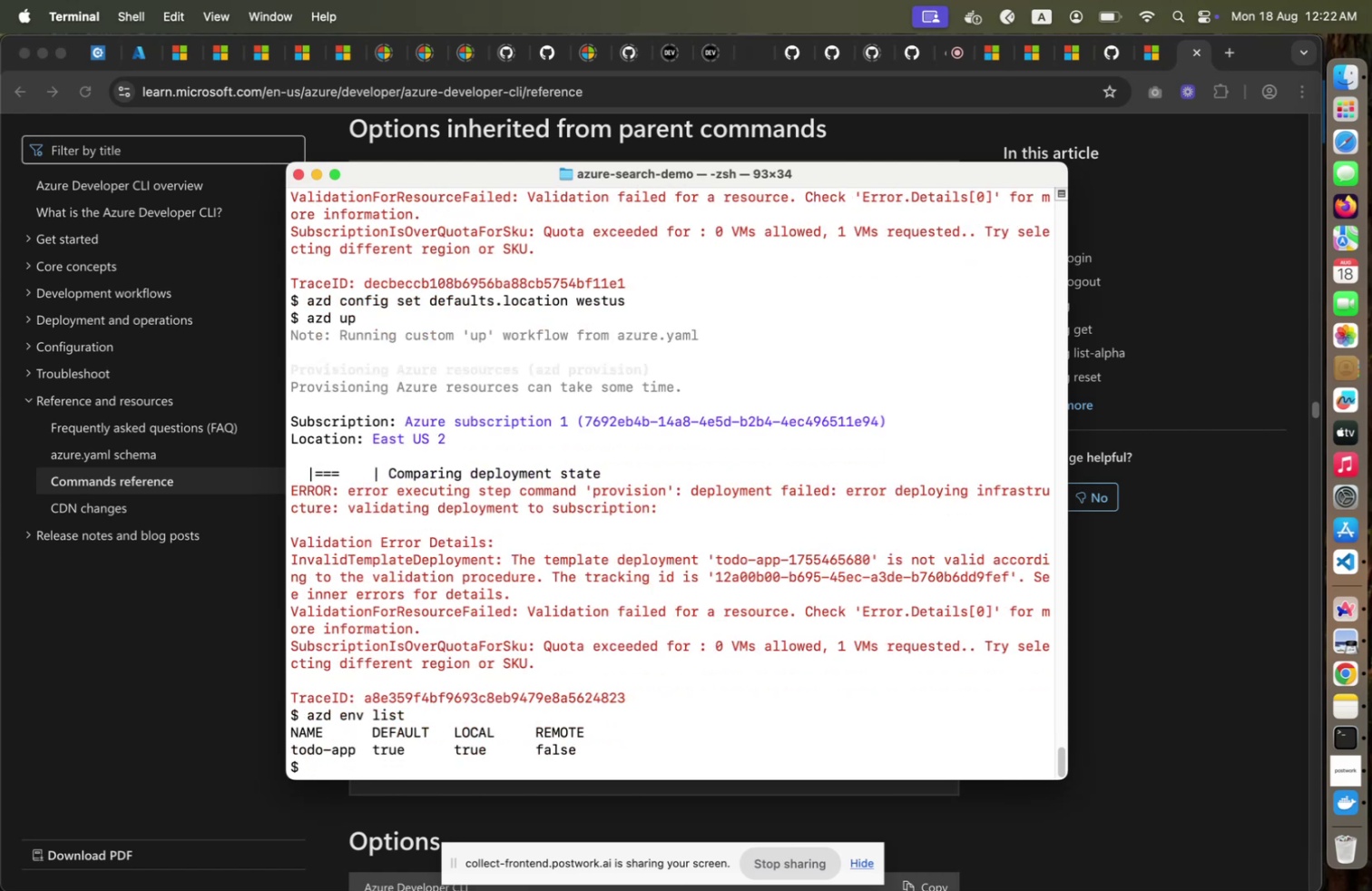 
key(Enter)
 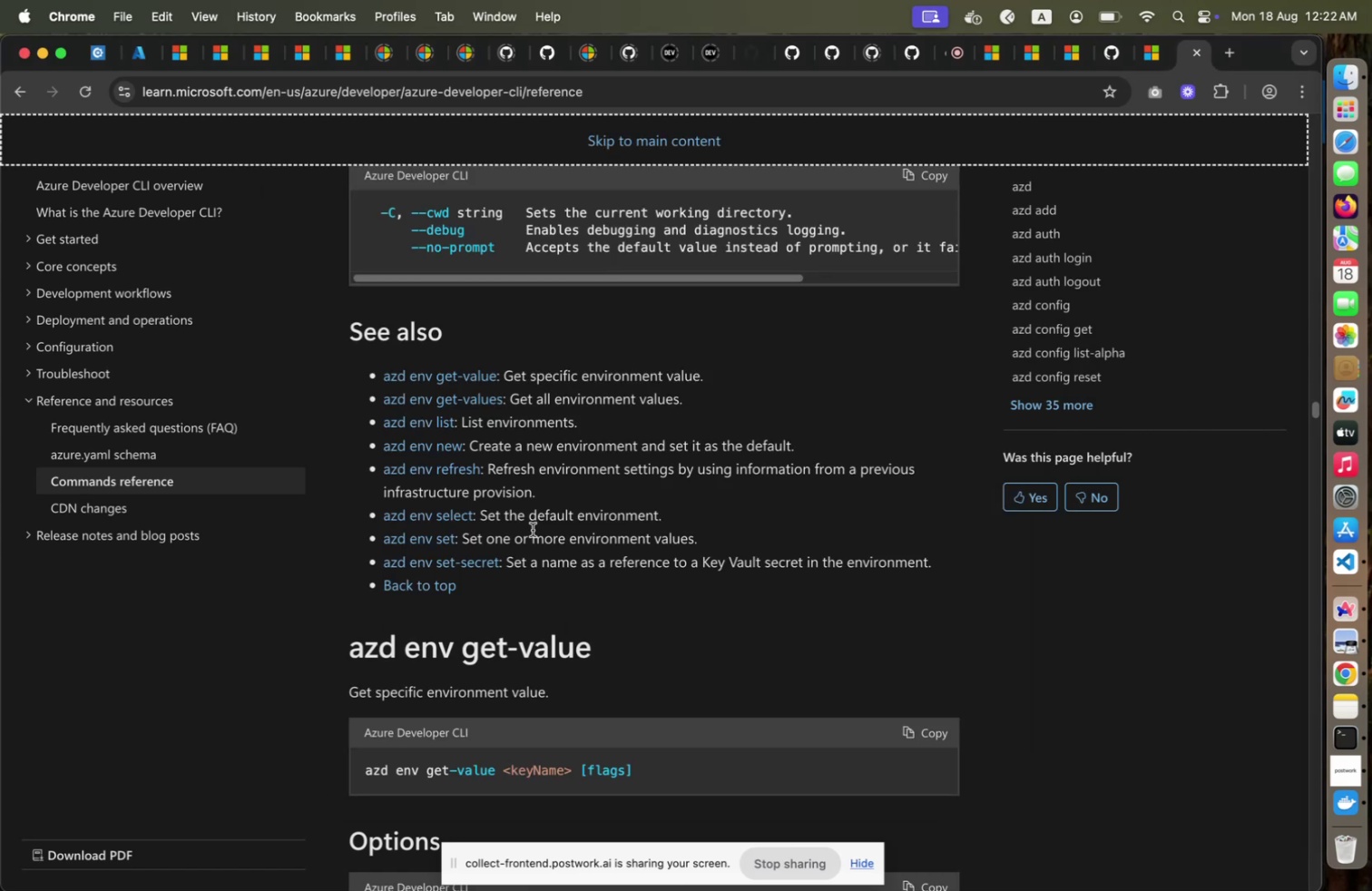 
key(Meta+CommandLeft)
 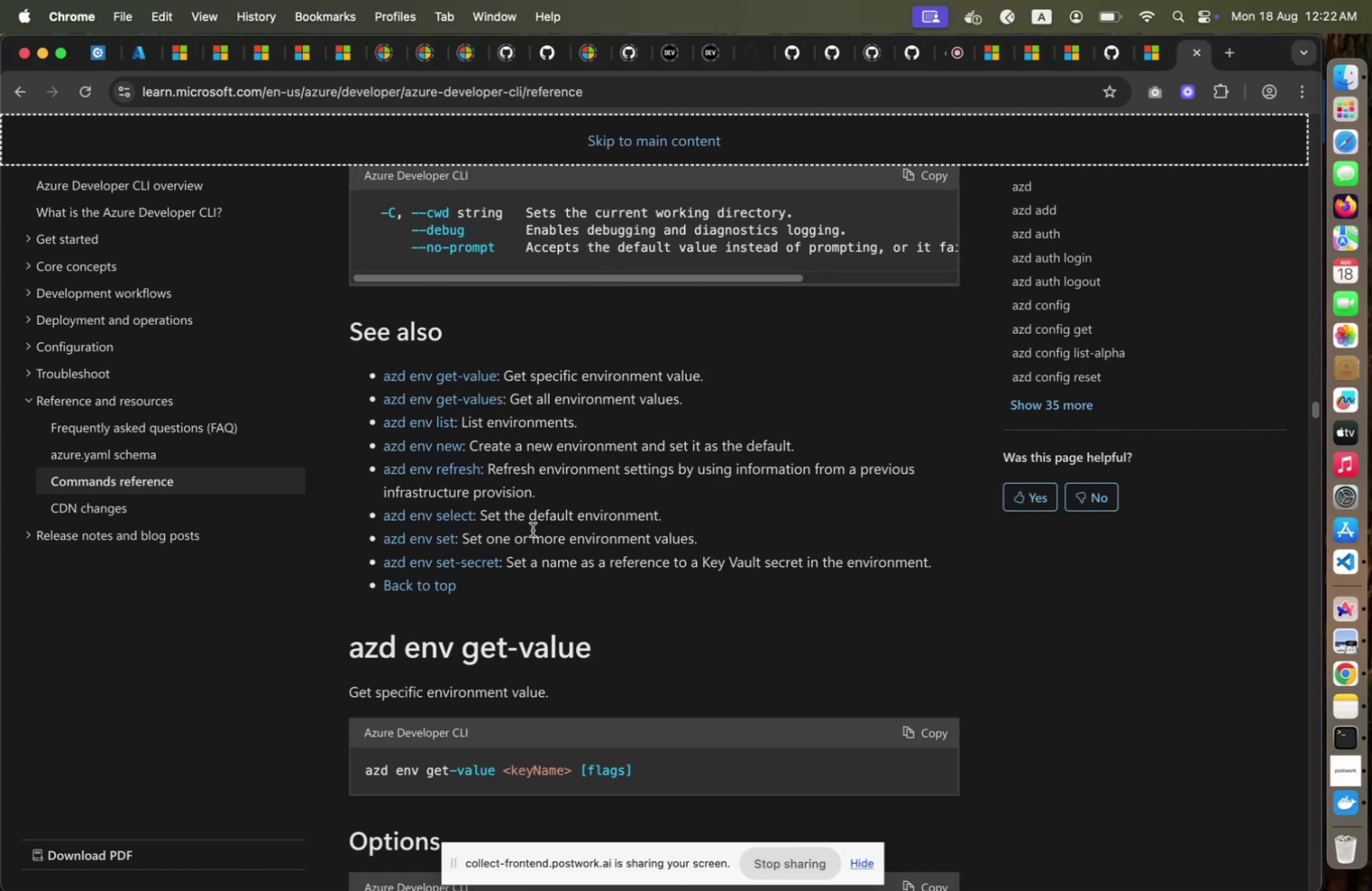 
key(Meta+Tab)
 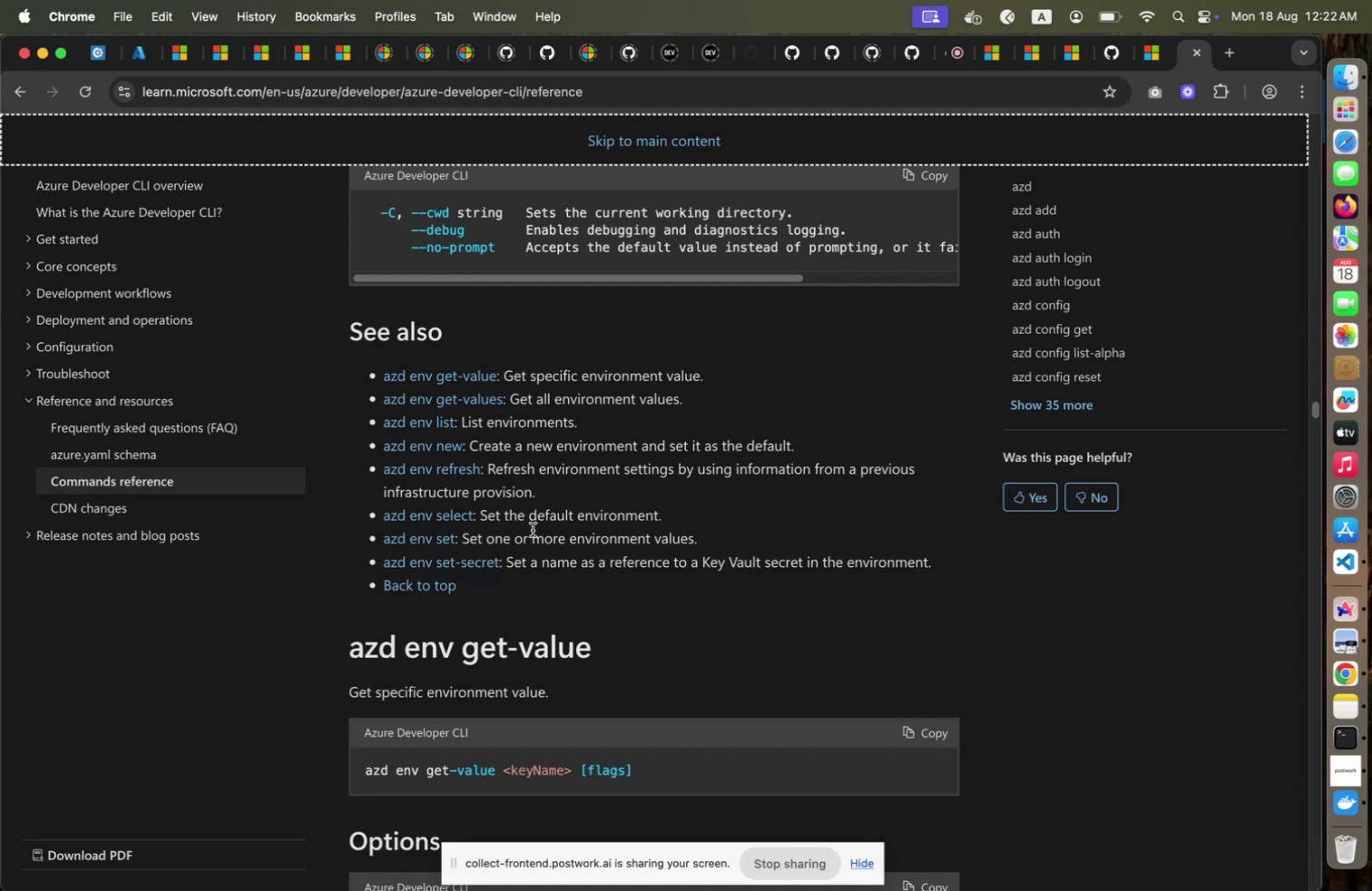 
wait(10.25)
 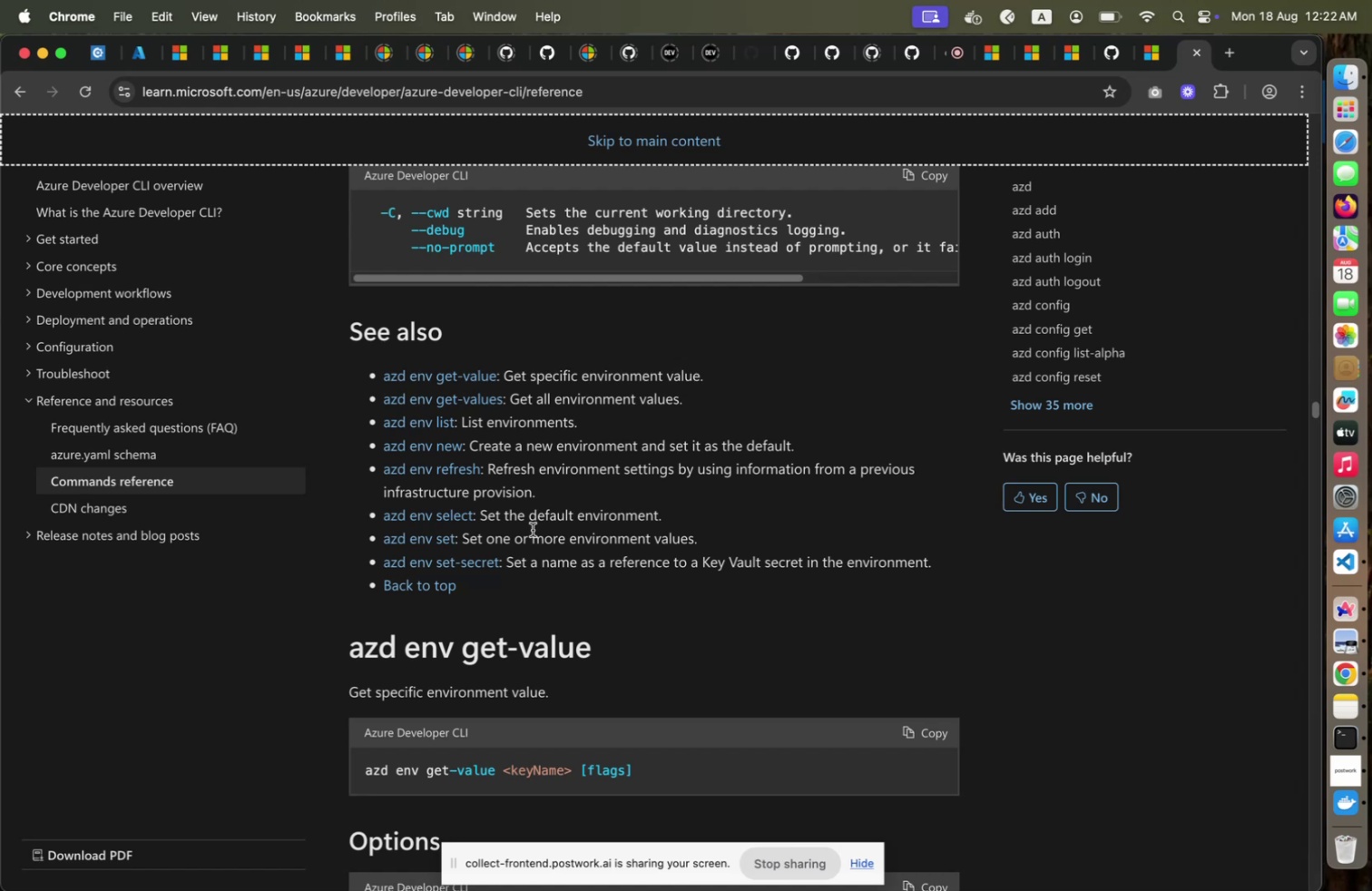 
key(Meta+CommandLeft)
 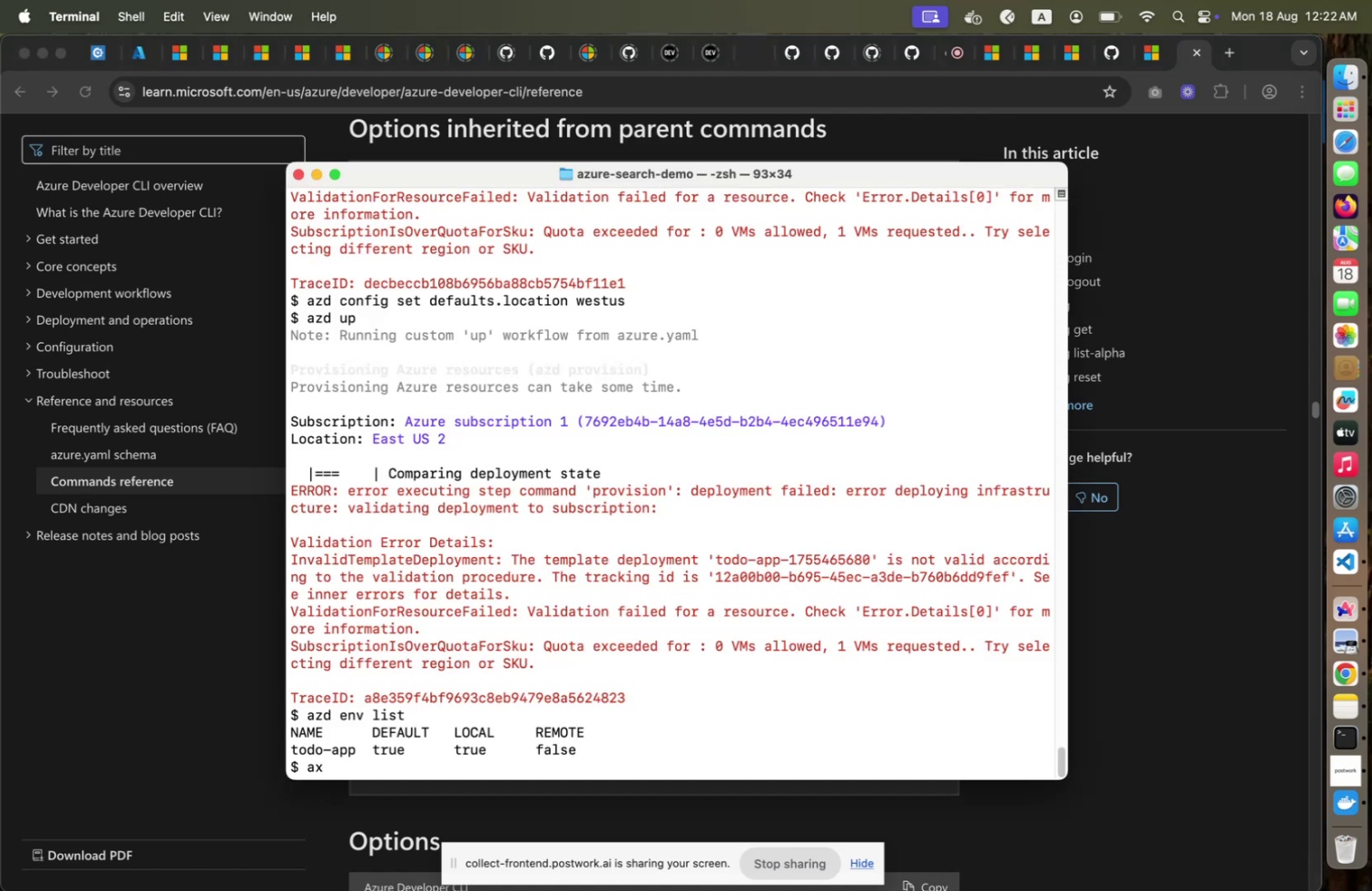 
key(Meta+Tab)
 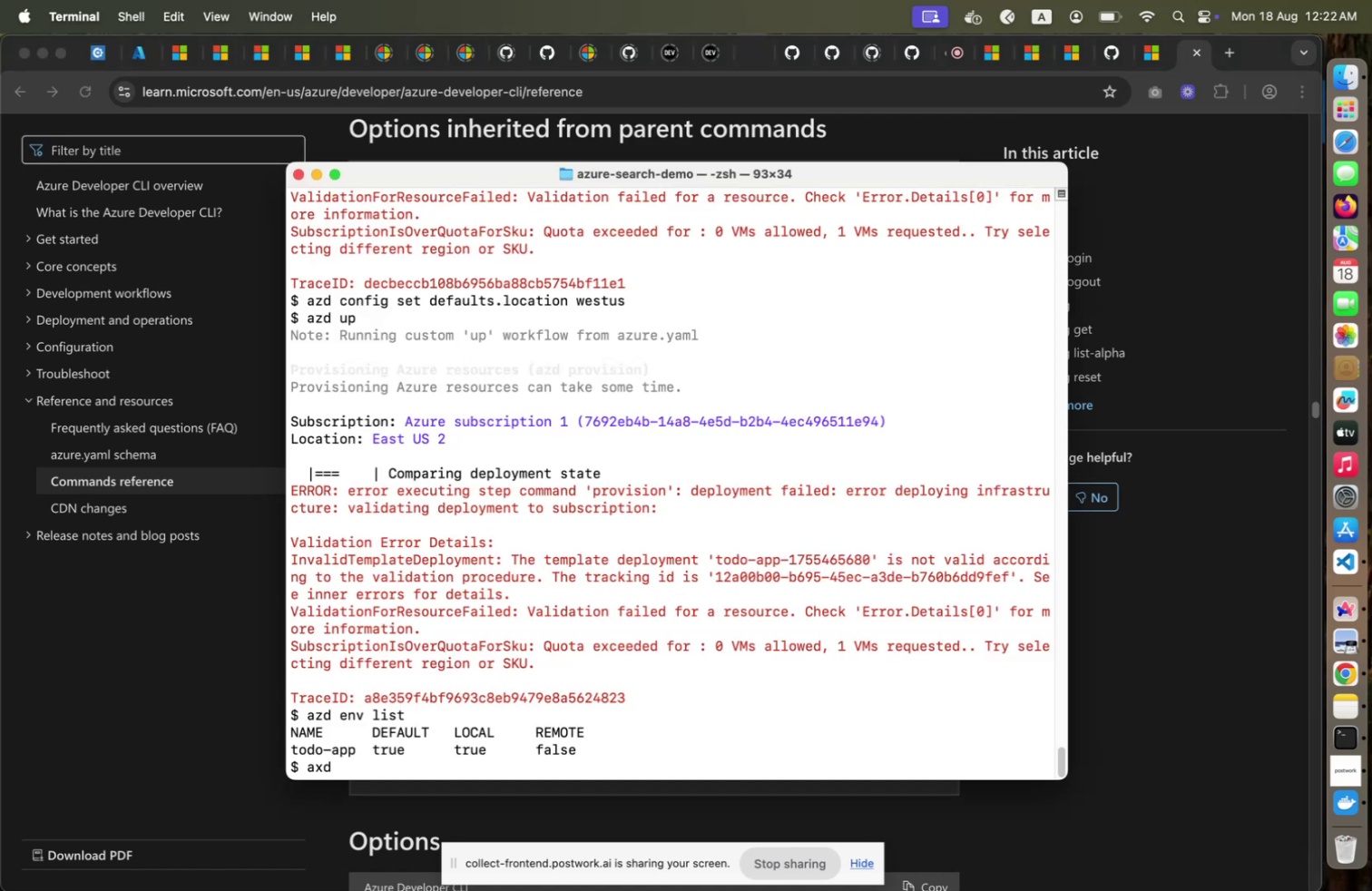 
type(axd en)
key(Backspace)
key(Backspace)
key(Backspace)
key(Backspace)
key(Backspace)
type(zd env new)
 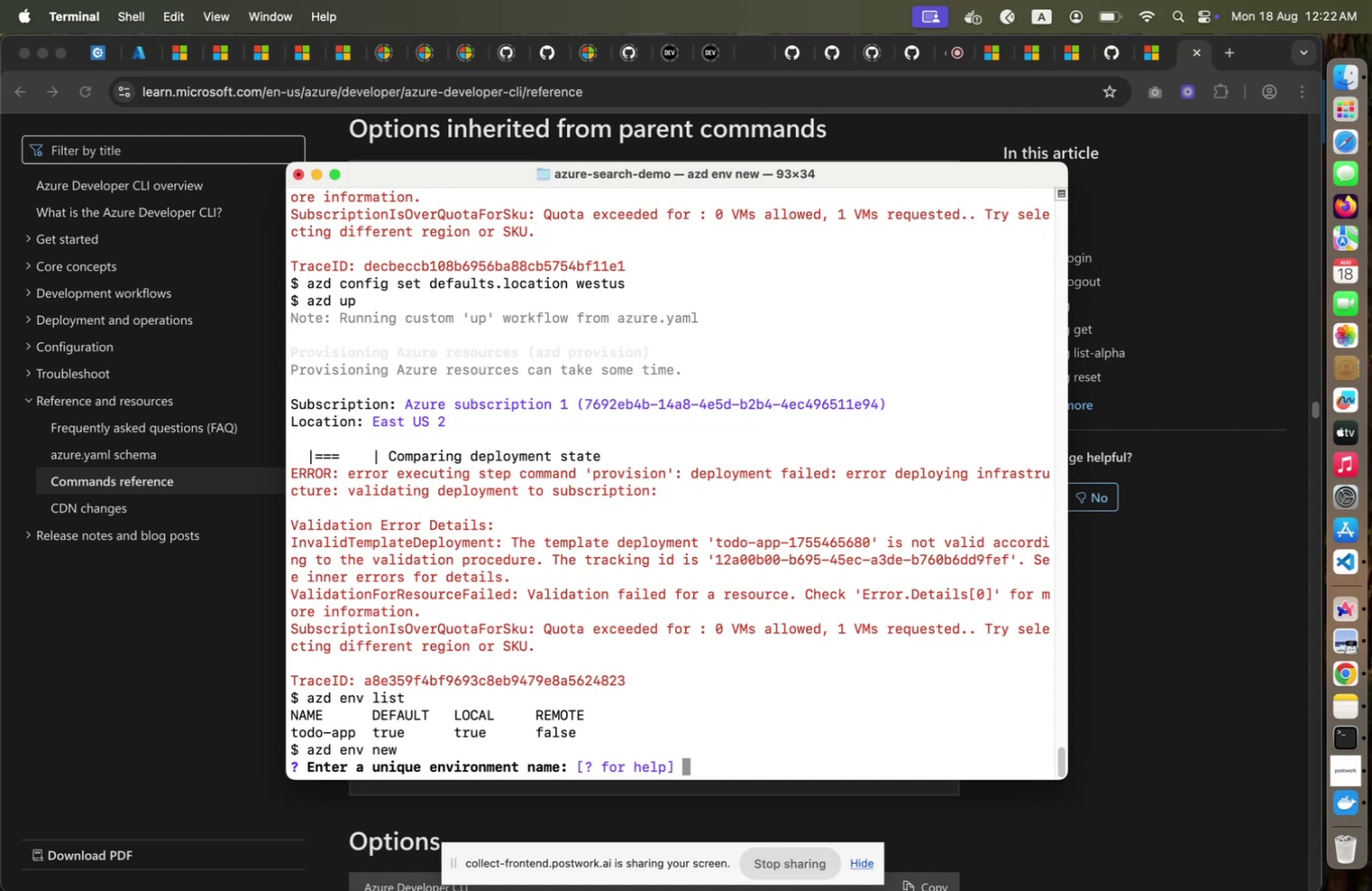 
key(Enter)
 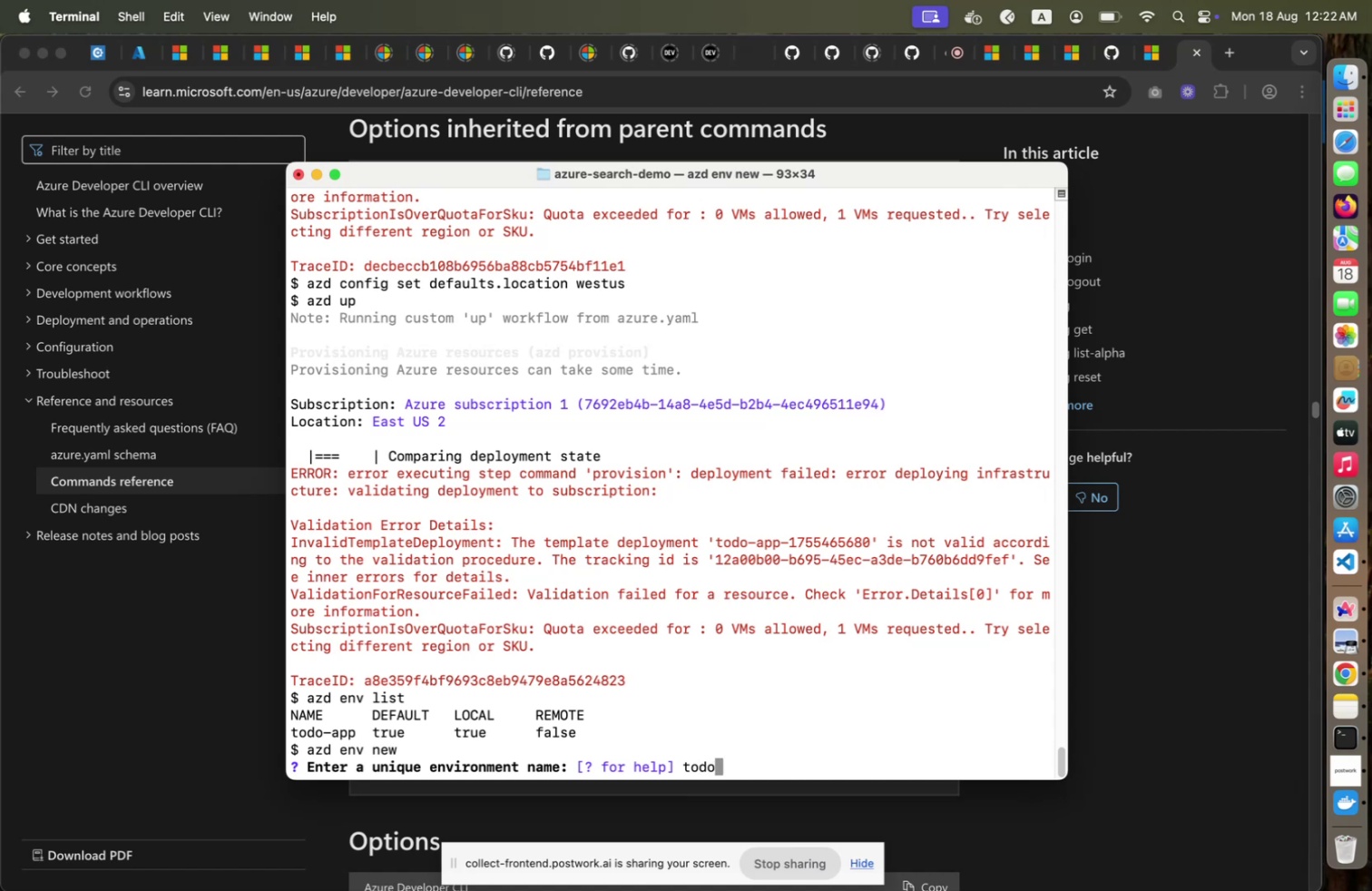 
type(todo-no)
key(Backspace)
key(Backspace)
type(meer)
key(Backspace)
key(Backspace)
type(rn-app)
 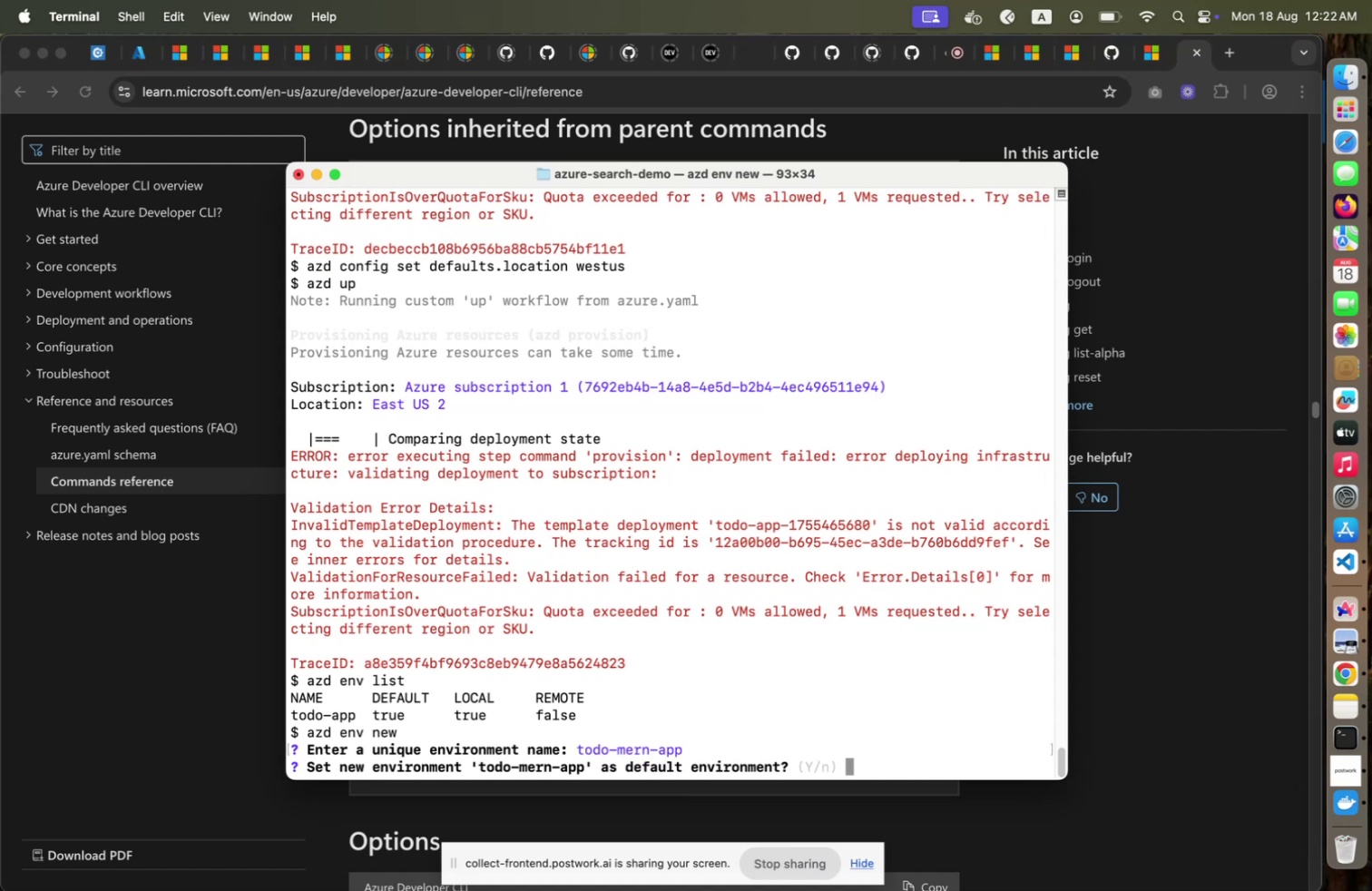 
key(Enter)
 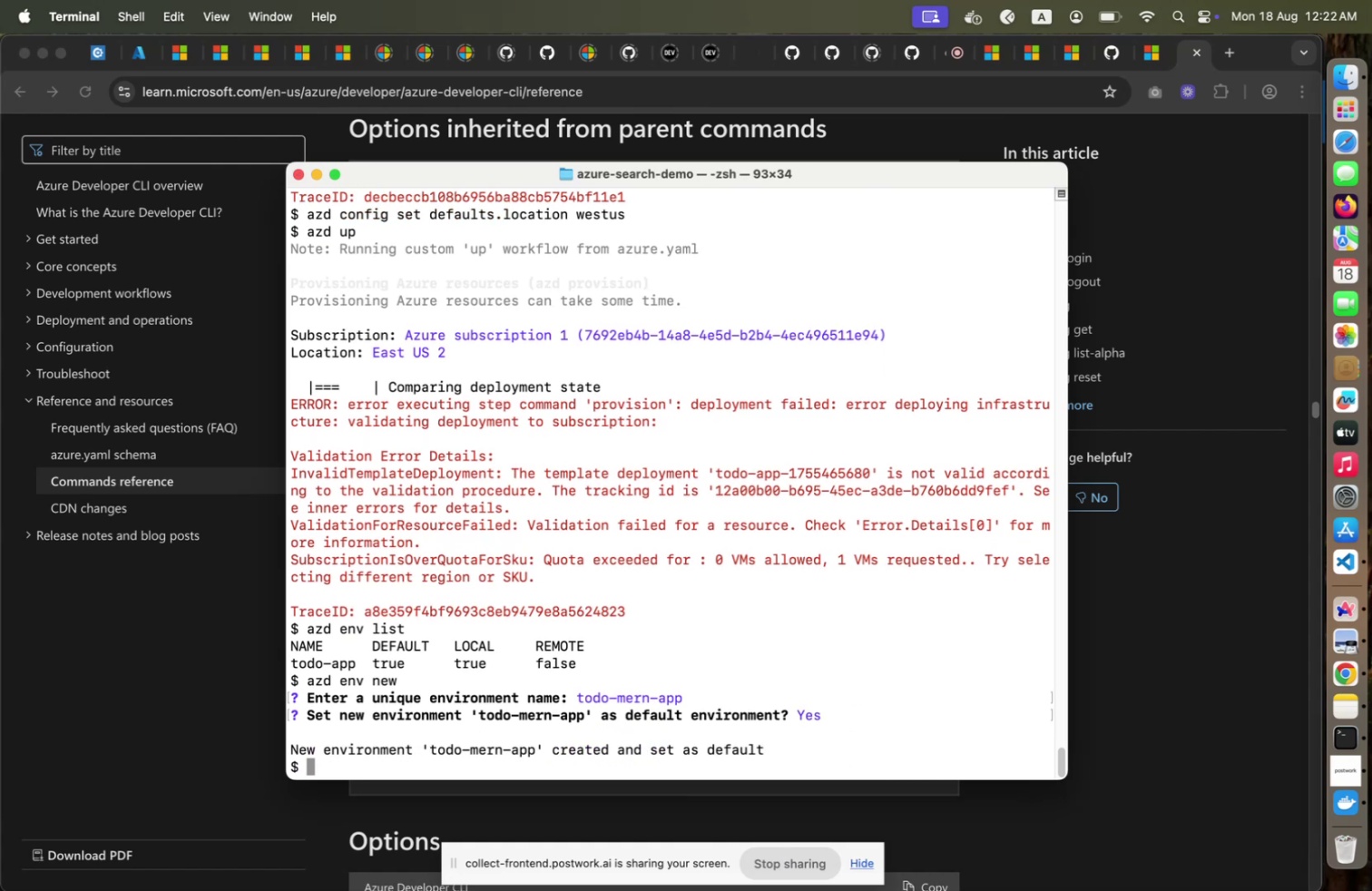 
key(Y)
 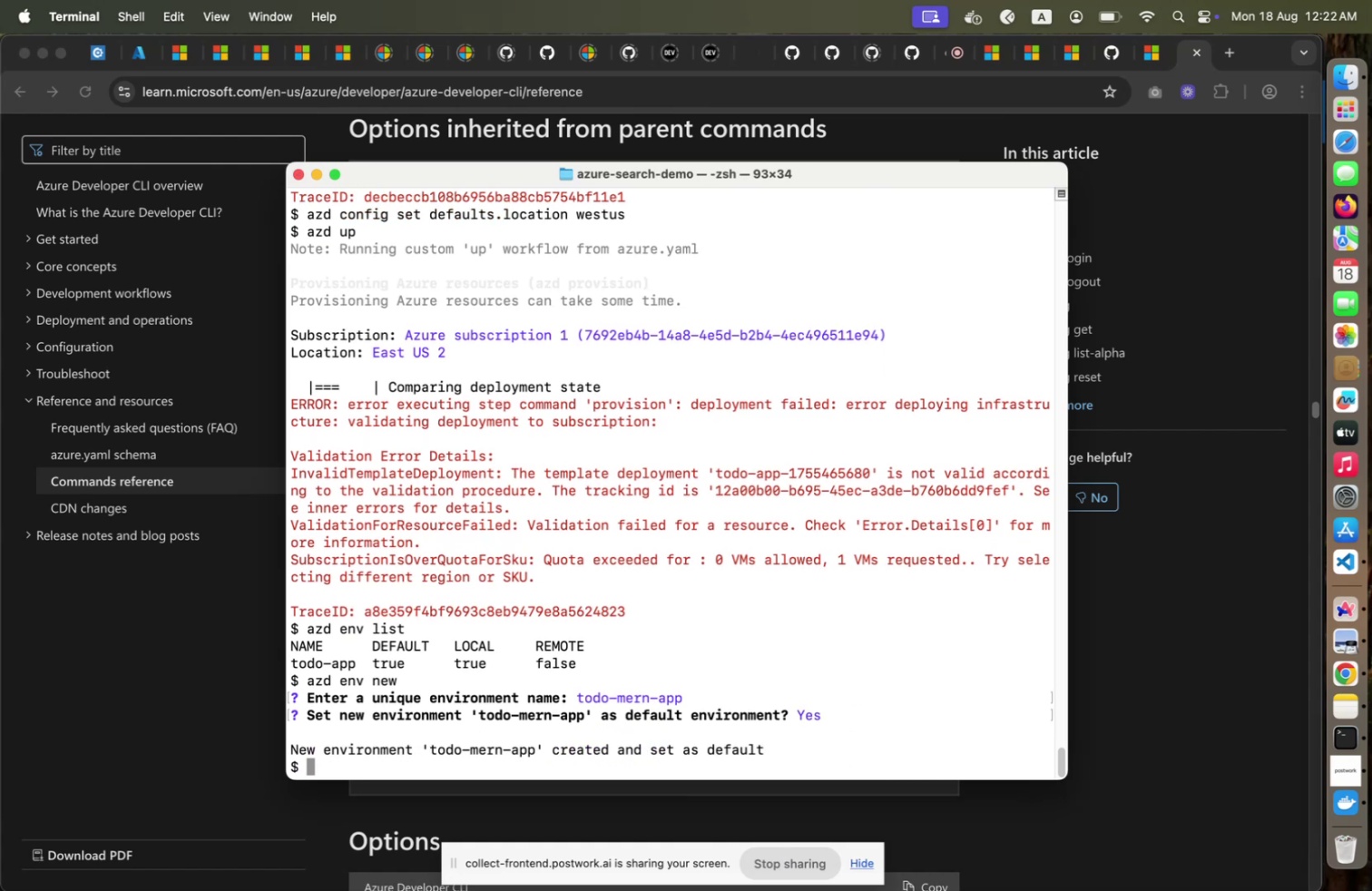 
key(Enter)
 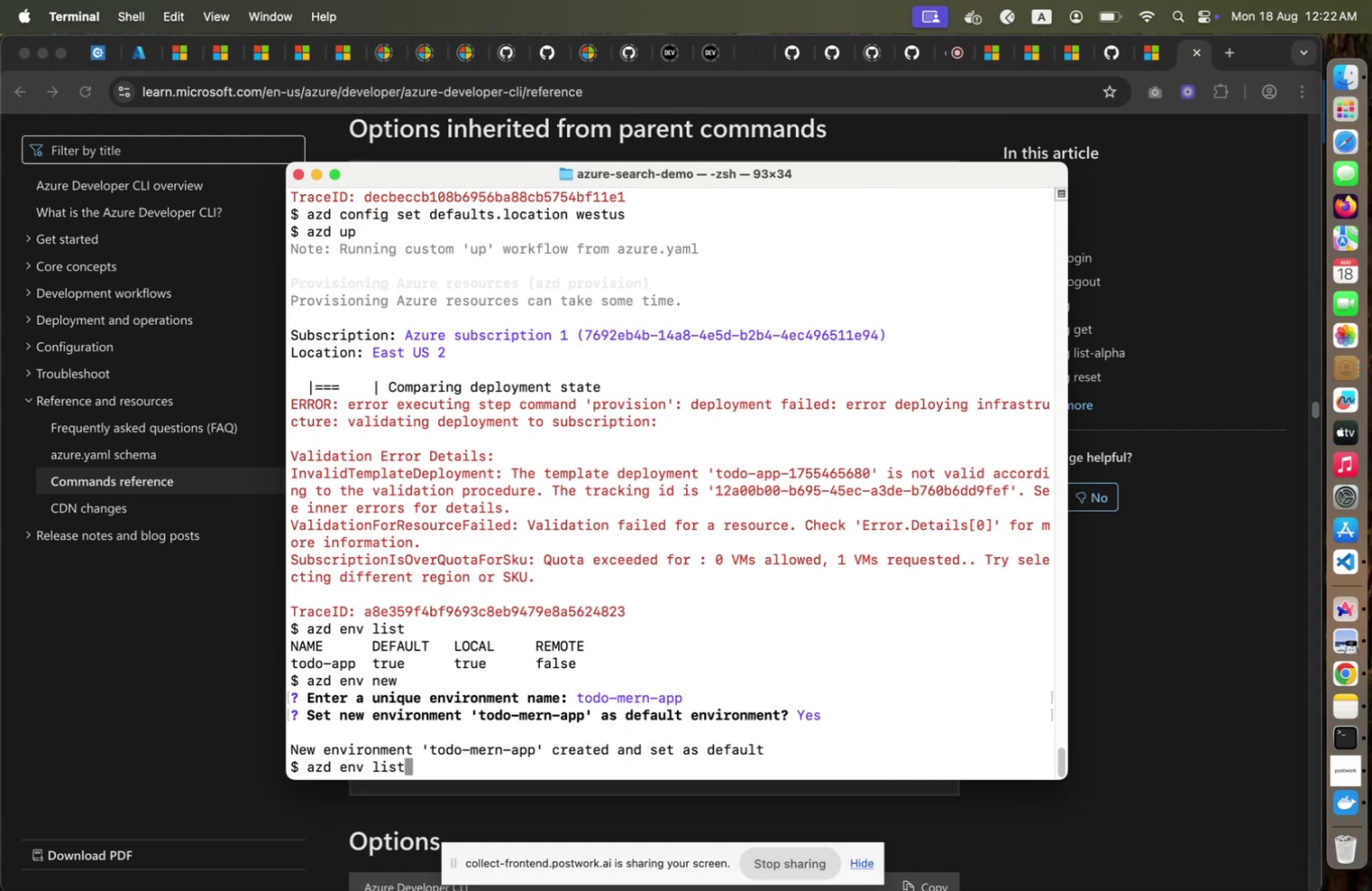 
key(ArrowUp)
 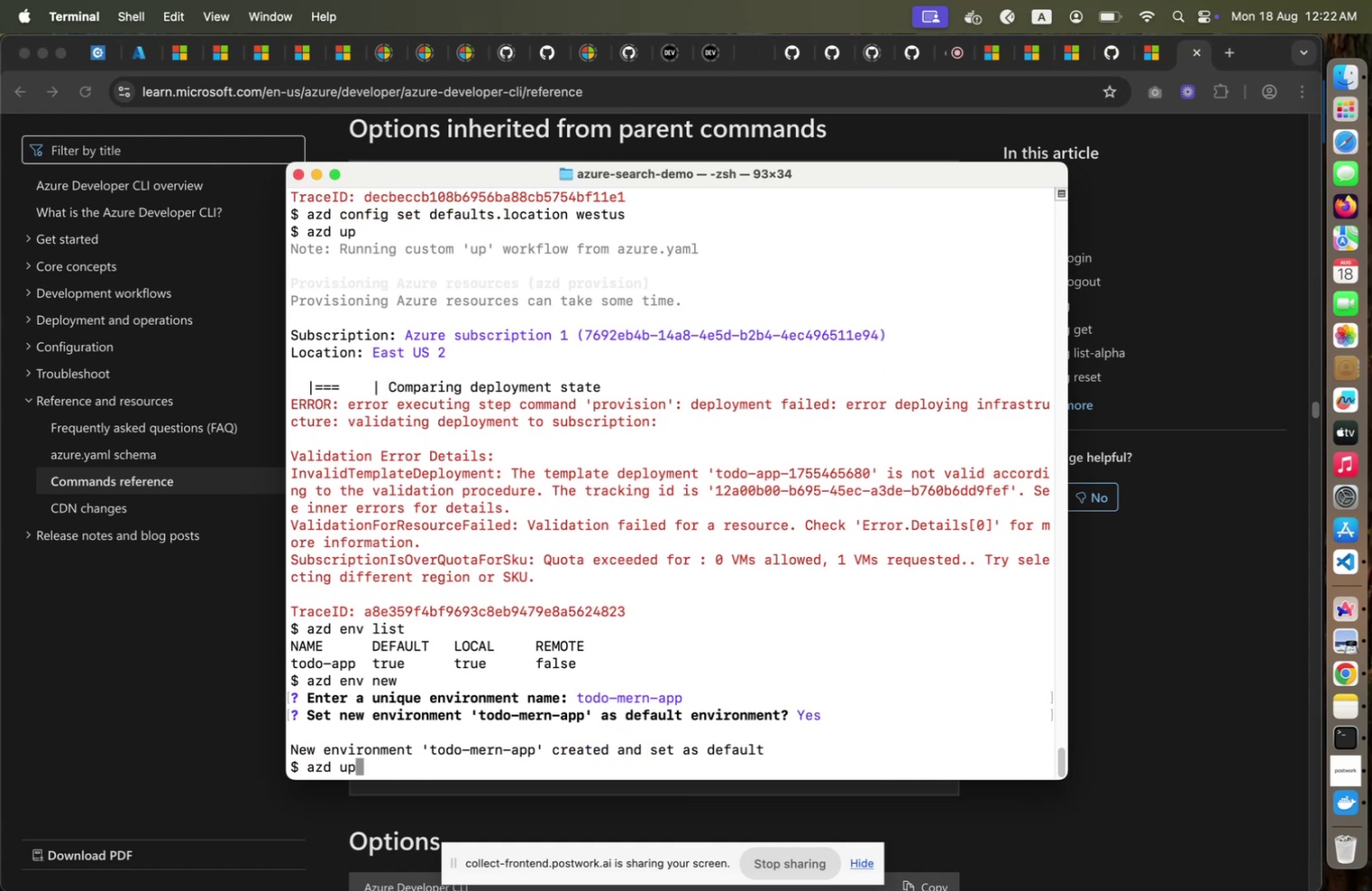 
key(ArrowUp)
 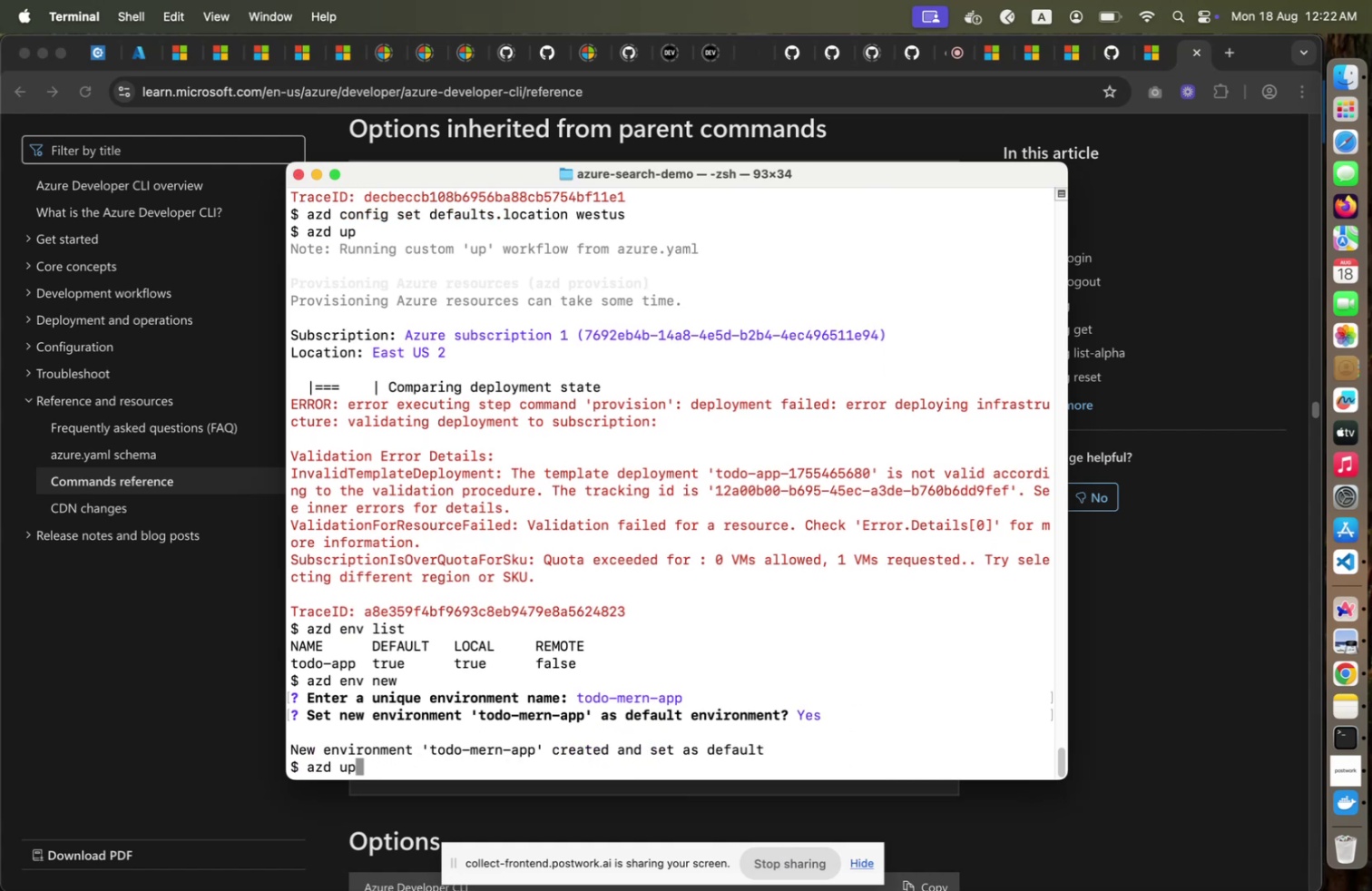 
key(ArrowUp)
 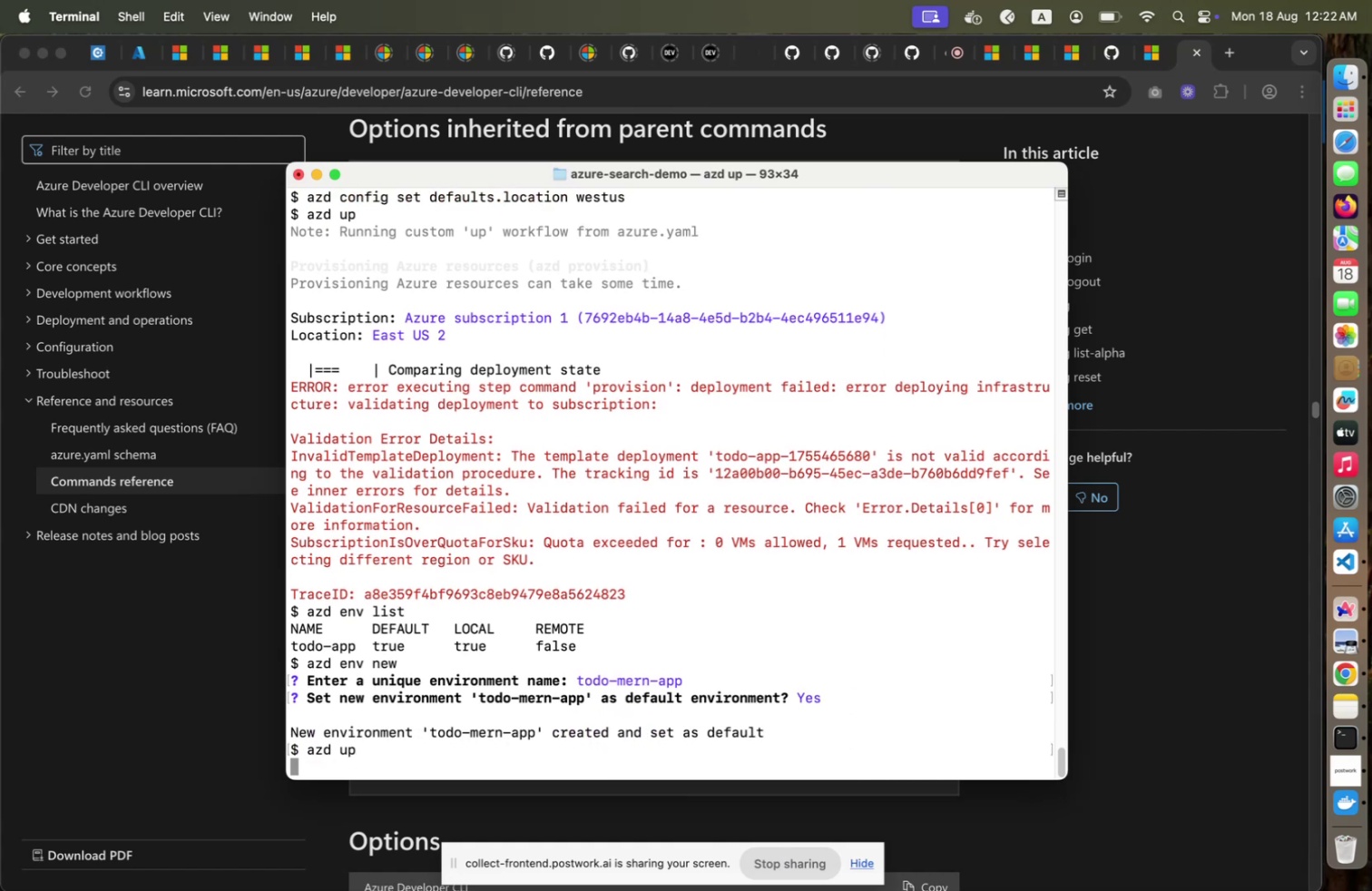 
key(ArrowUp)
 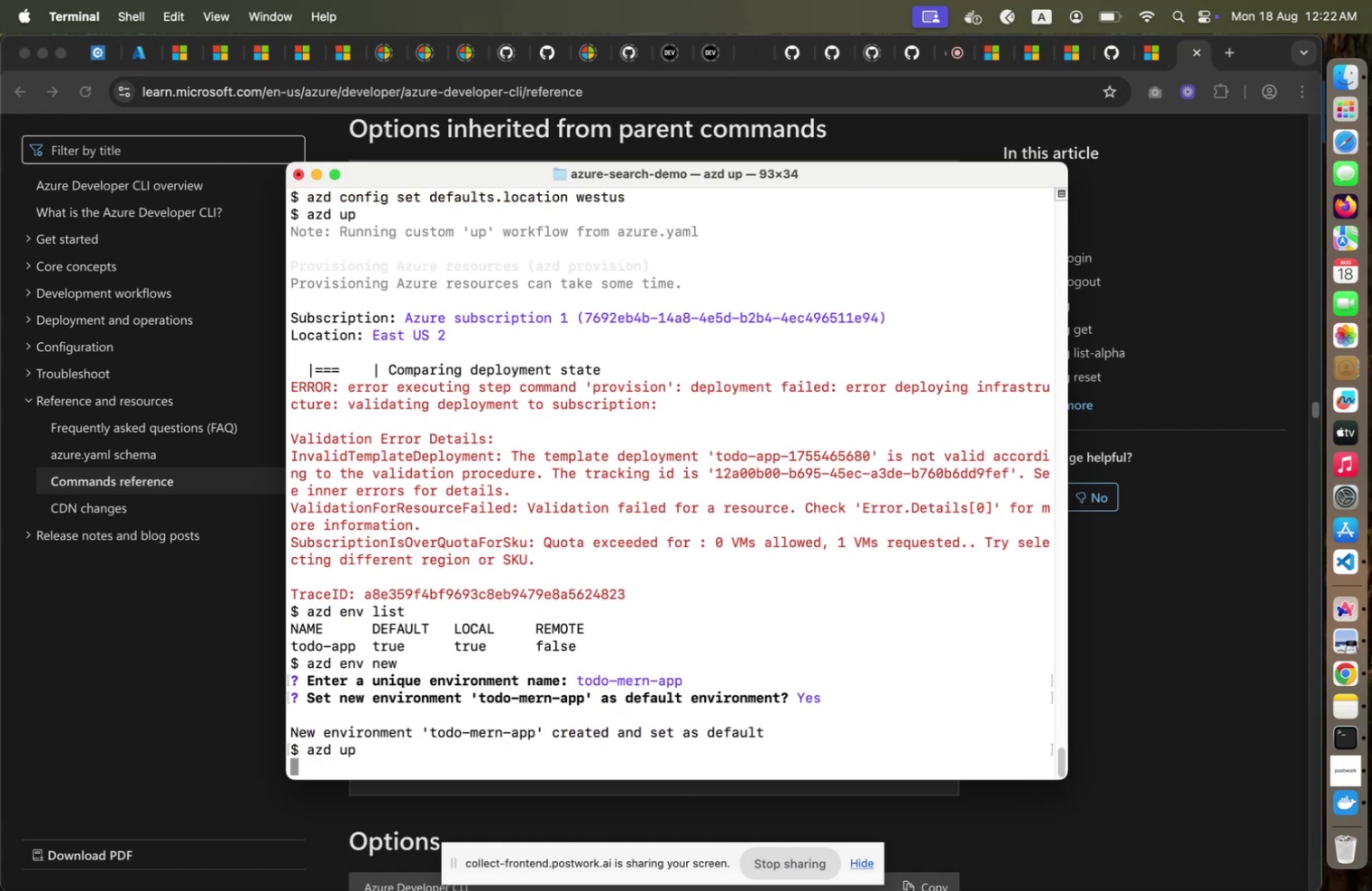 
key(ArrowDown)
 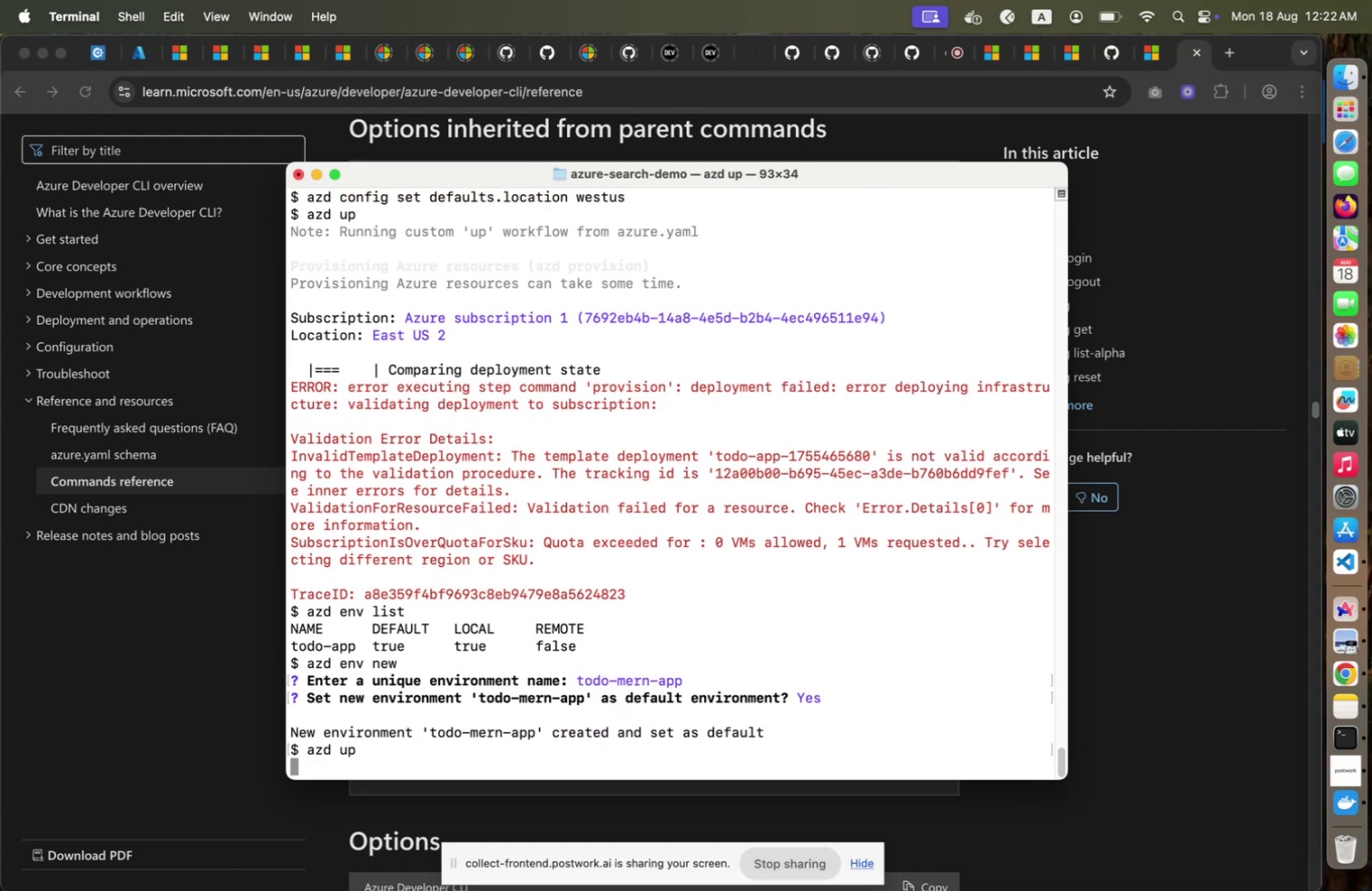 
key(Enter)
 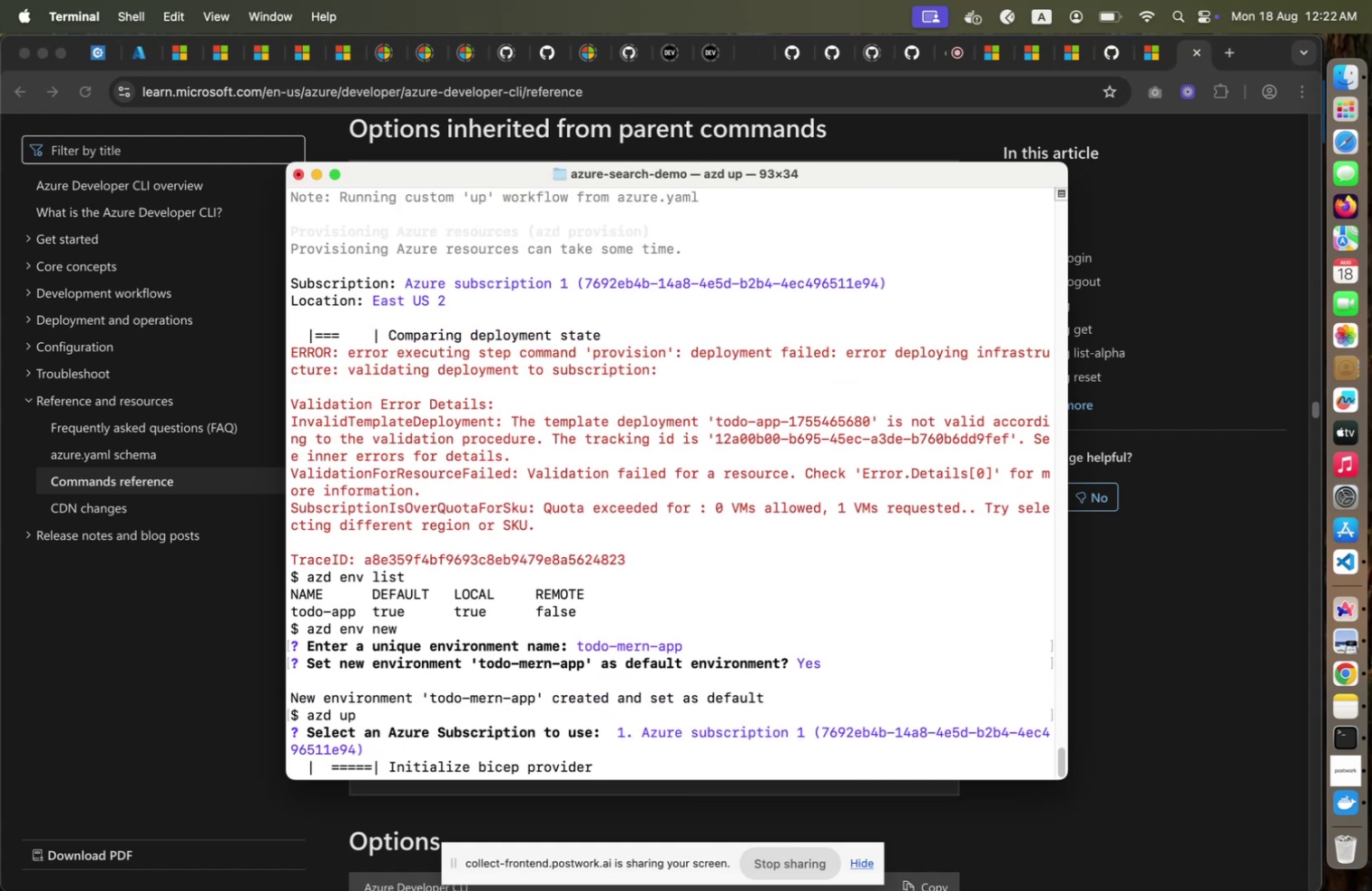 
key(Enter)
 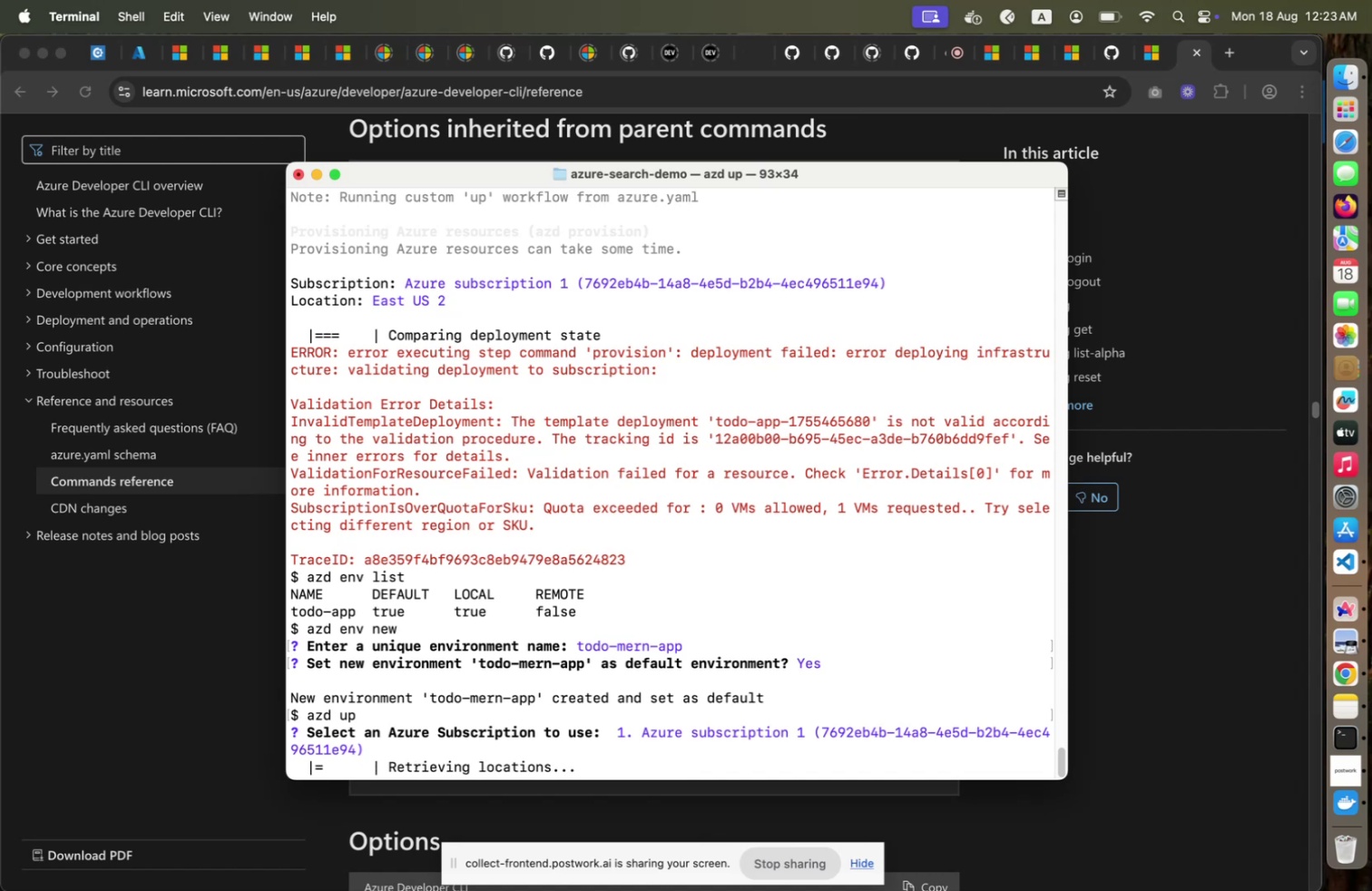 
wait(18.69)
 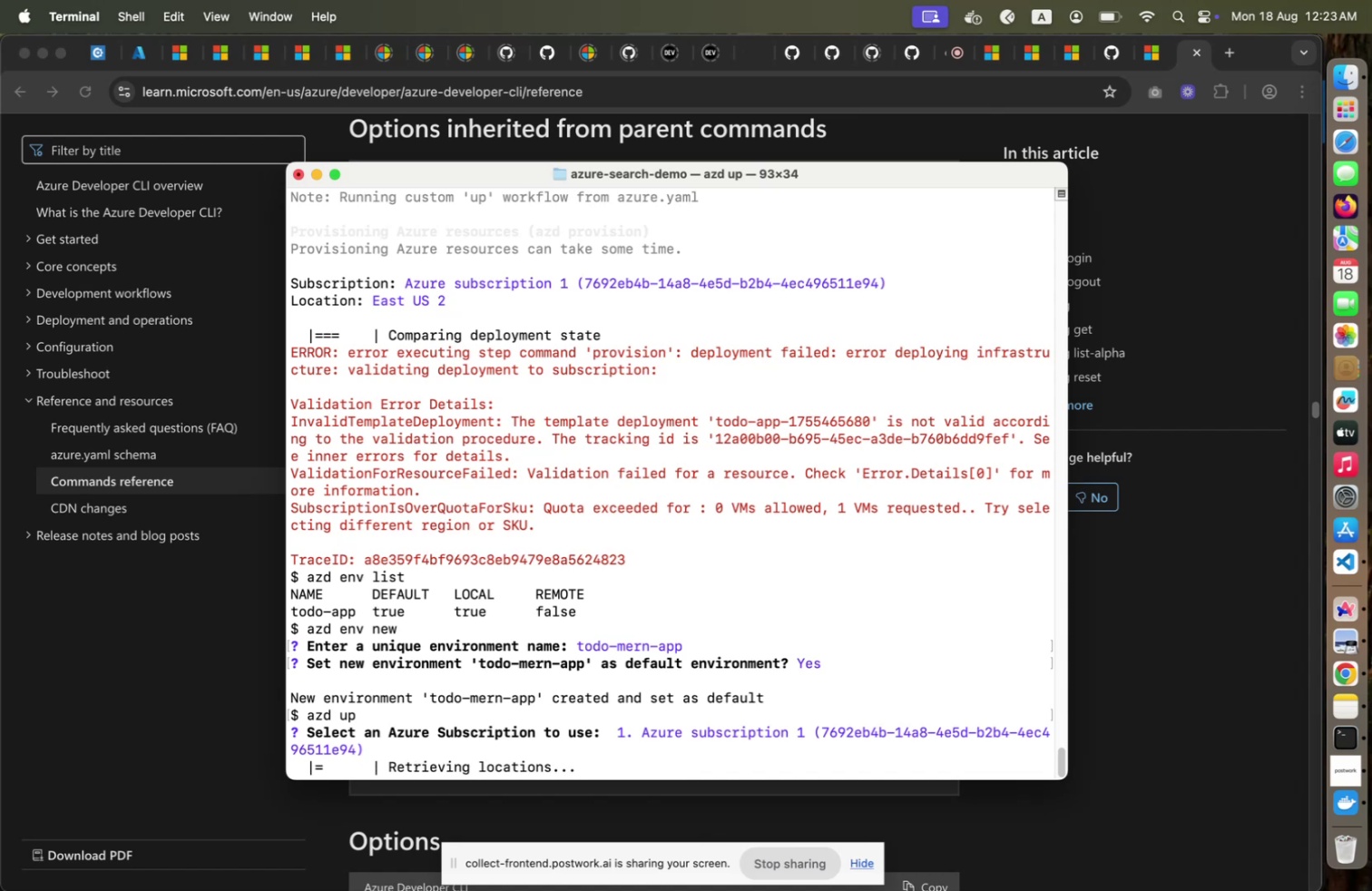 
key(Meta+CommandLeft)
 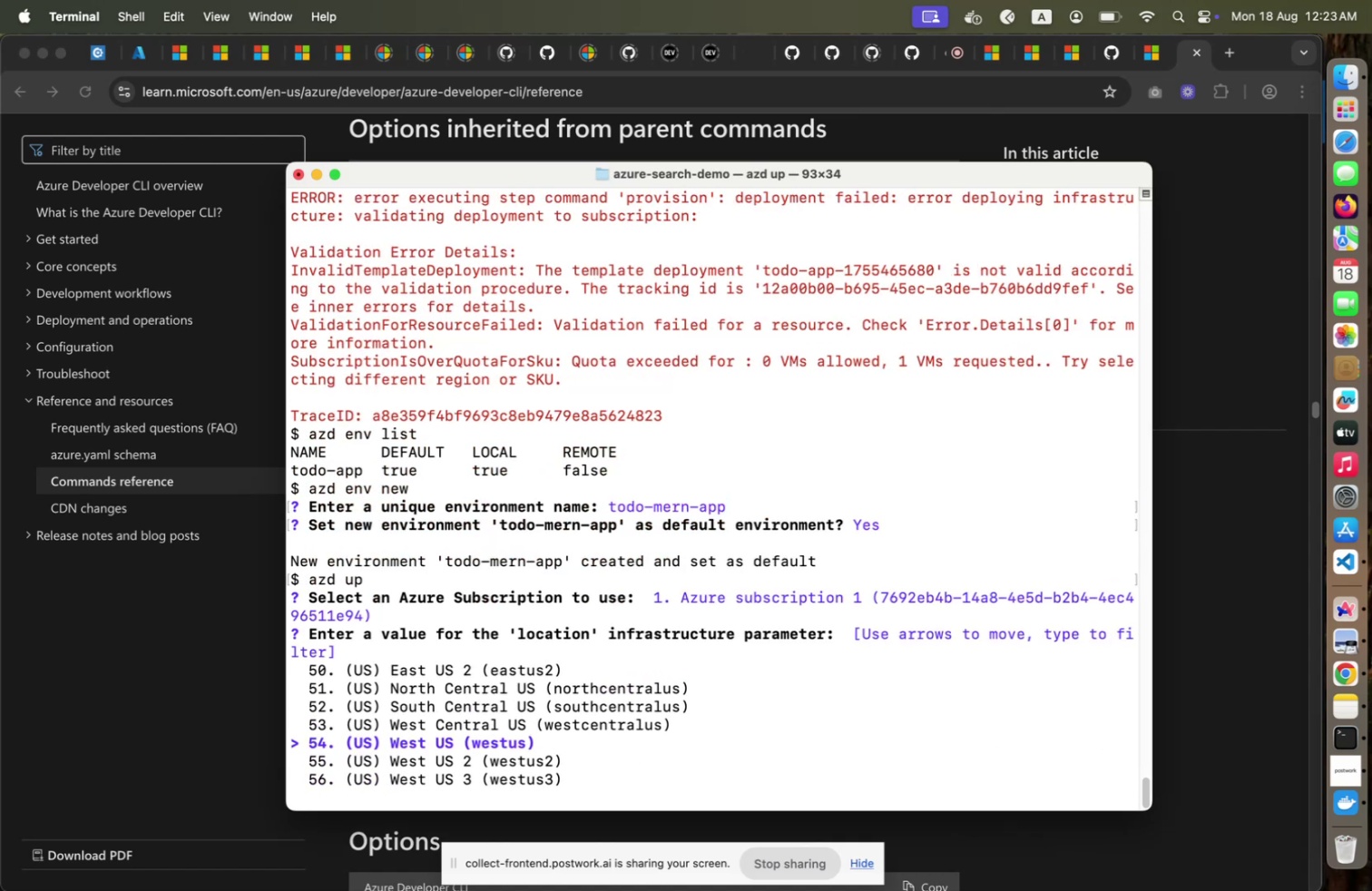 
key(Meta+Equal)
 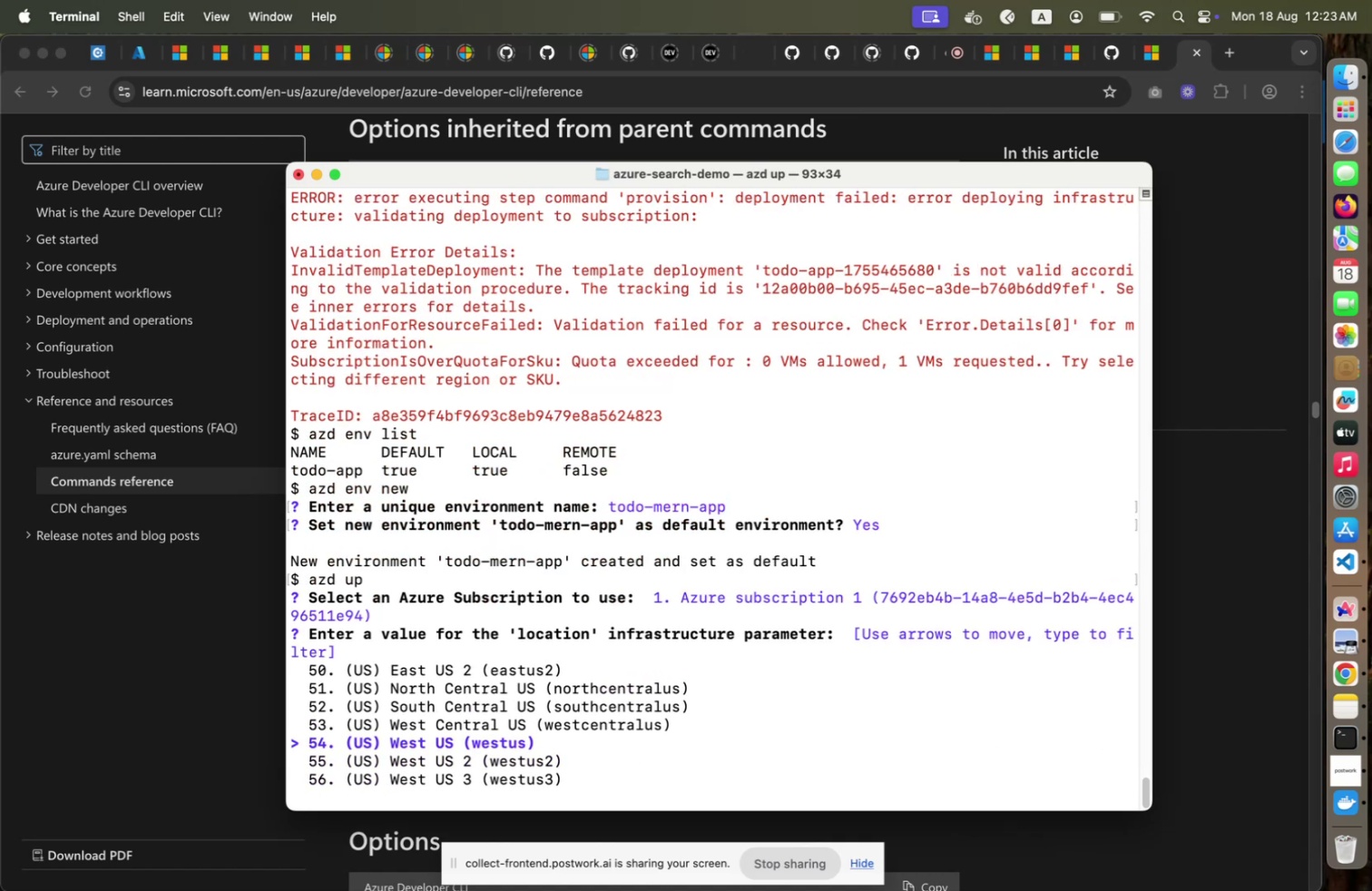 
key(ArrowDown)
 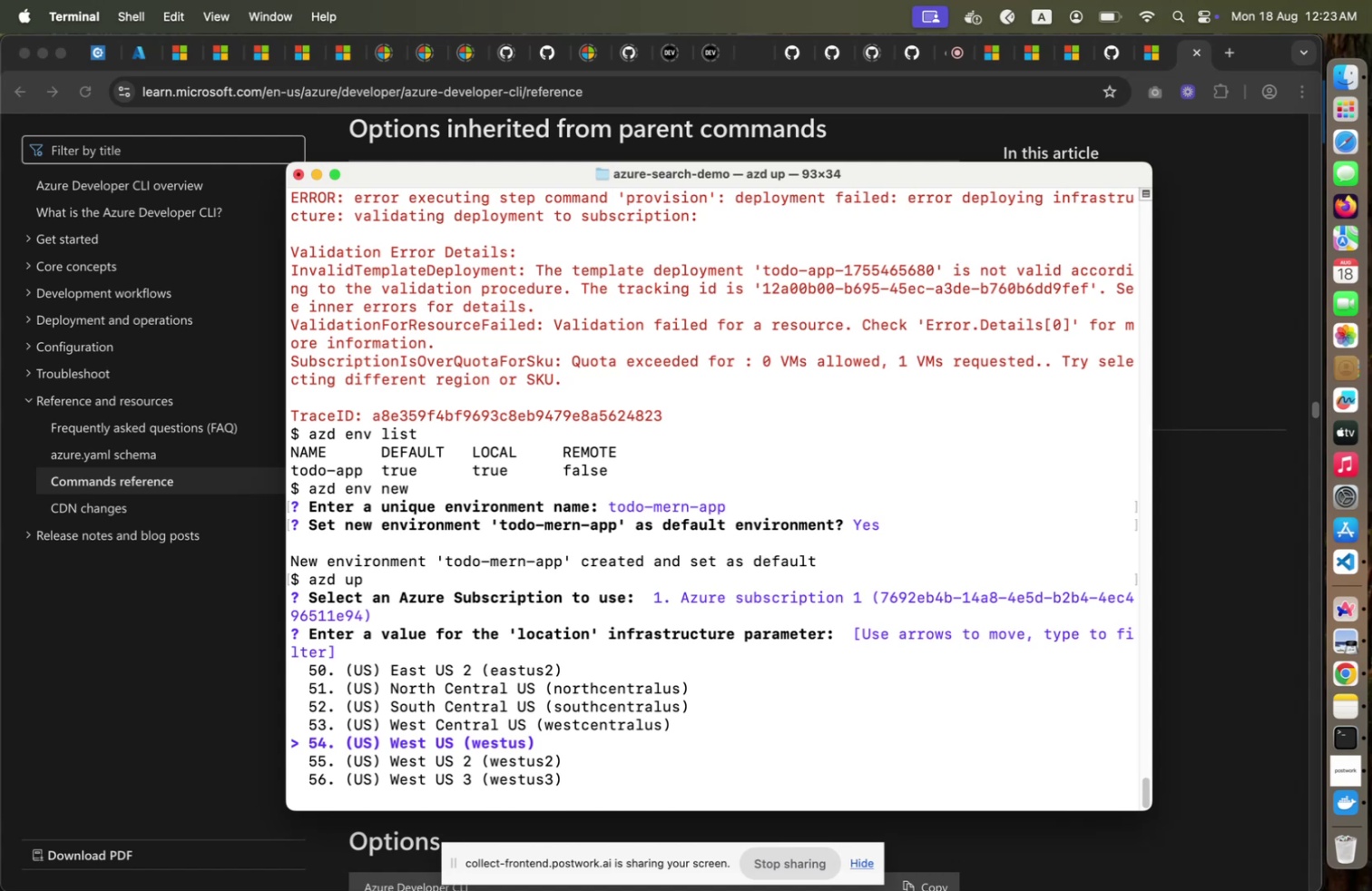 
key(ArrowUp)
 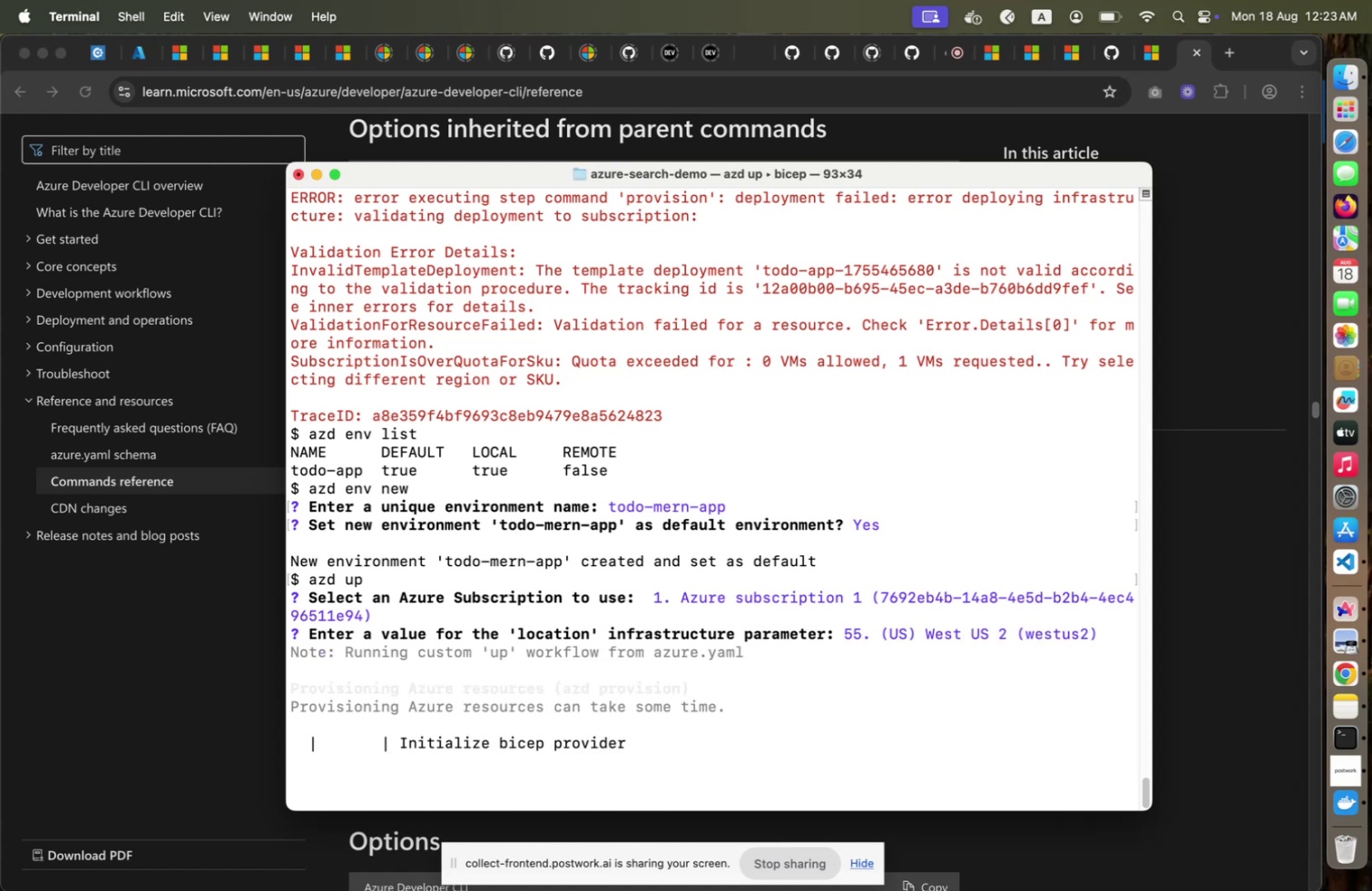 
key(ArrowDown)
 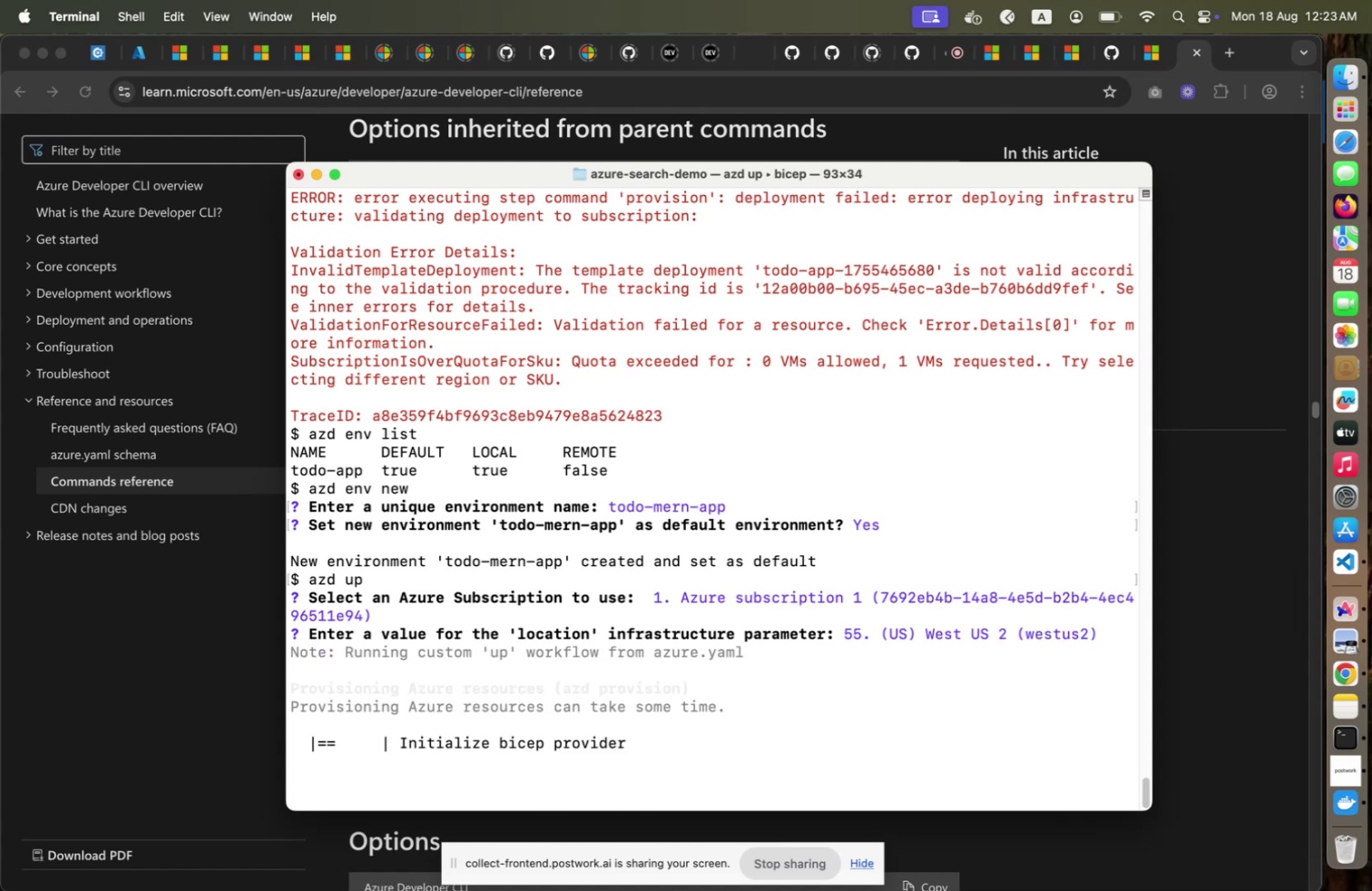 
key(Enter)
 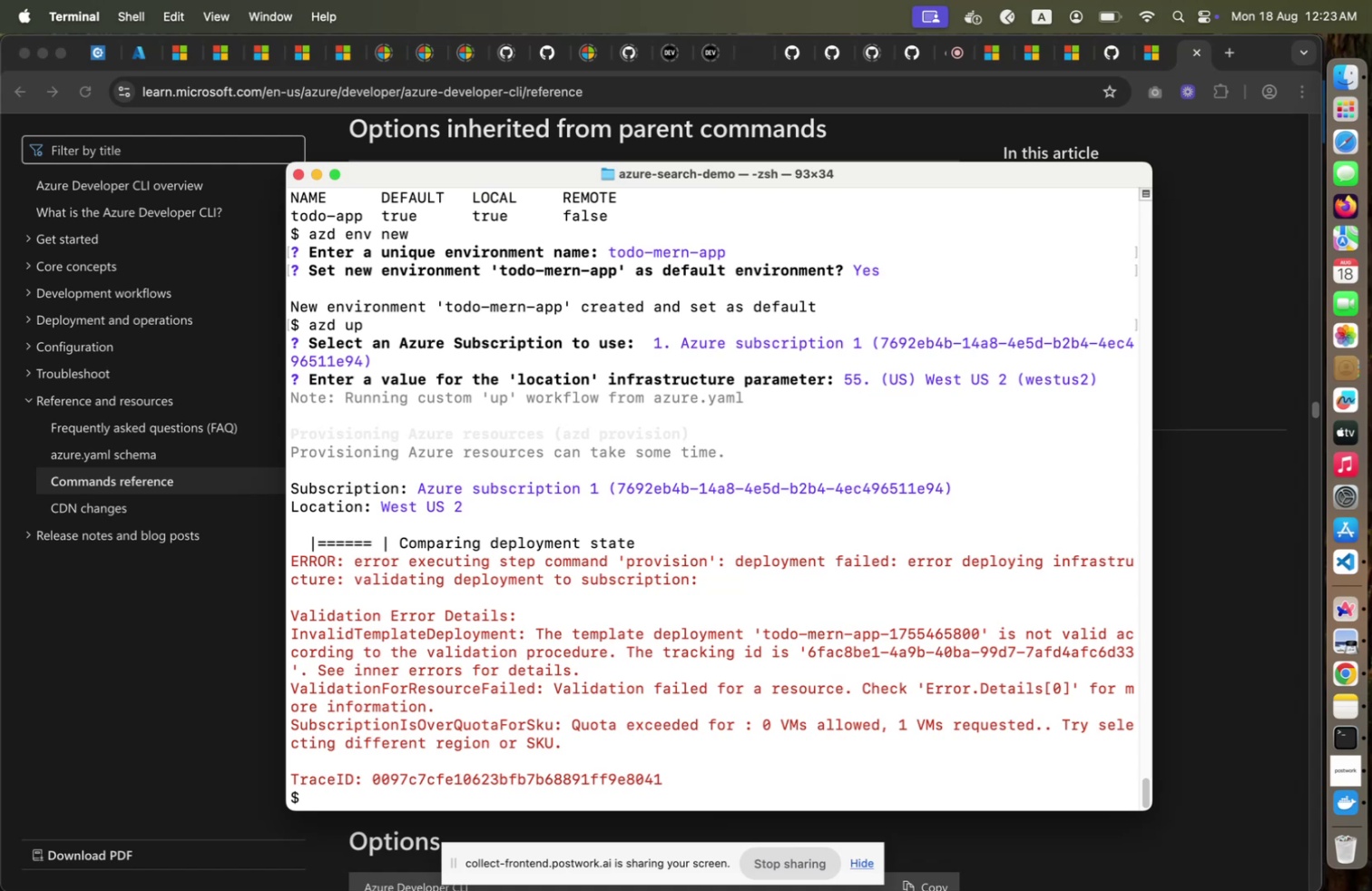 
wait(47.16)
 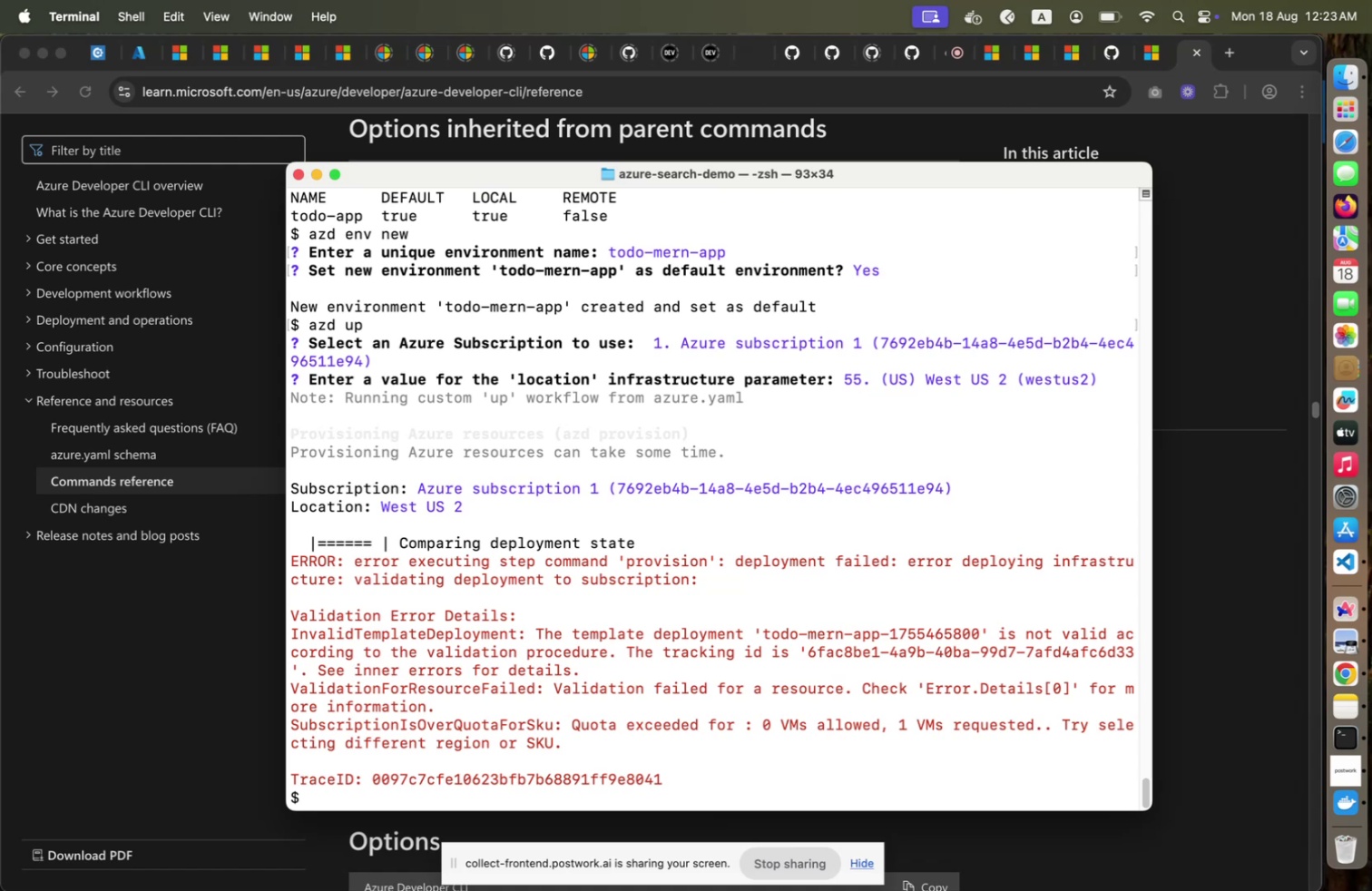 
key(Meta+CommandLeft)
 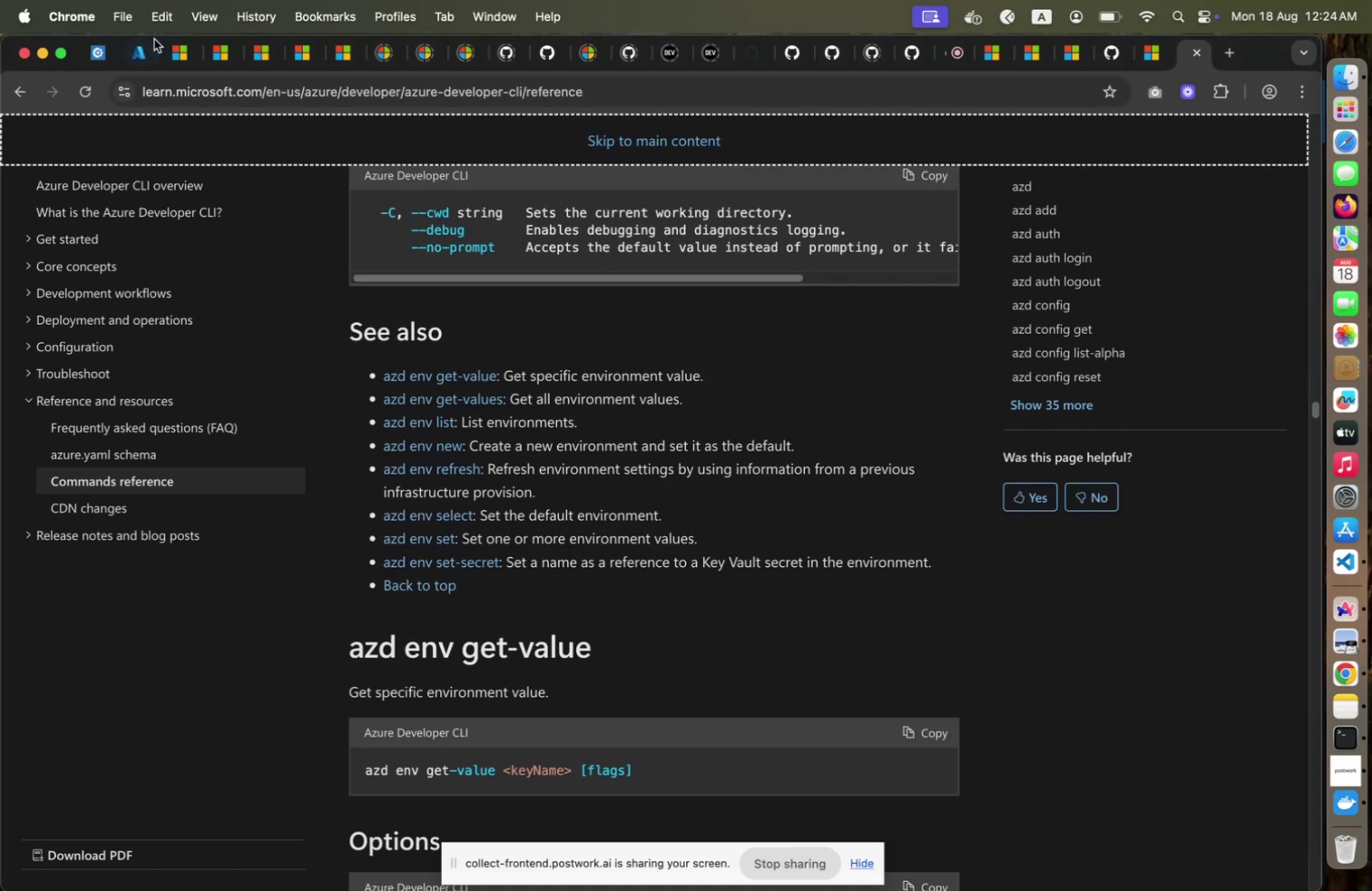 
key(Meta+Tab)
 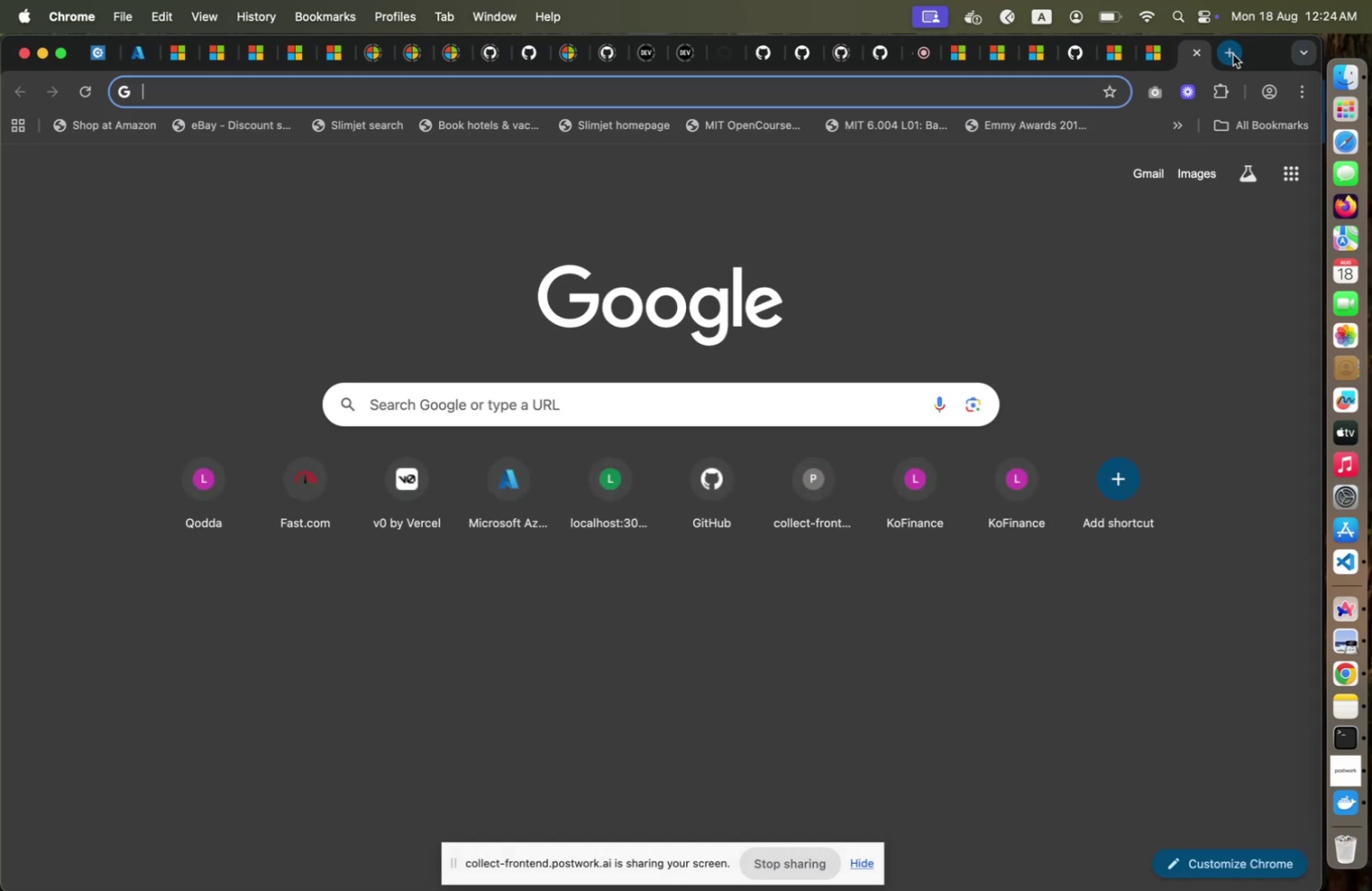 
left_click([1234, 54])
 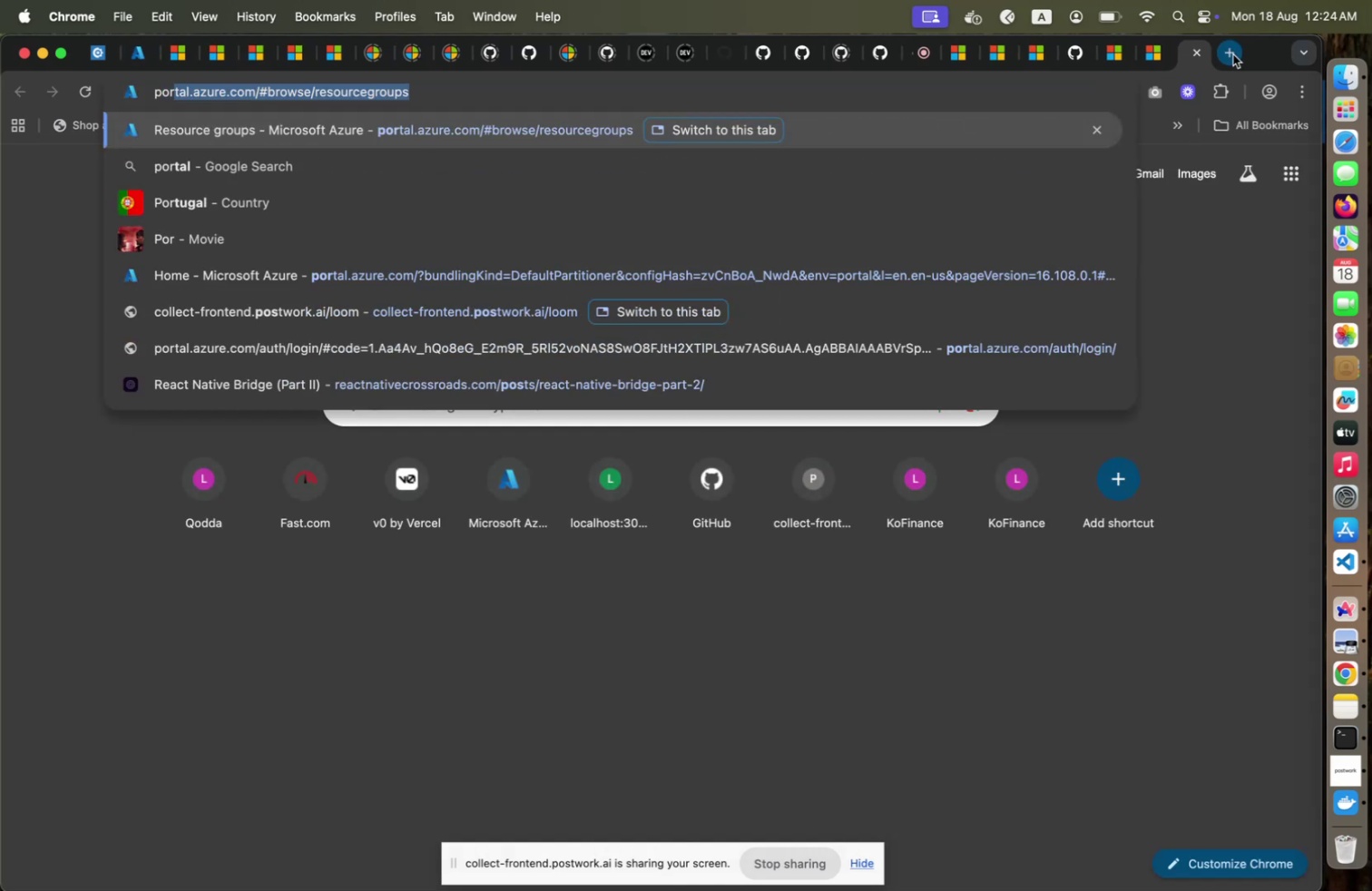 
type(por)
 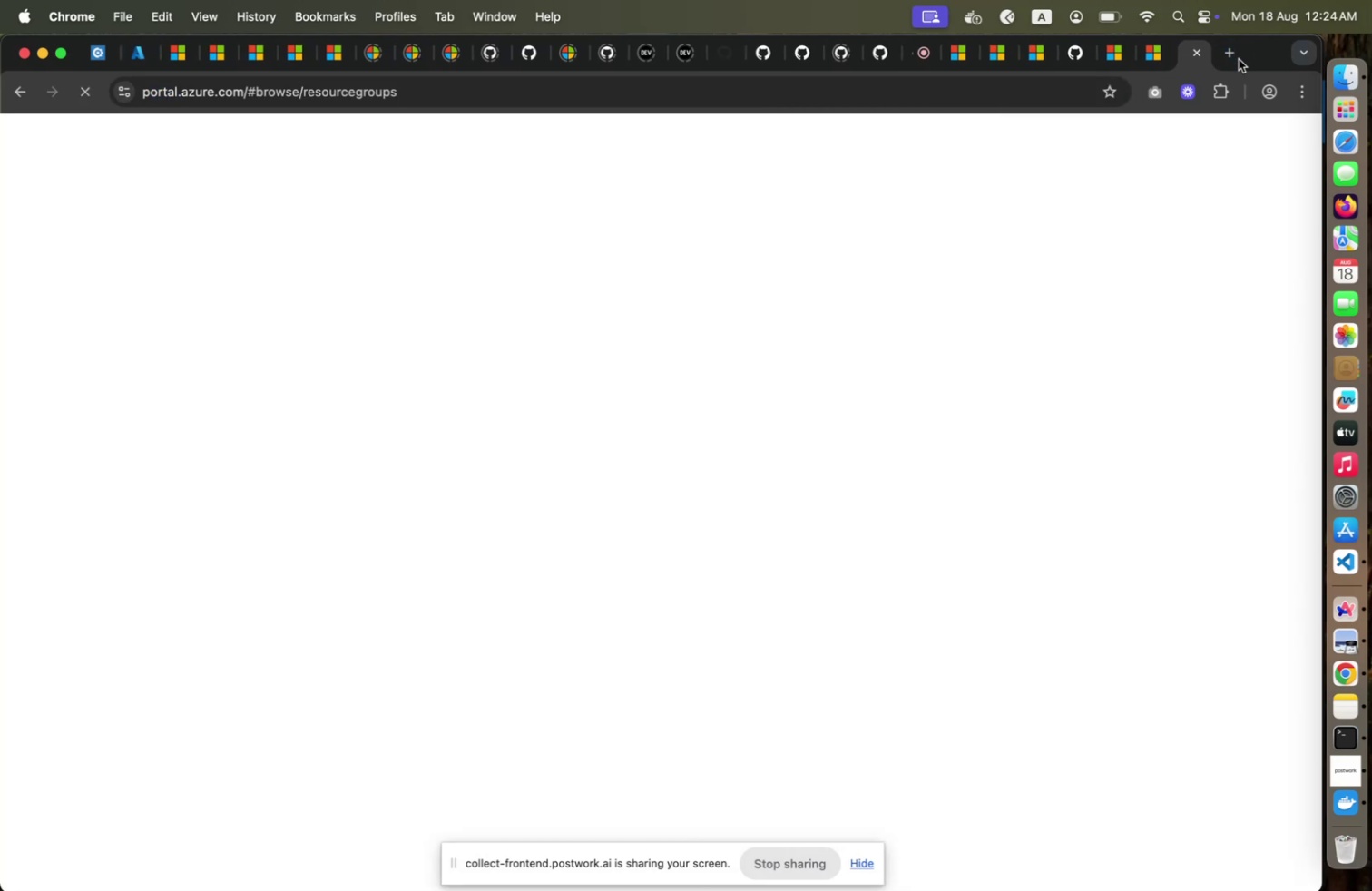 
key(Enter)
 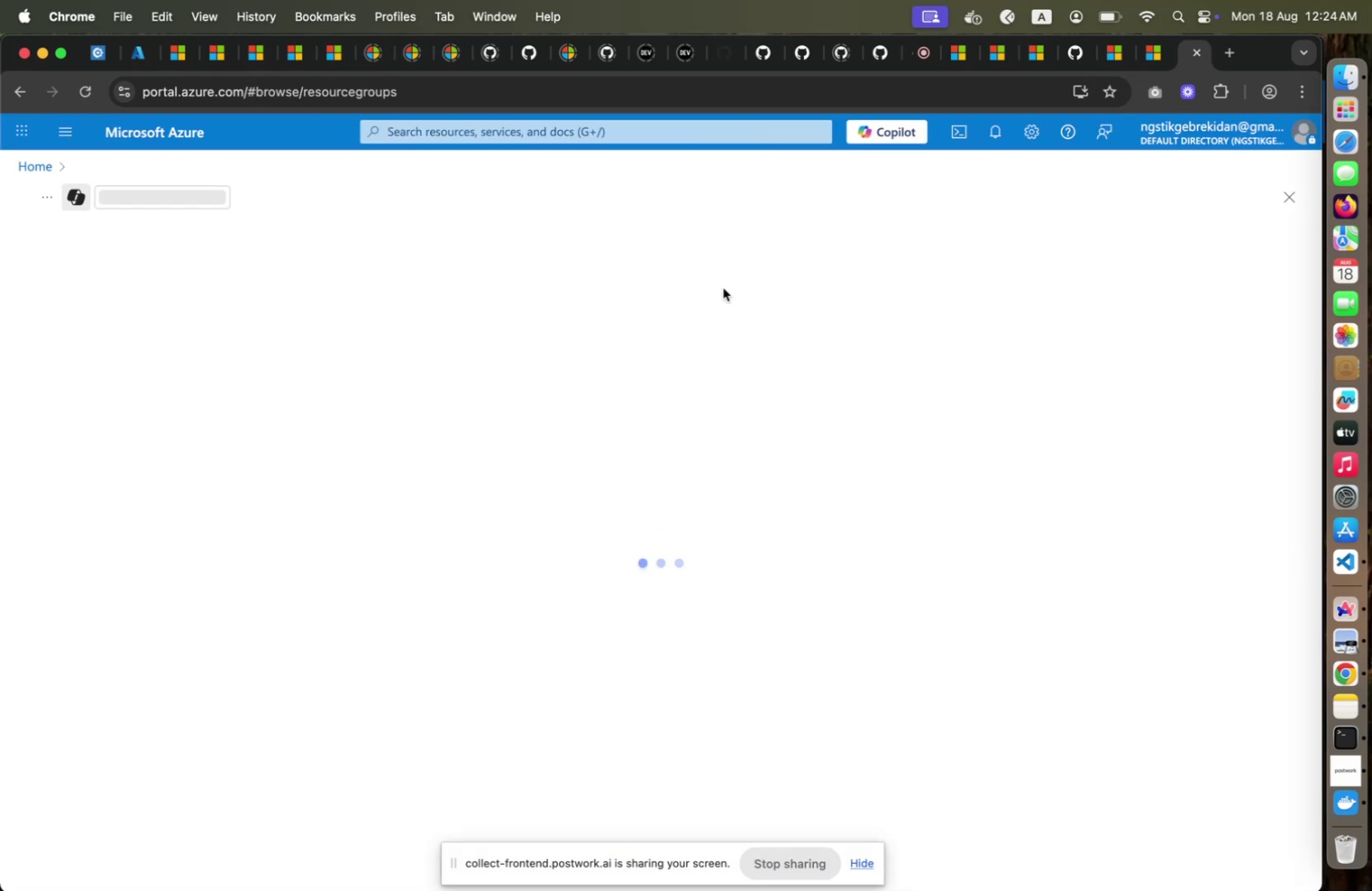 
wait(17.09)
 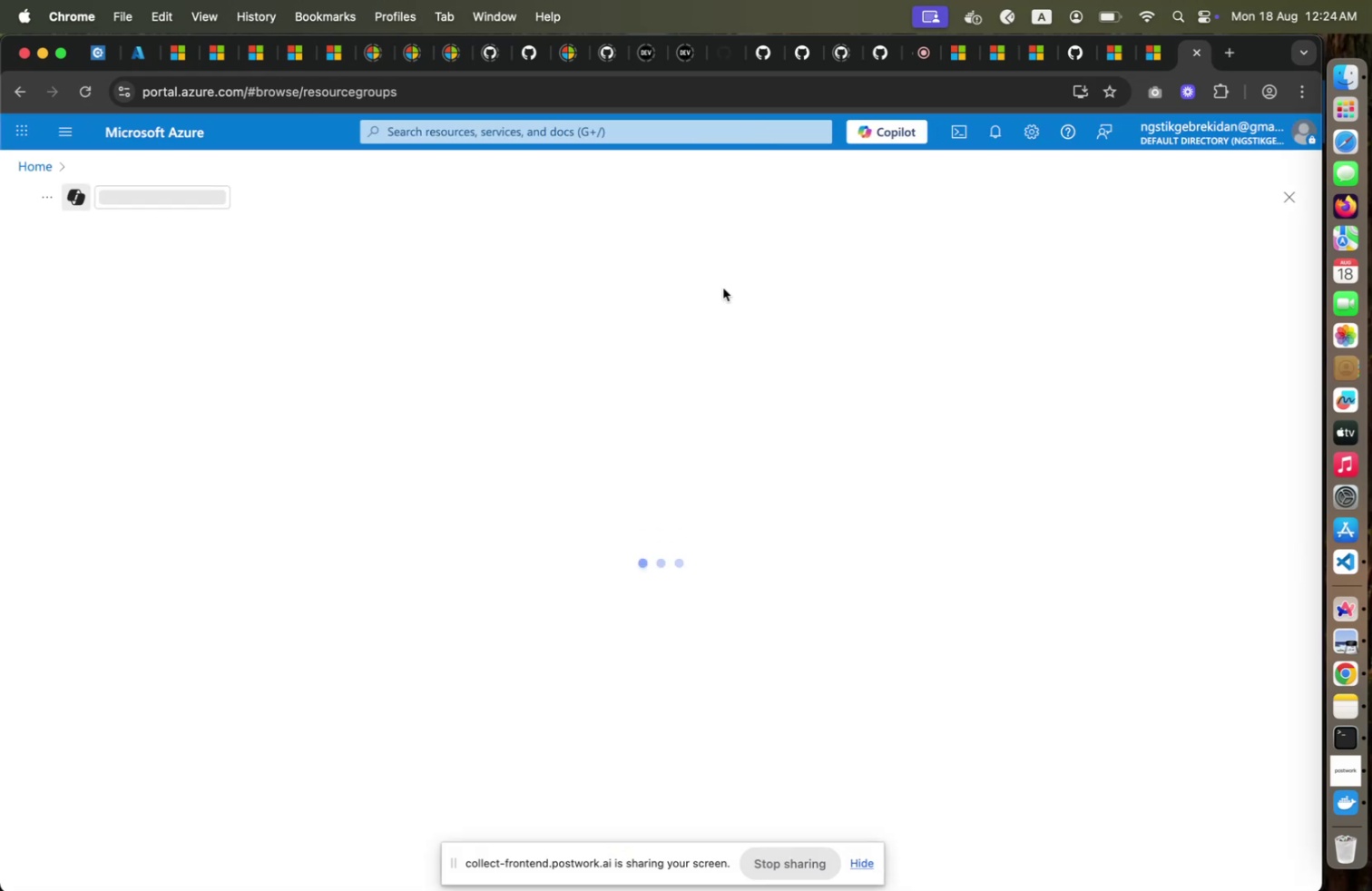 
left_click([993, 142])
 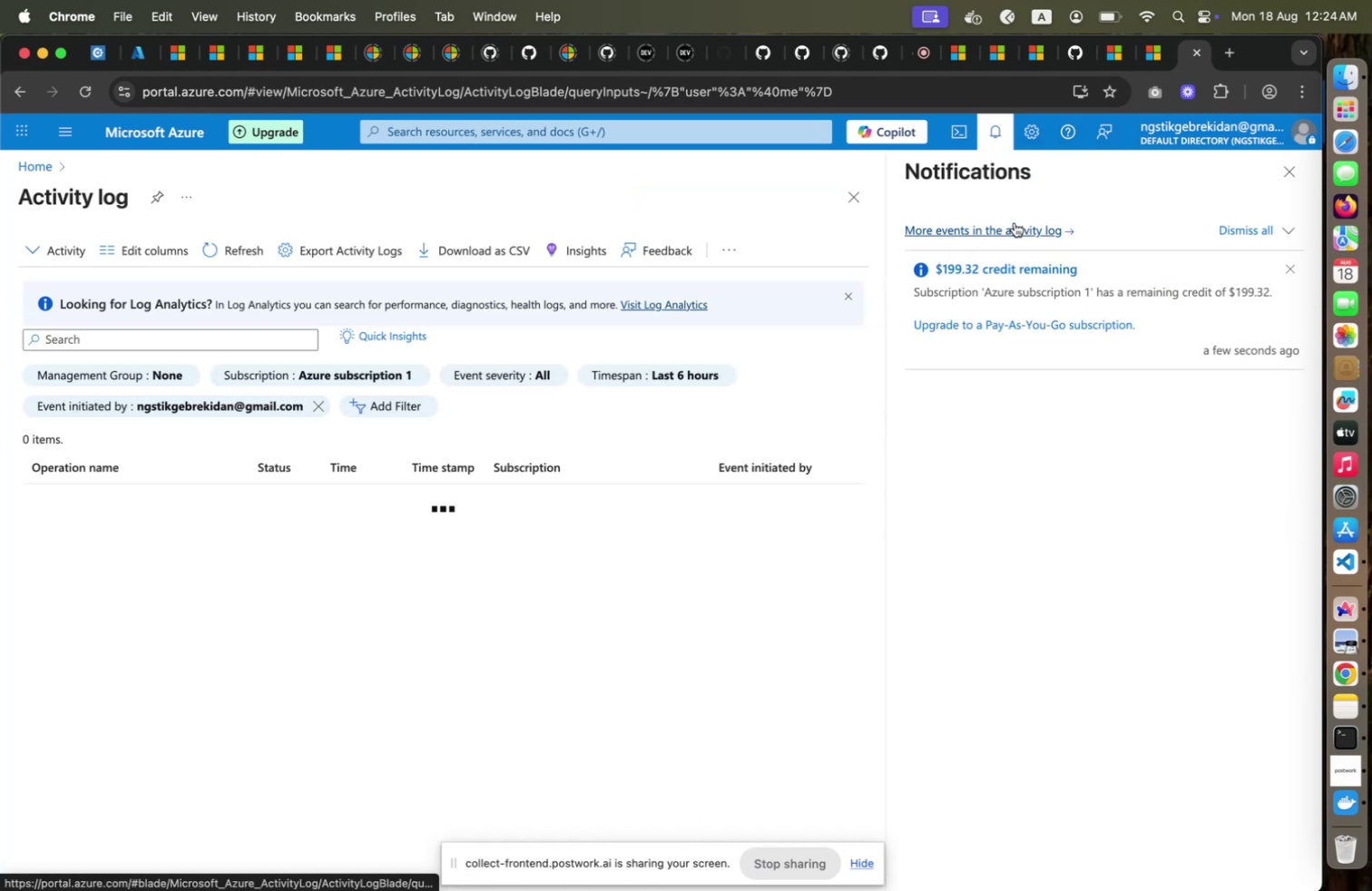 
left_click([1014, 222])
 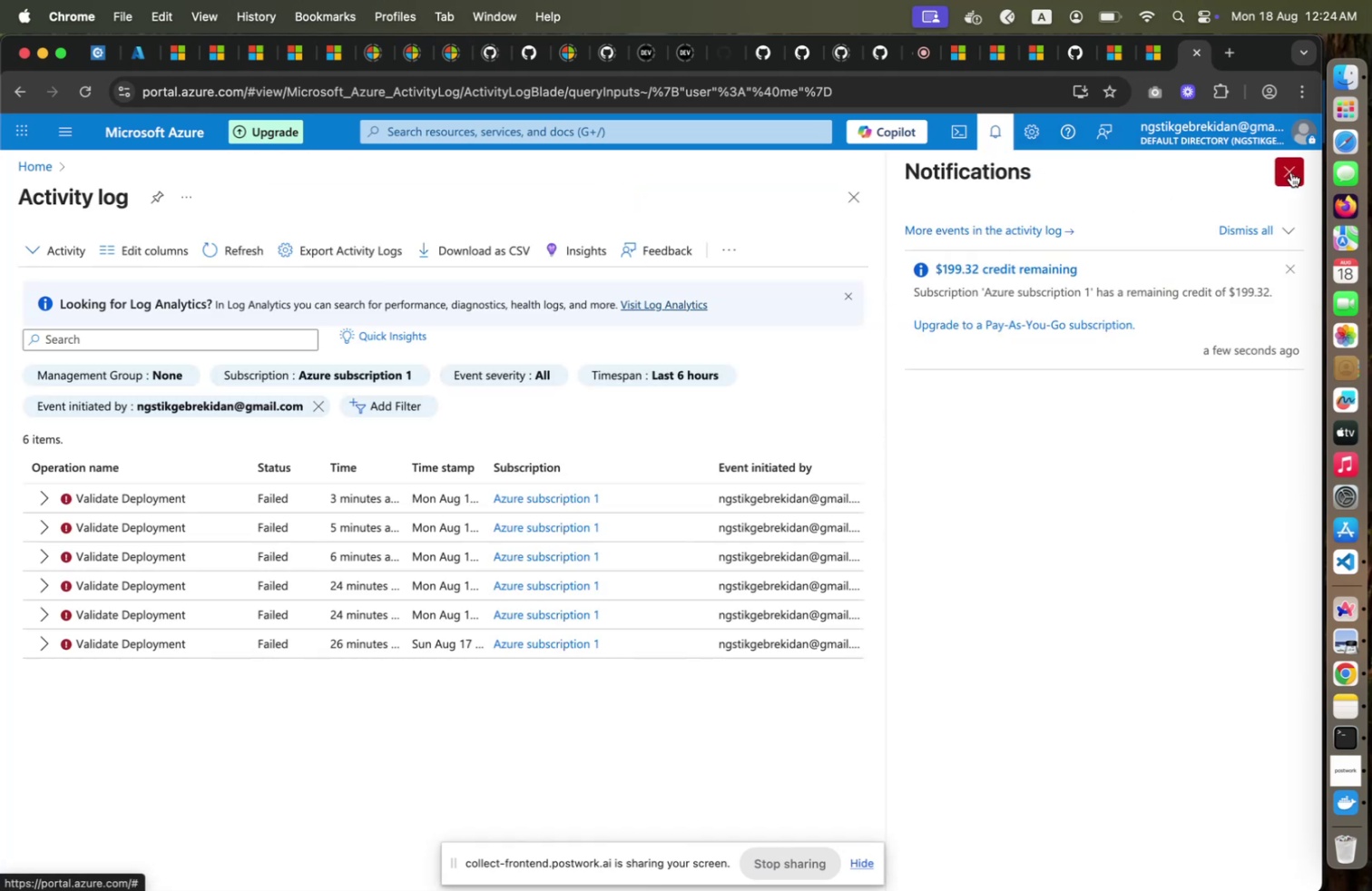 
wait(5.73)
 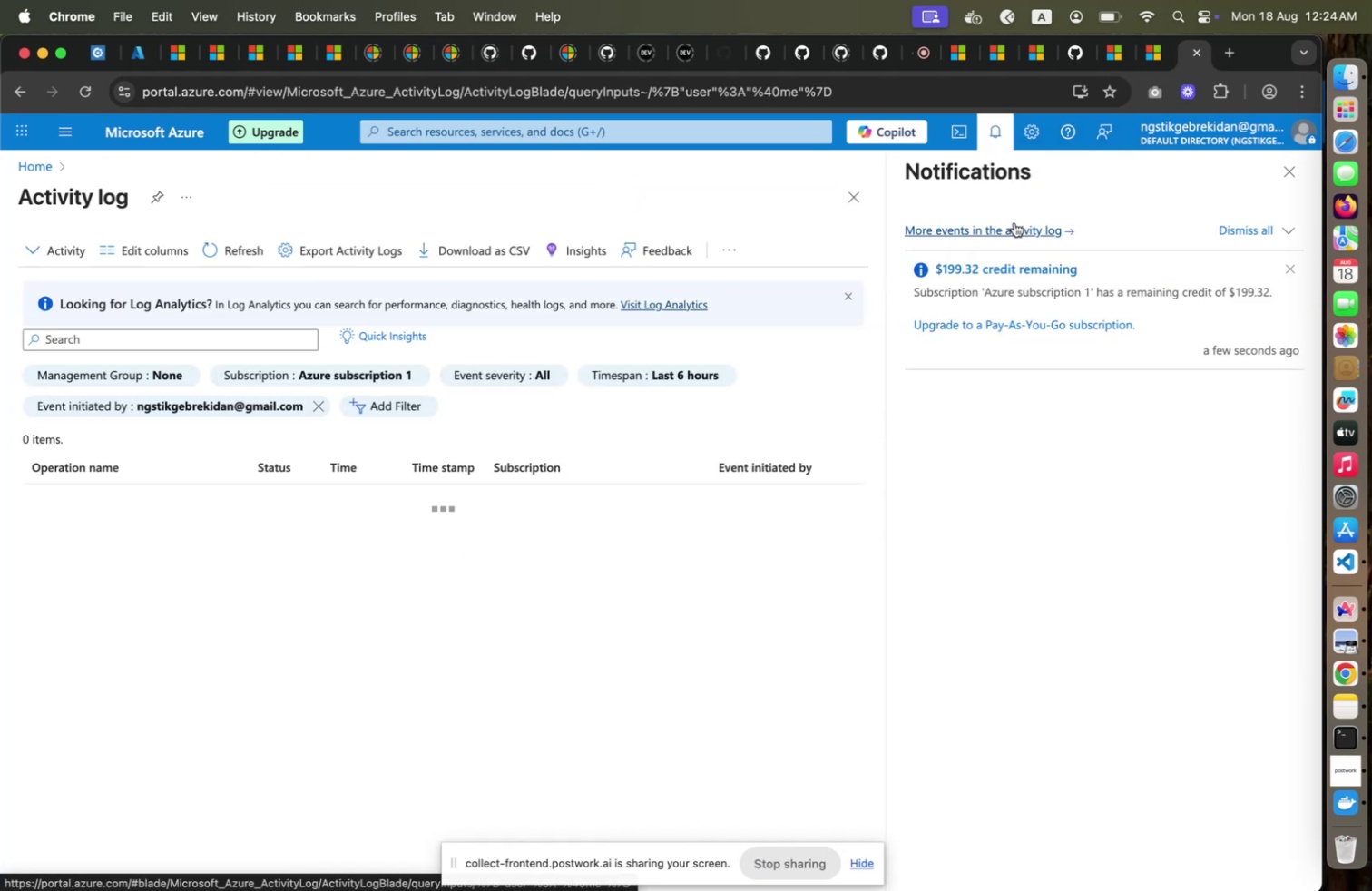 
left_click([1290, 172])
 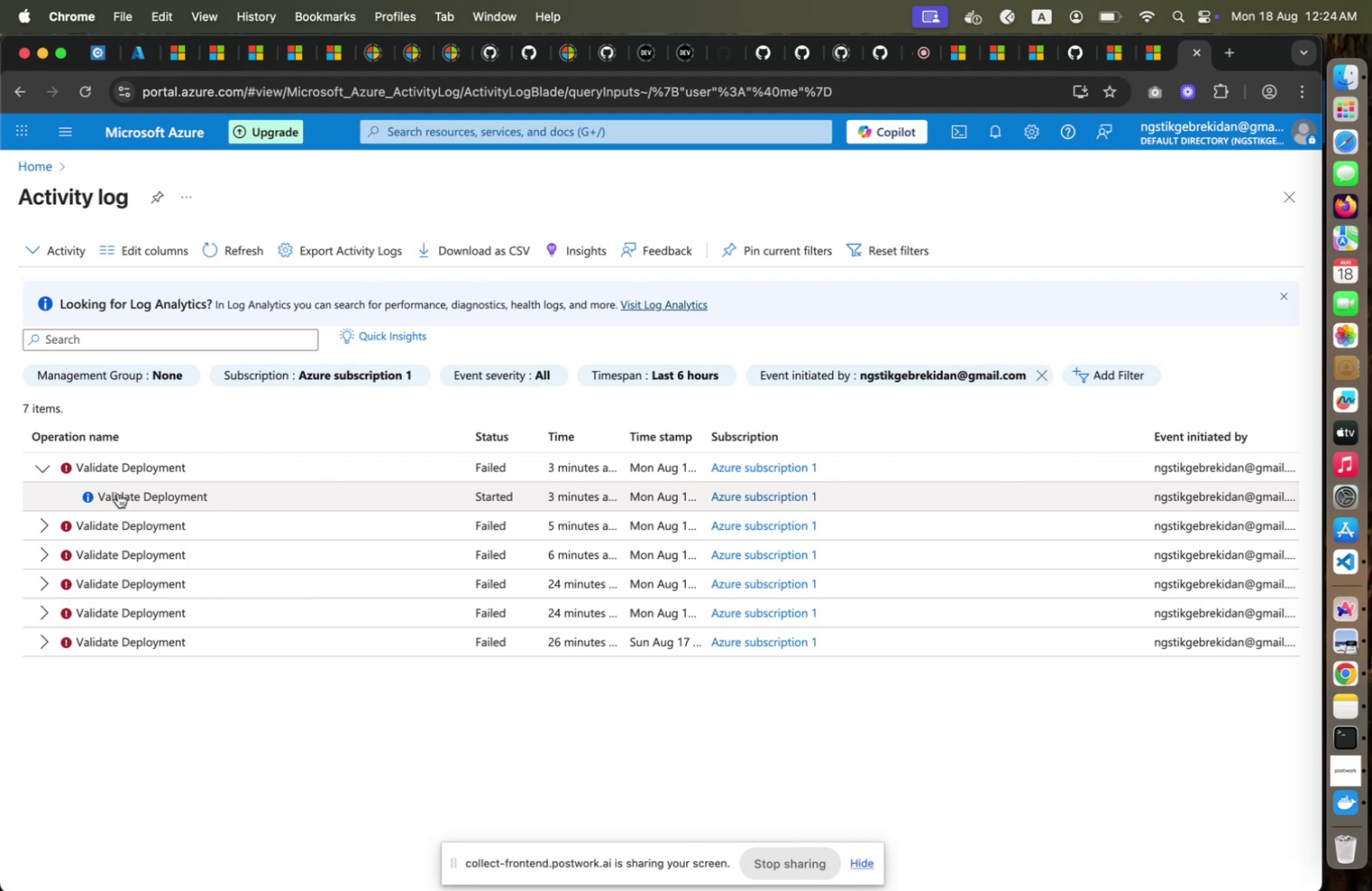 
left_click([44, 465])
 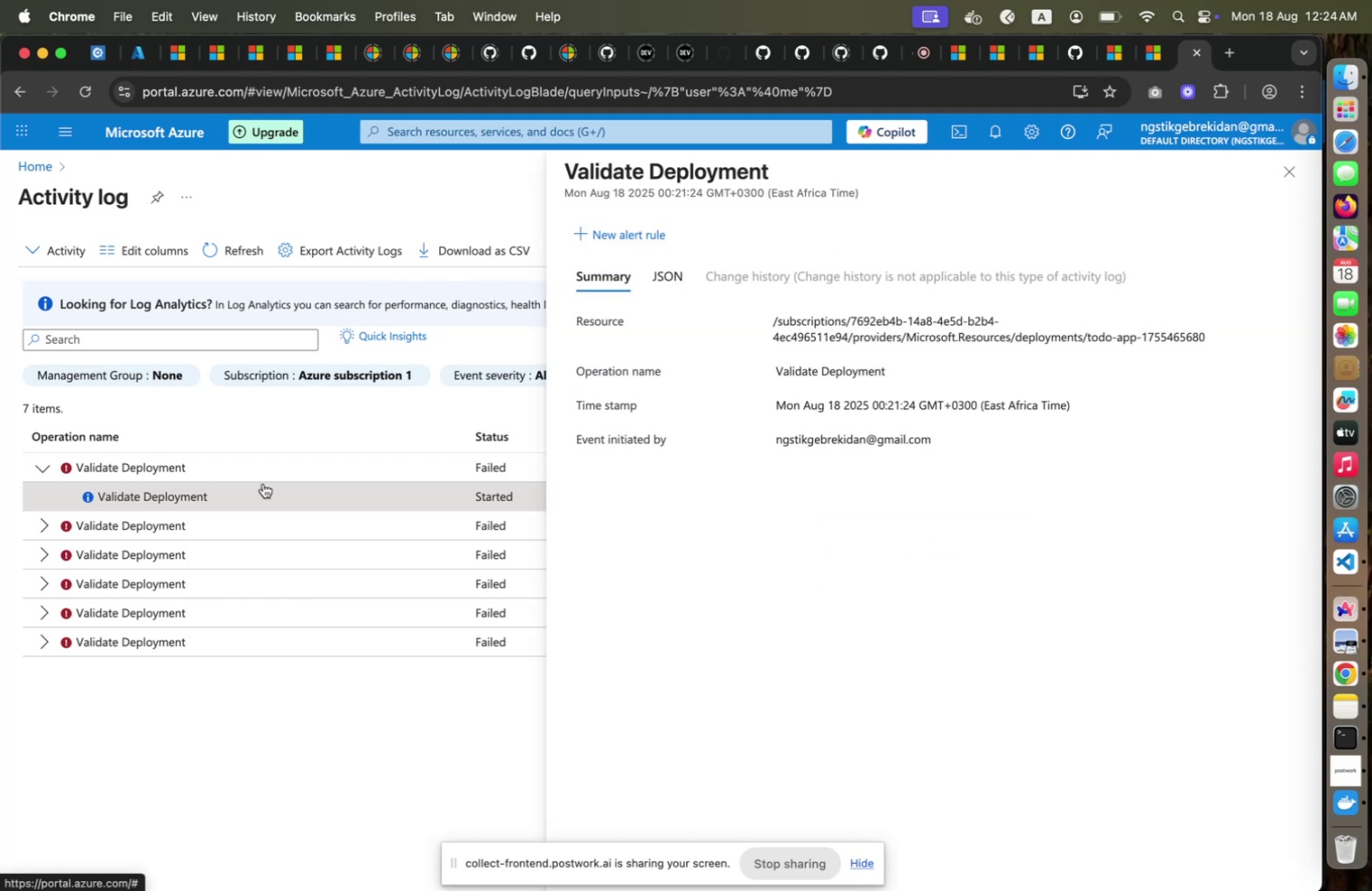 
left_click([129, 494])
 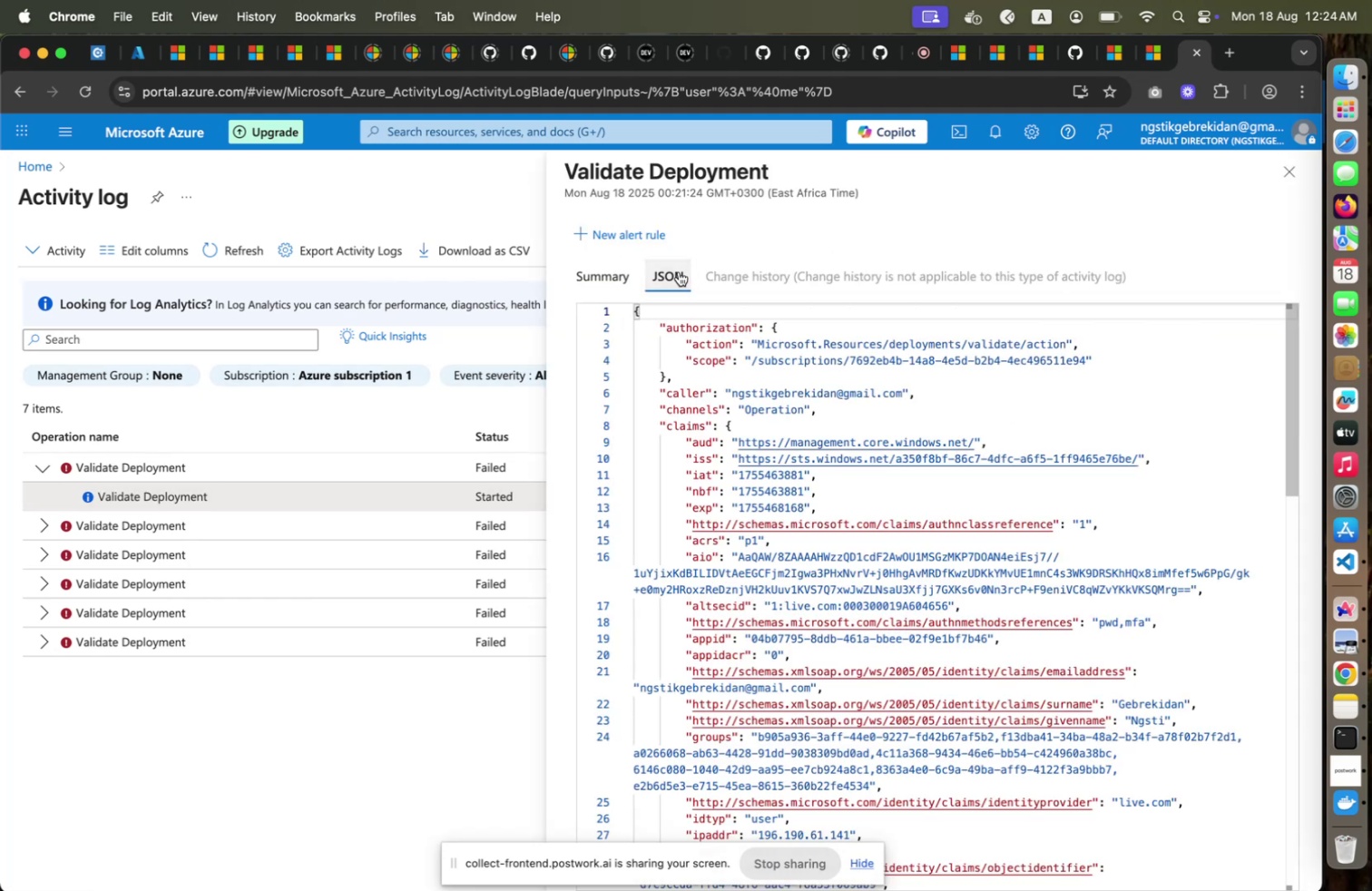 
left_click([679, 271])
 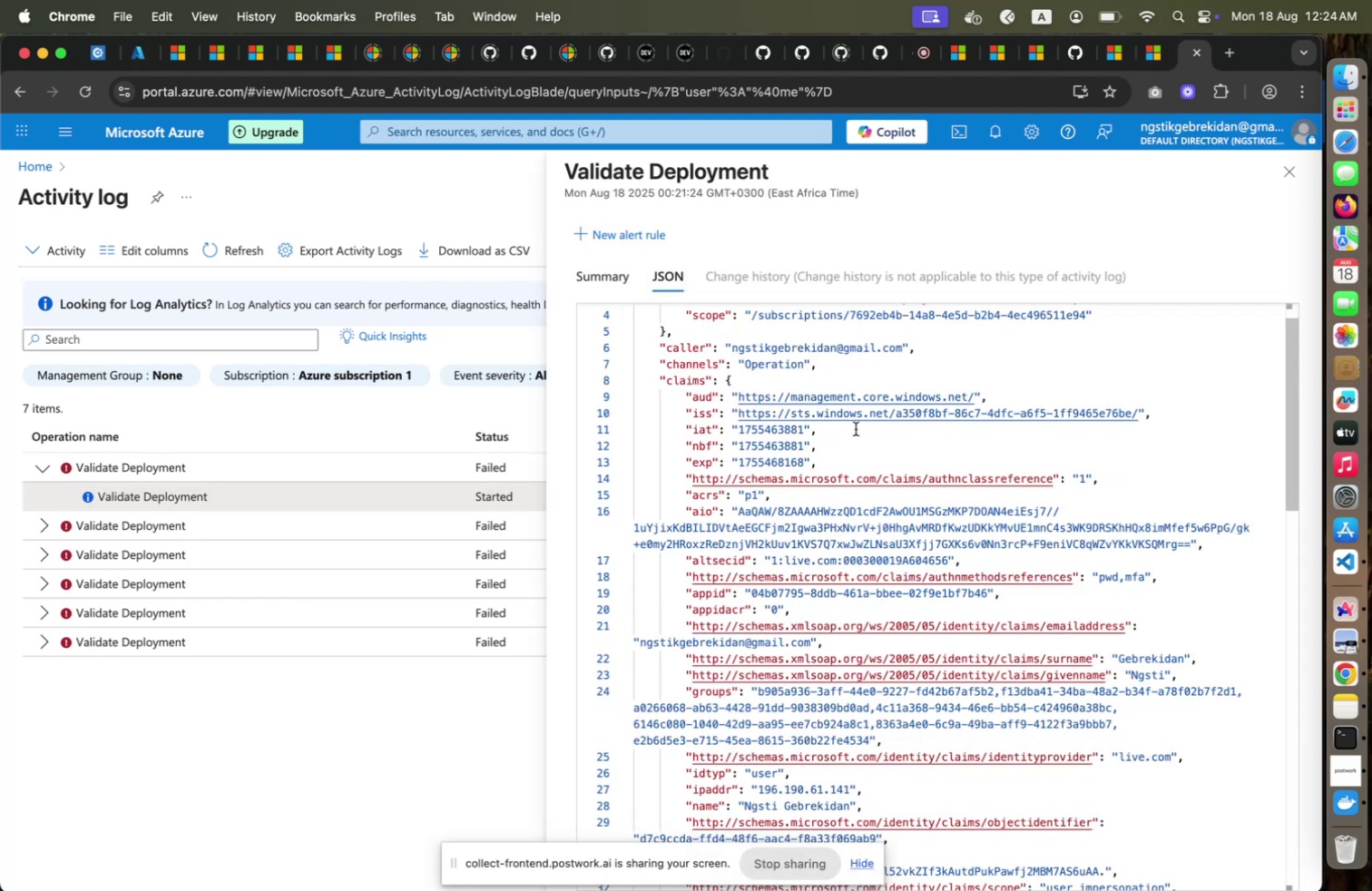 
scroll: coordinate [861, 420], scroll_direction: down, amount: 24.0
 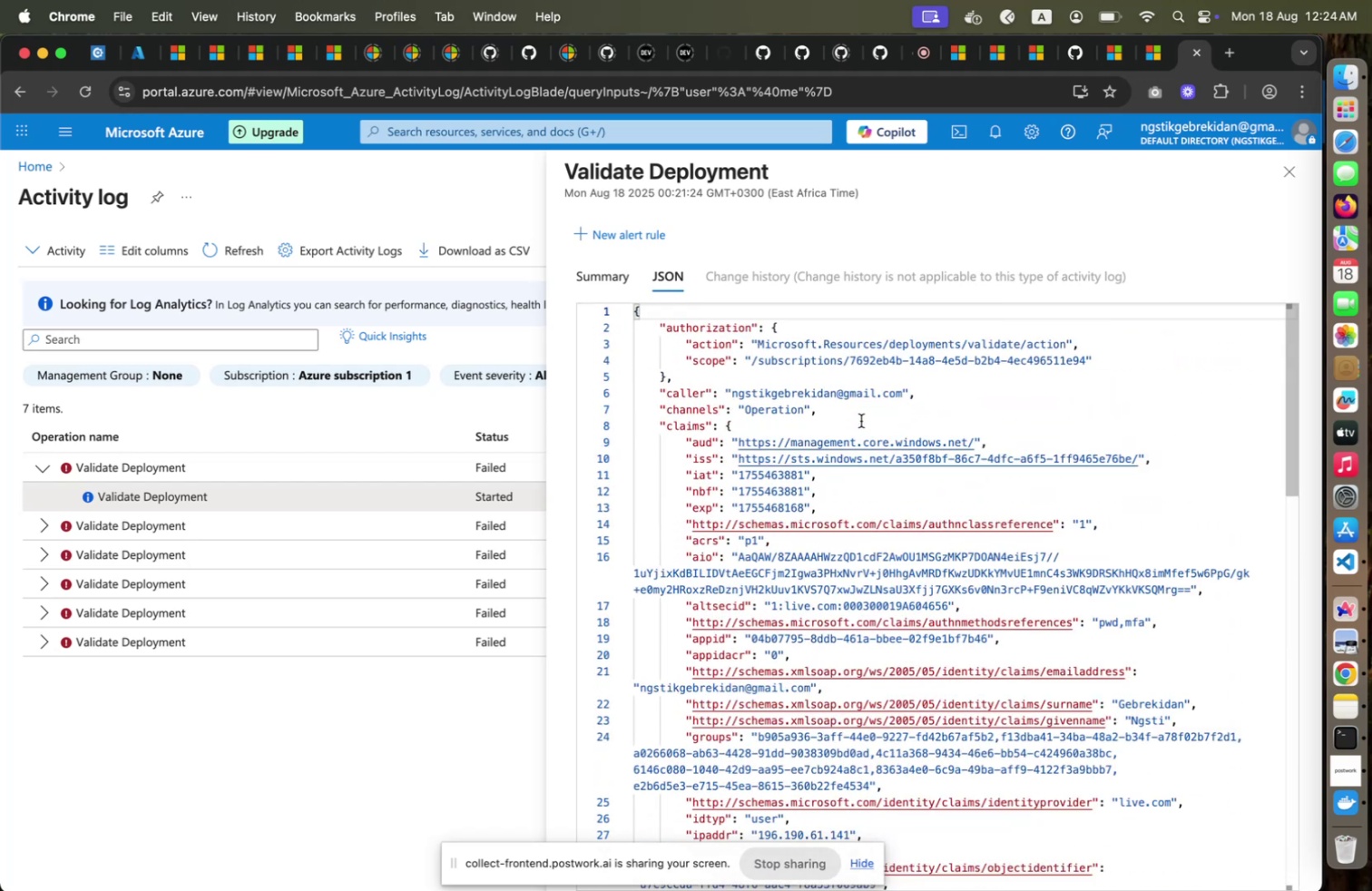 
scroll: coordinate [861, 420], scroll_direction: up, amount: 44.0
 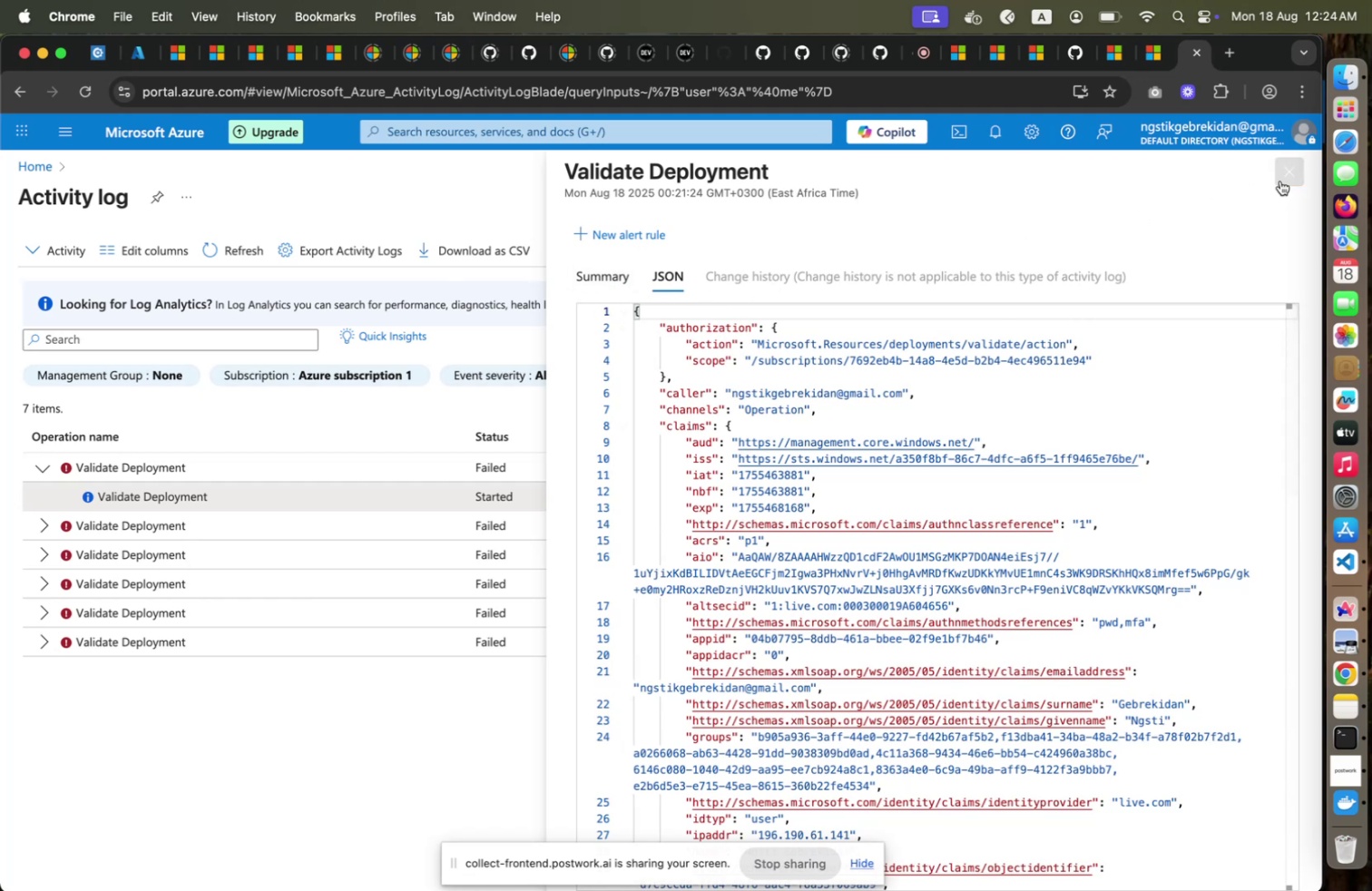 
wait(8.94)
 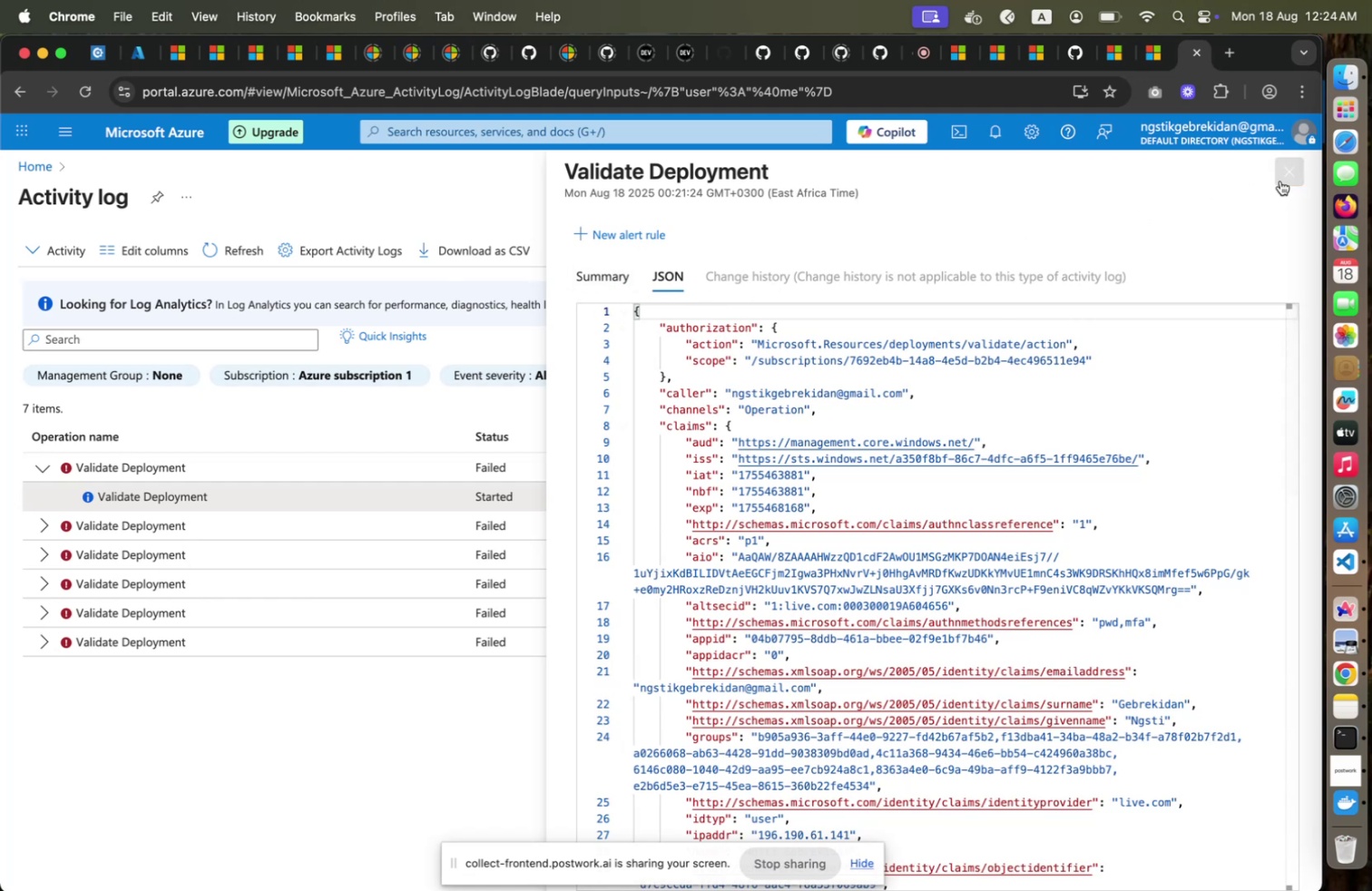 
left_click([308, 468])
 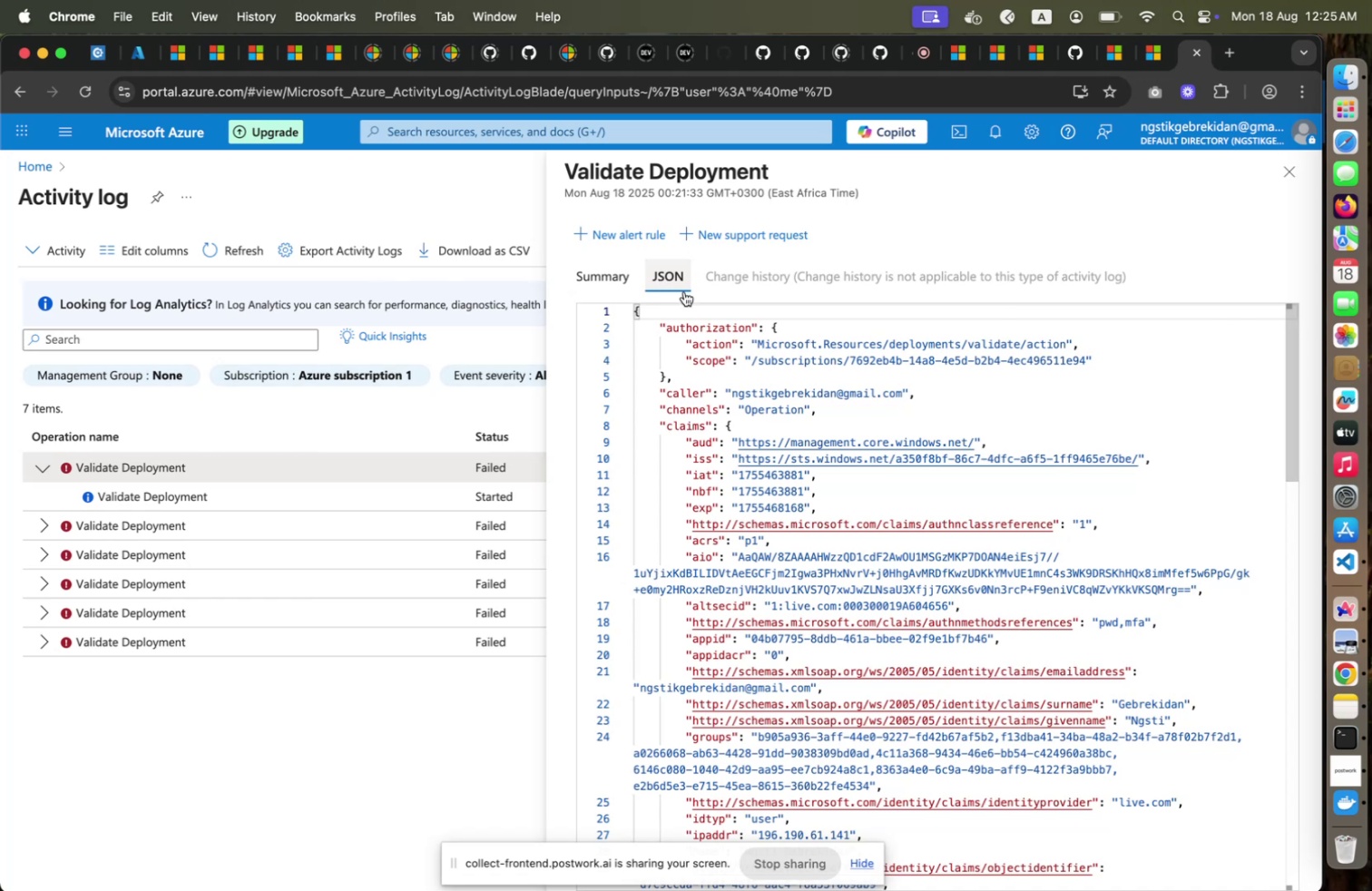 
left_click([662, 275])
 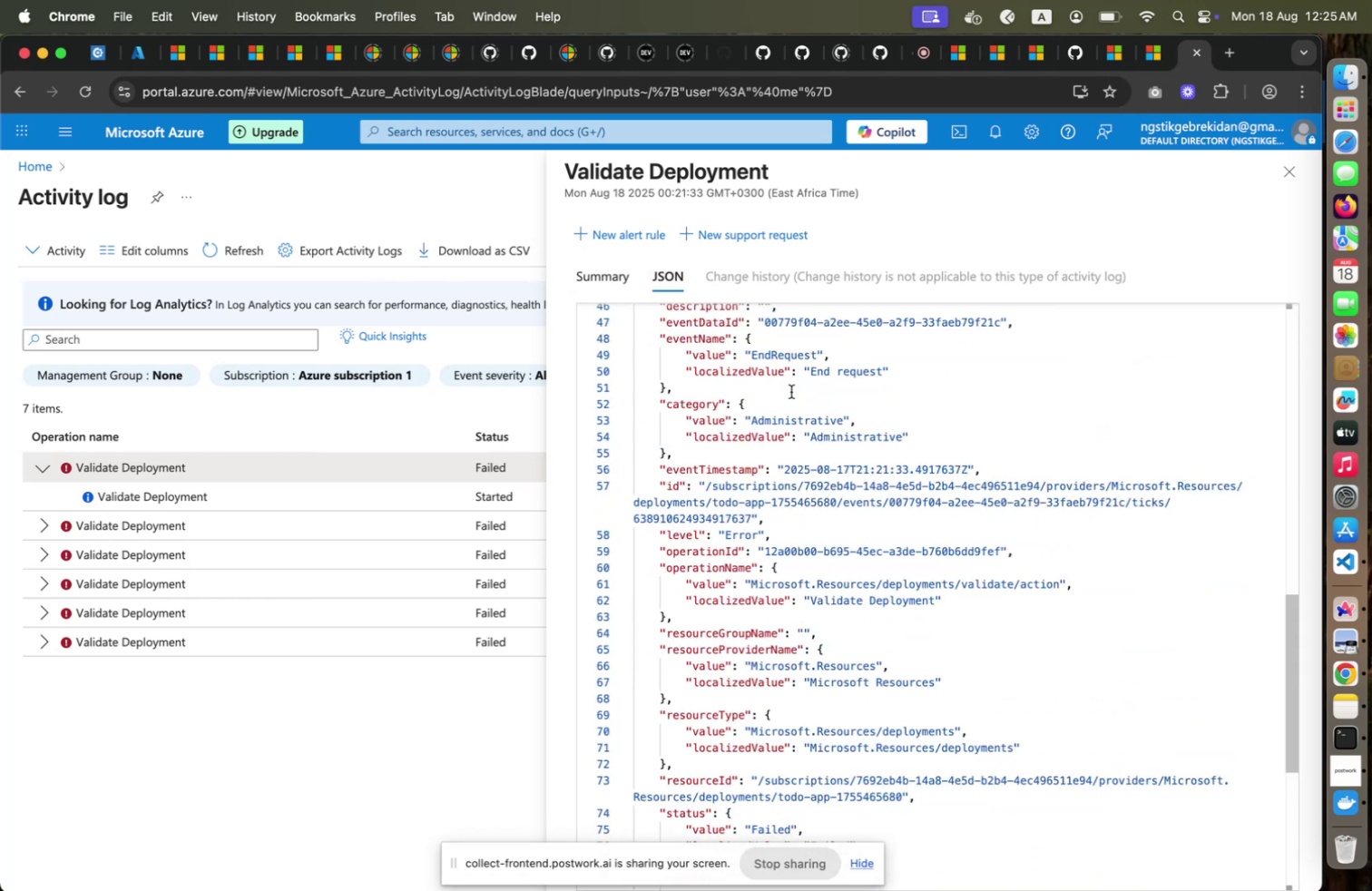 
scroll: coordinate [791, 392], scroll_direction: down, amount: 5.0
 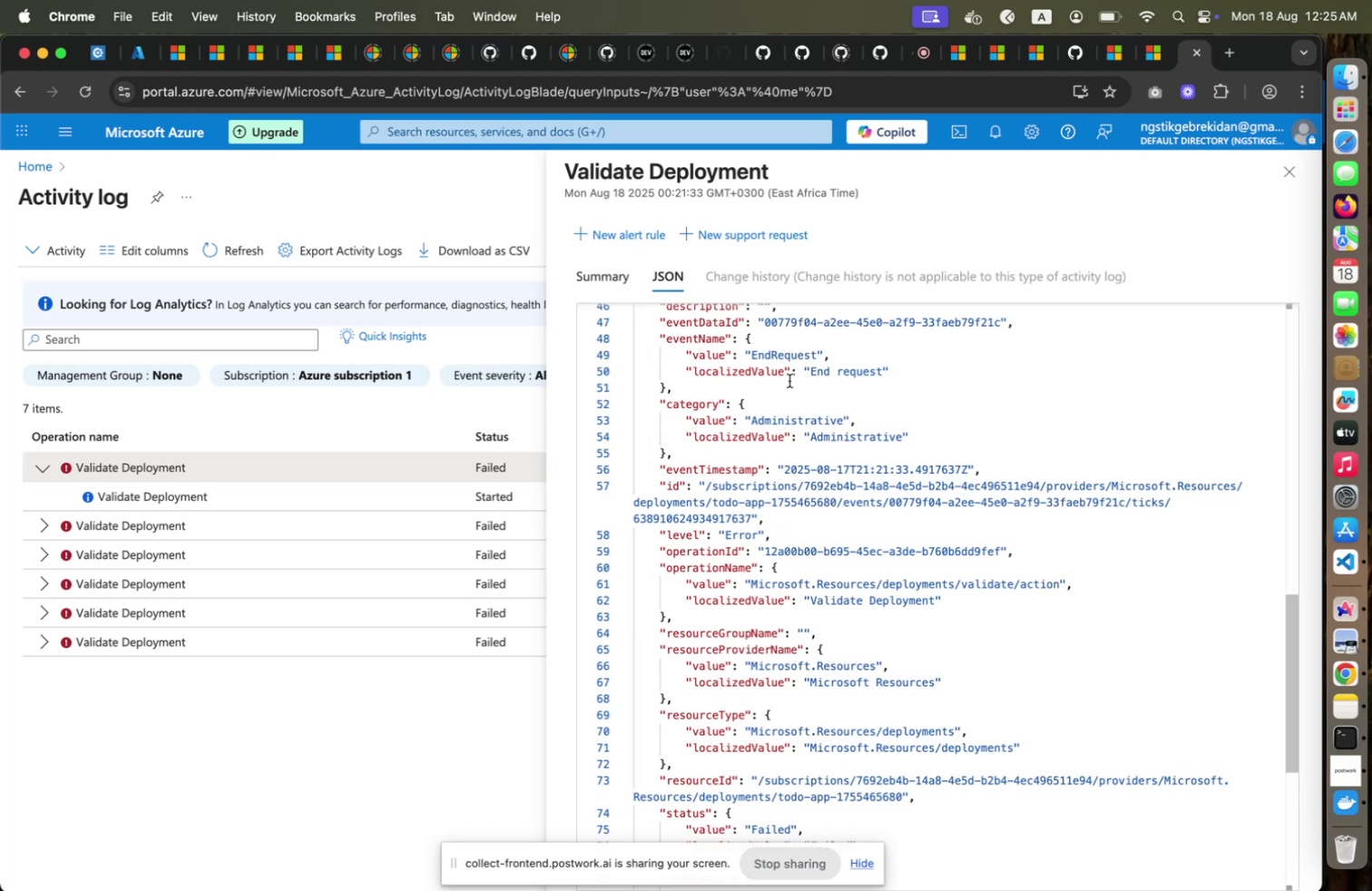 
wait(19.28)
 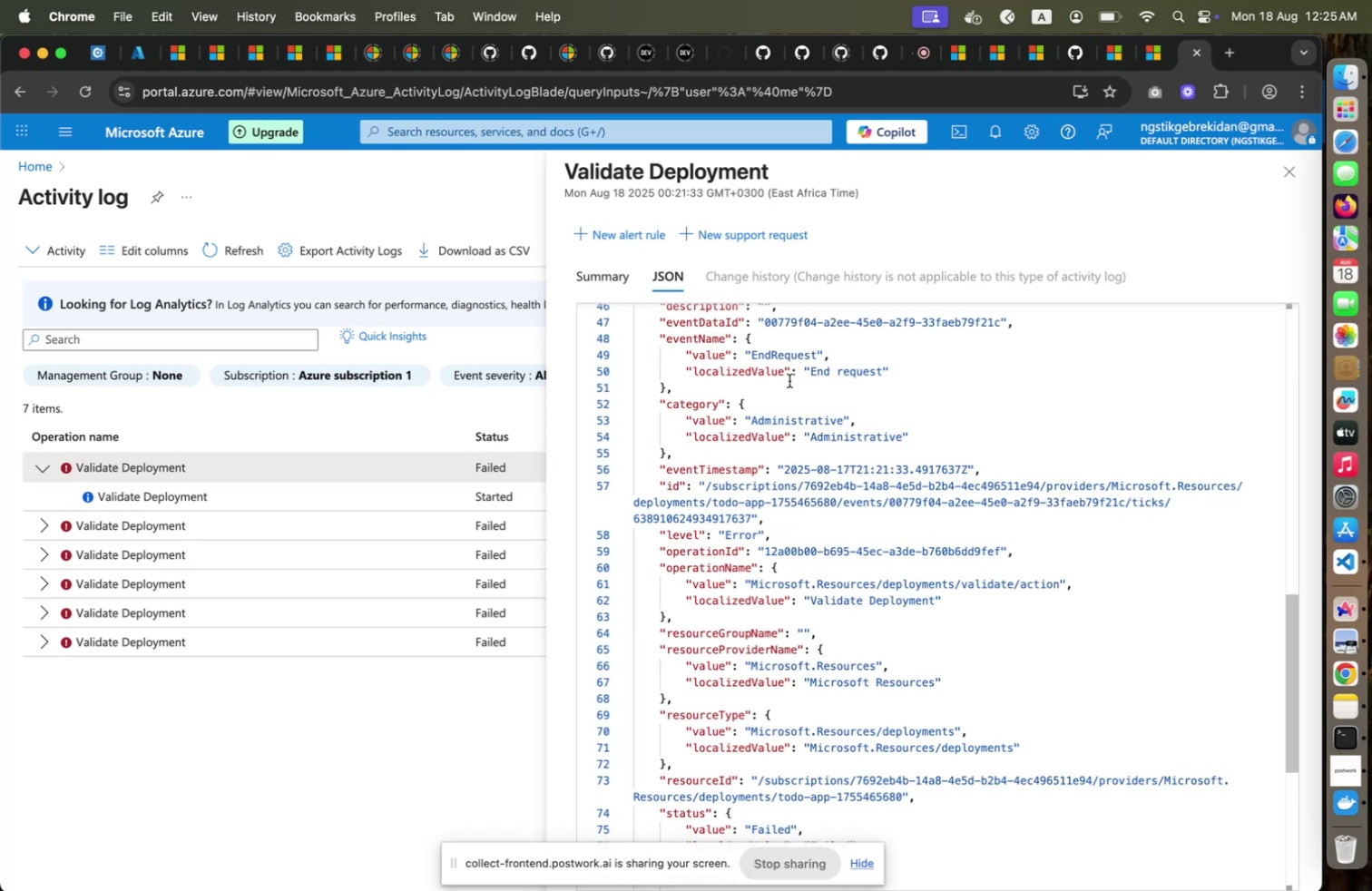 
scroll: coordinate [893, 472], scroll_direction: down, amount: 31.0
 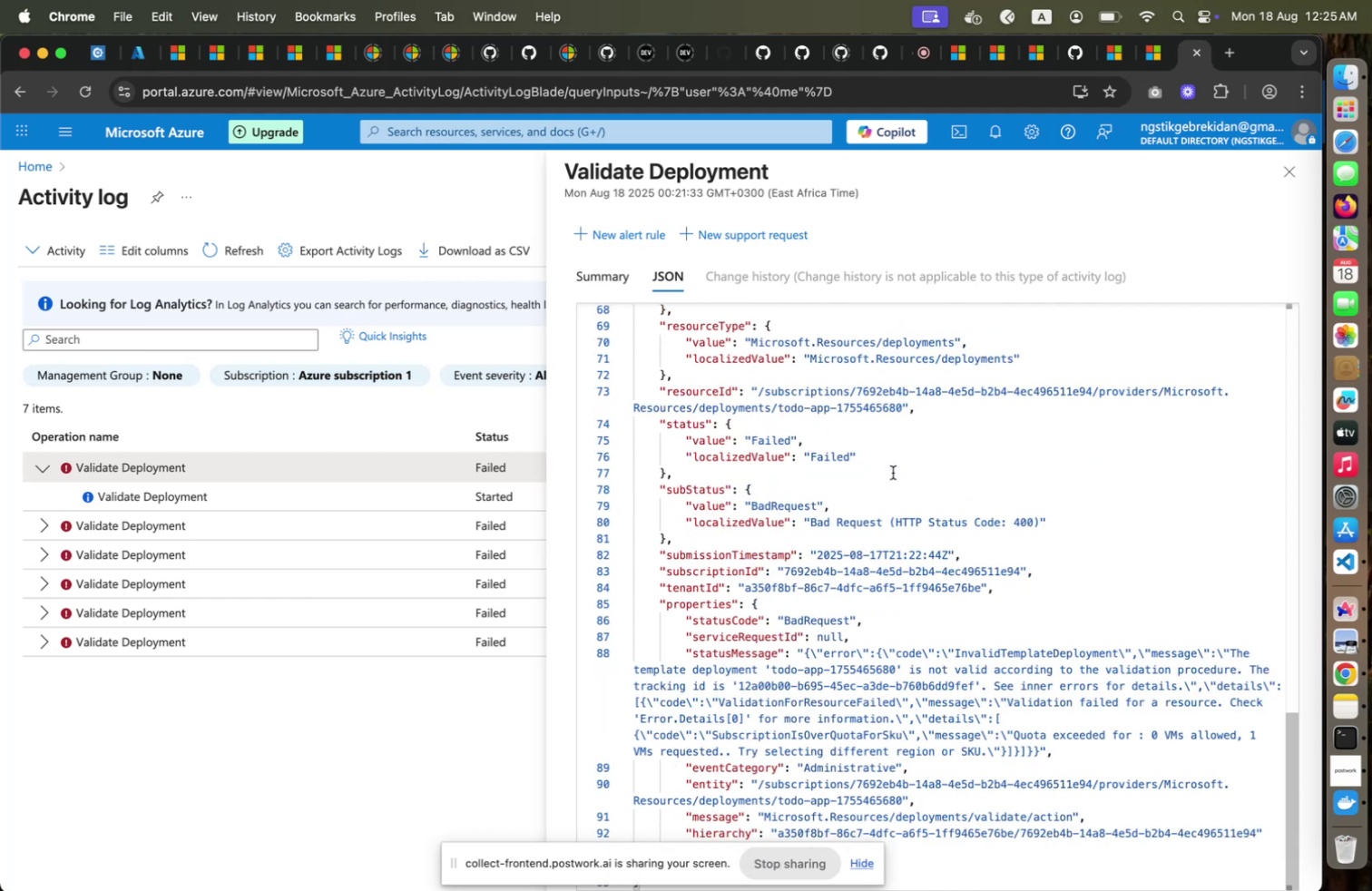 
wait(10.48)
 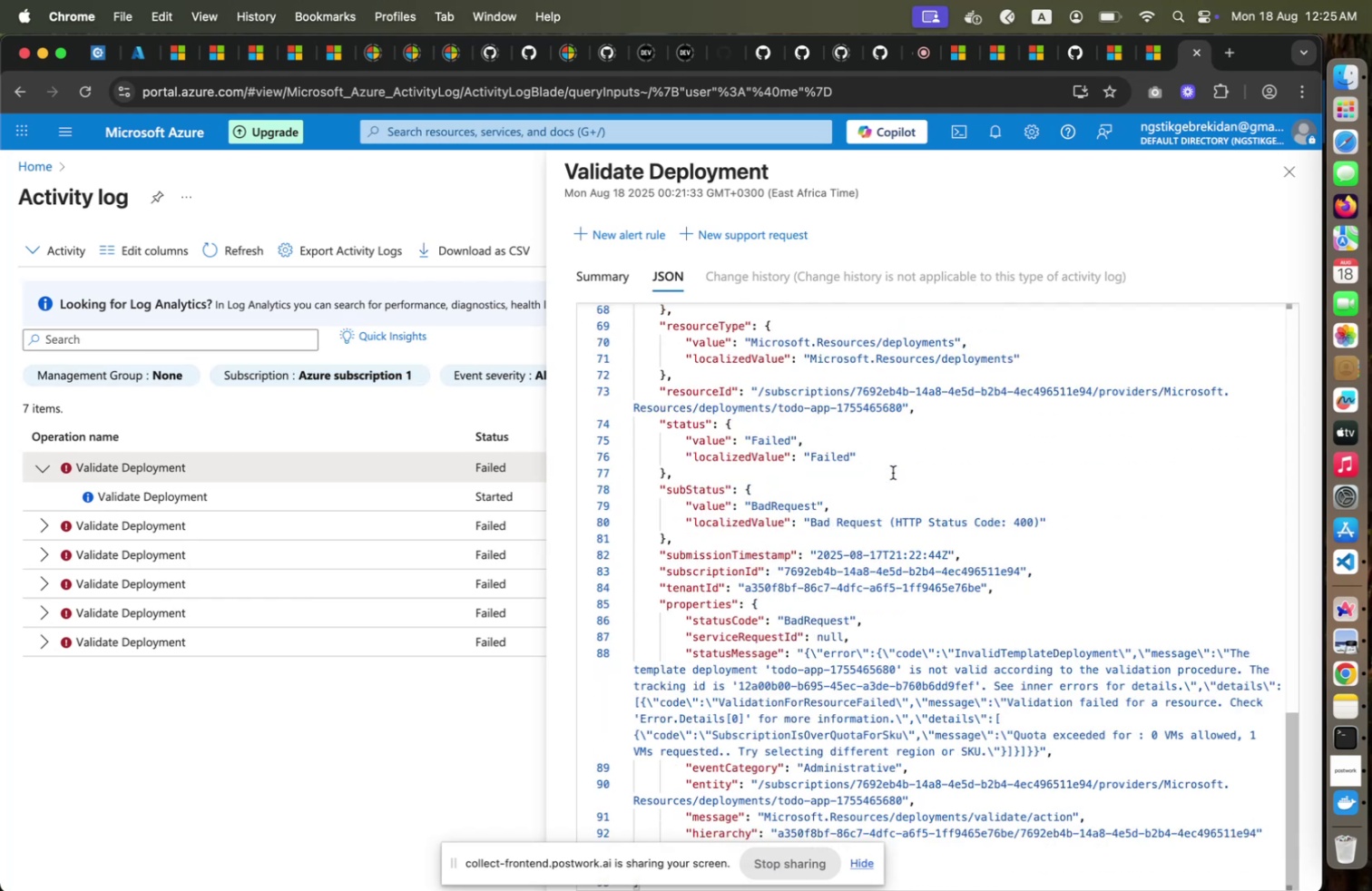 
scroll: coordinate [699, 659], scroll_direction: down, amount: 13.0
 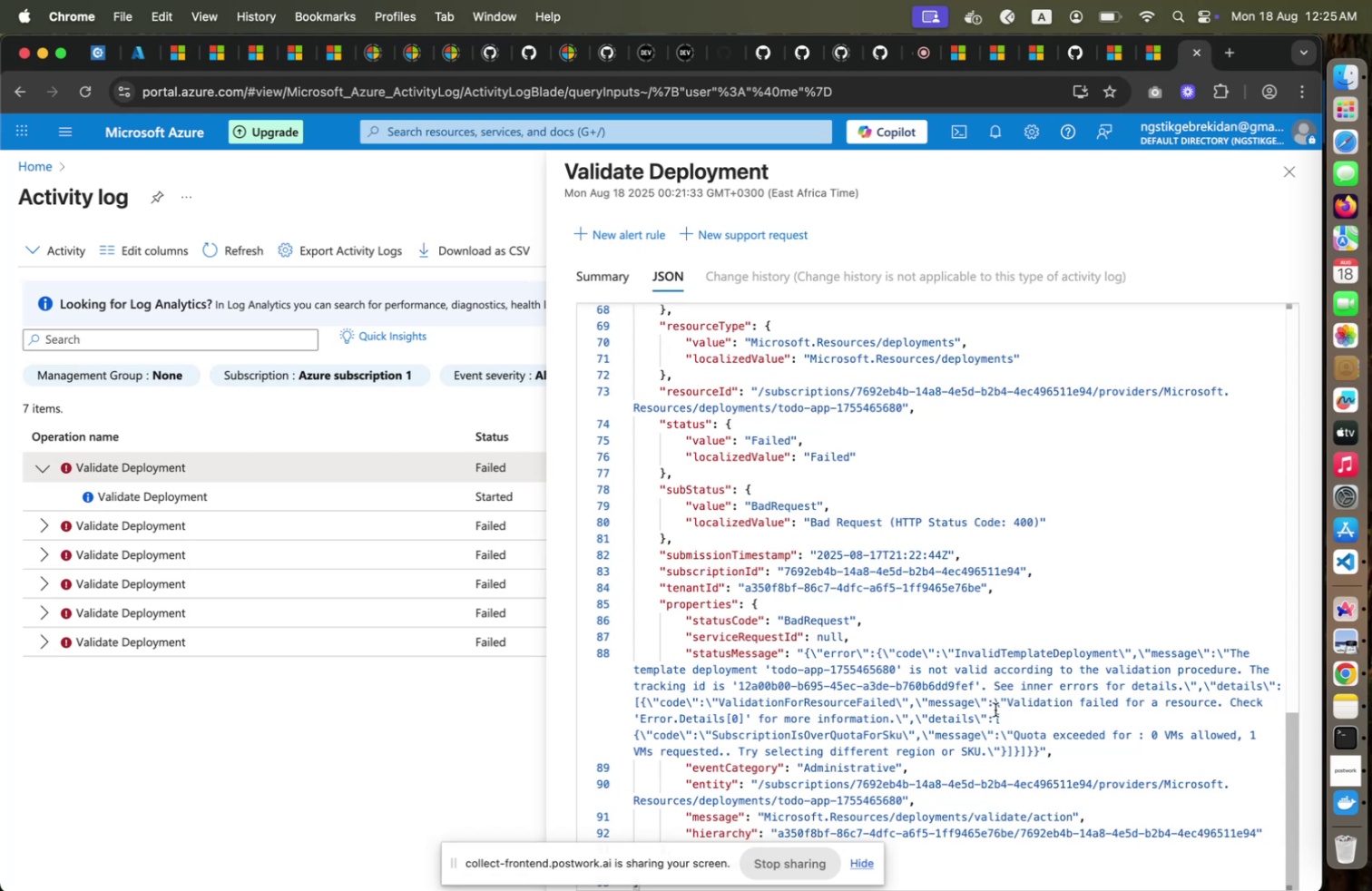 
wait(8.22)
 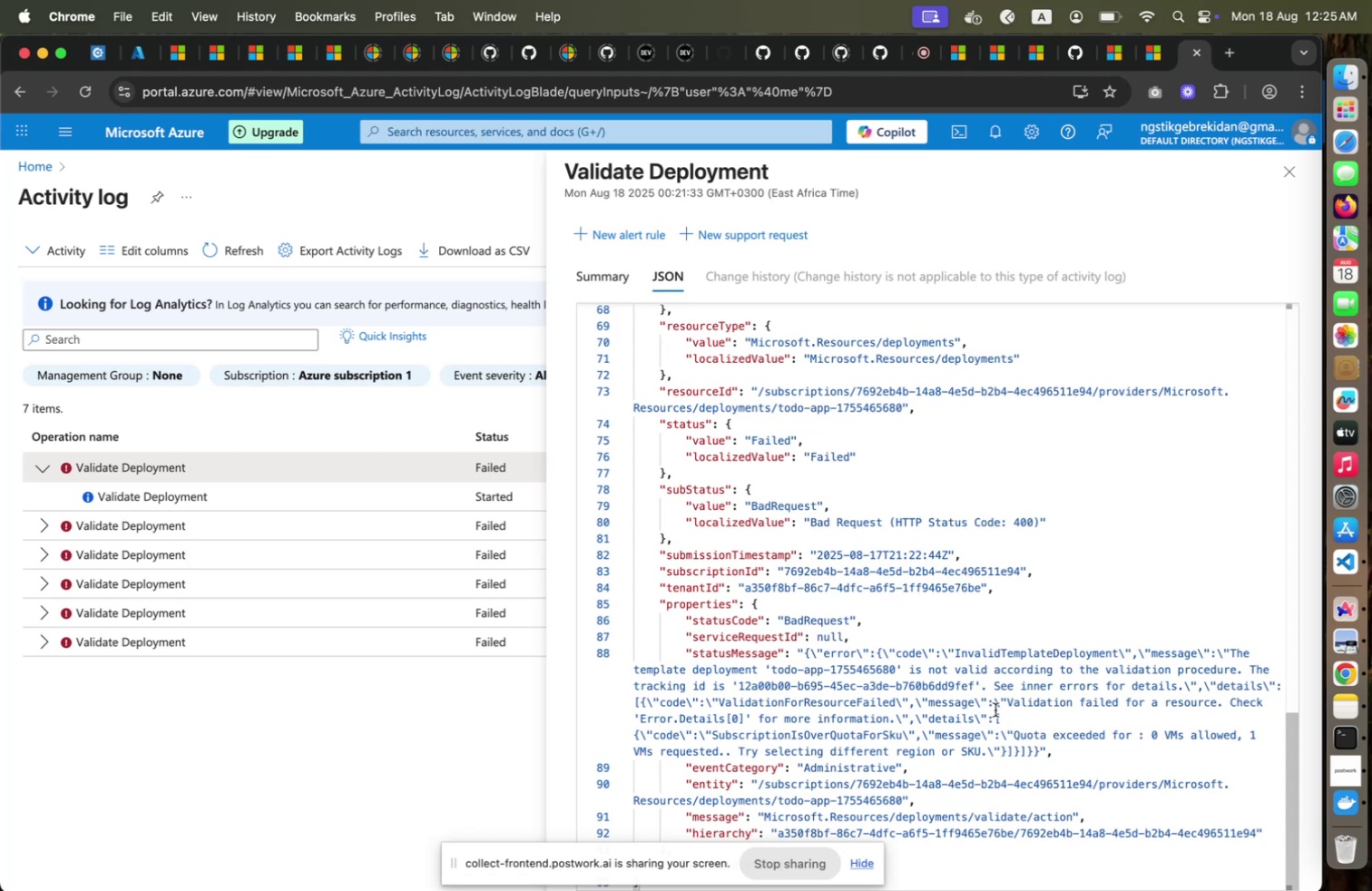 
left_click([1344, 733])
 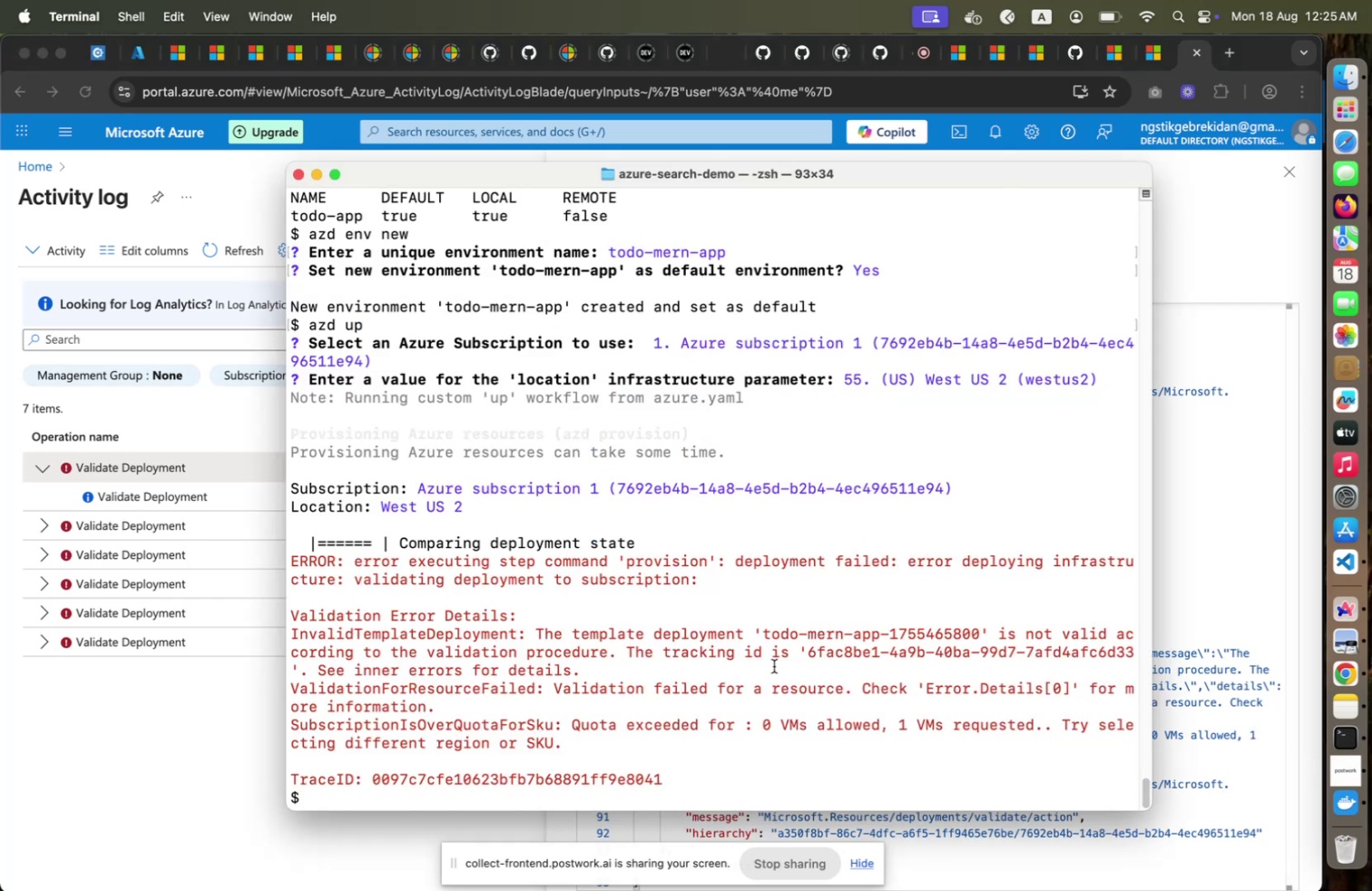 
left_click([774, 664])
 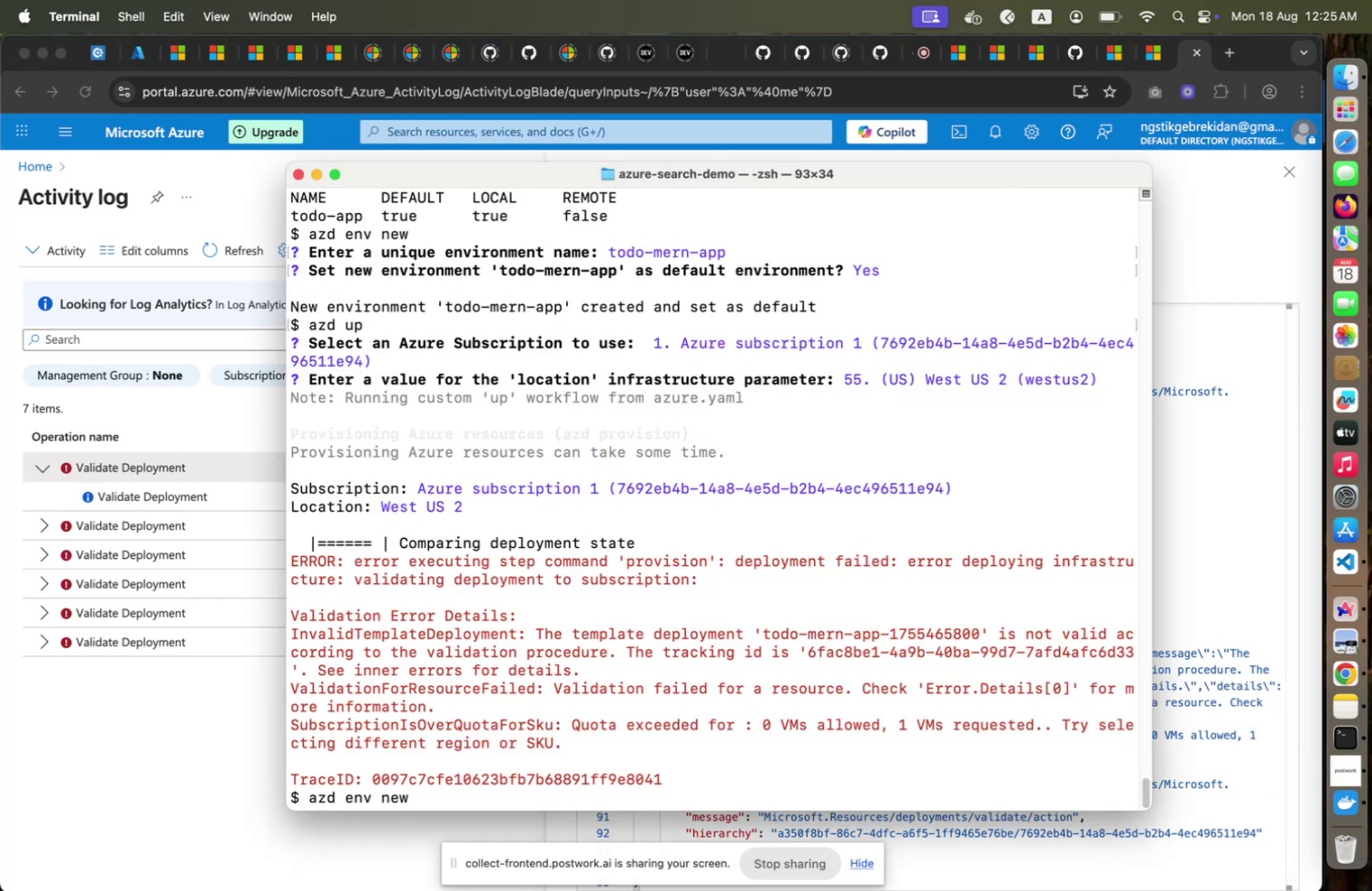 
key(ArrowUp)
 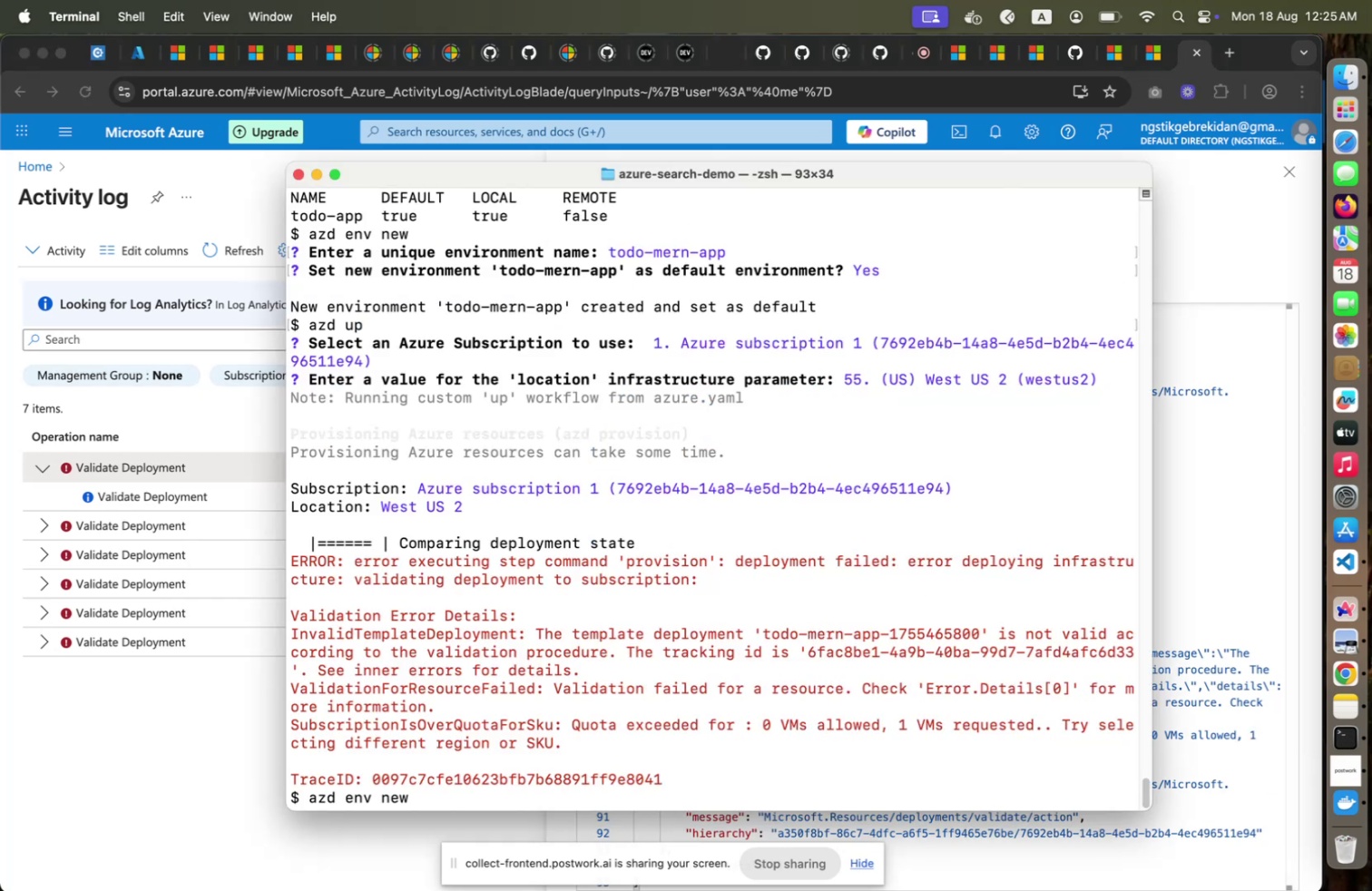 
key(ArrowUp)
 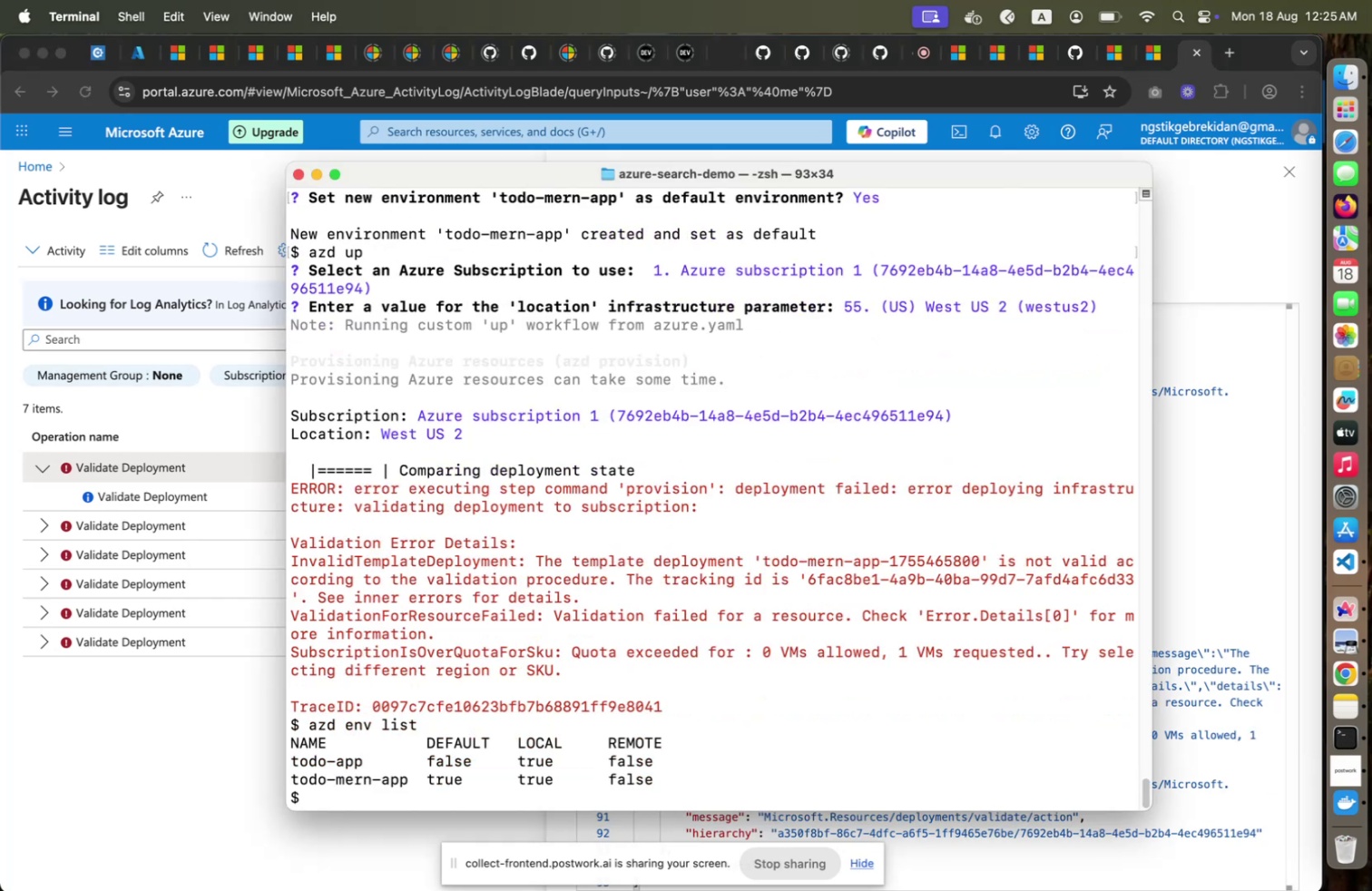 
key(ArrowUp)
 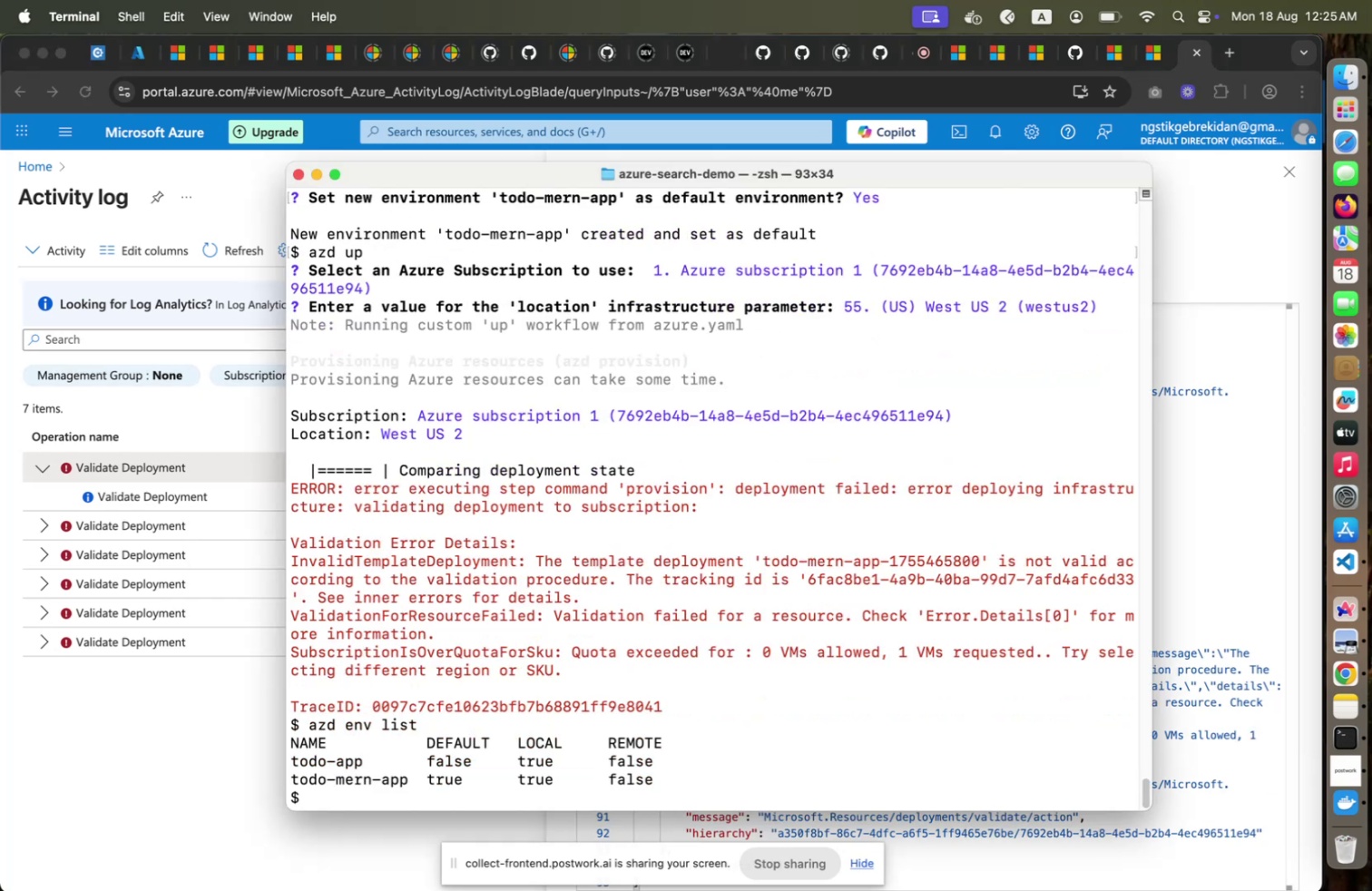 
key(Enter)
 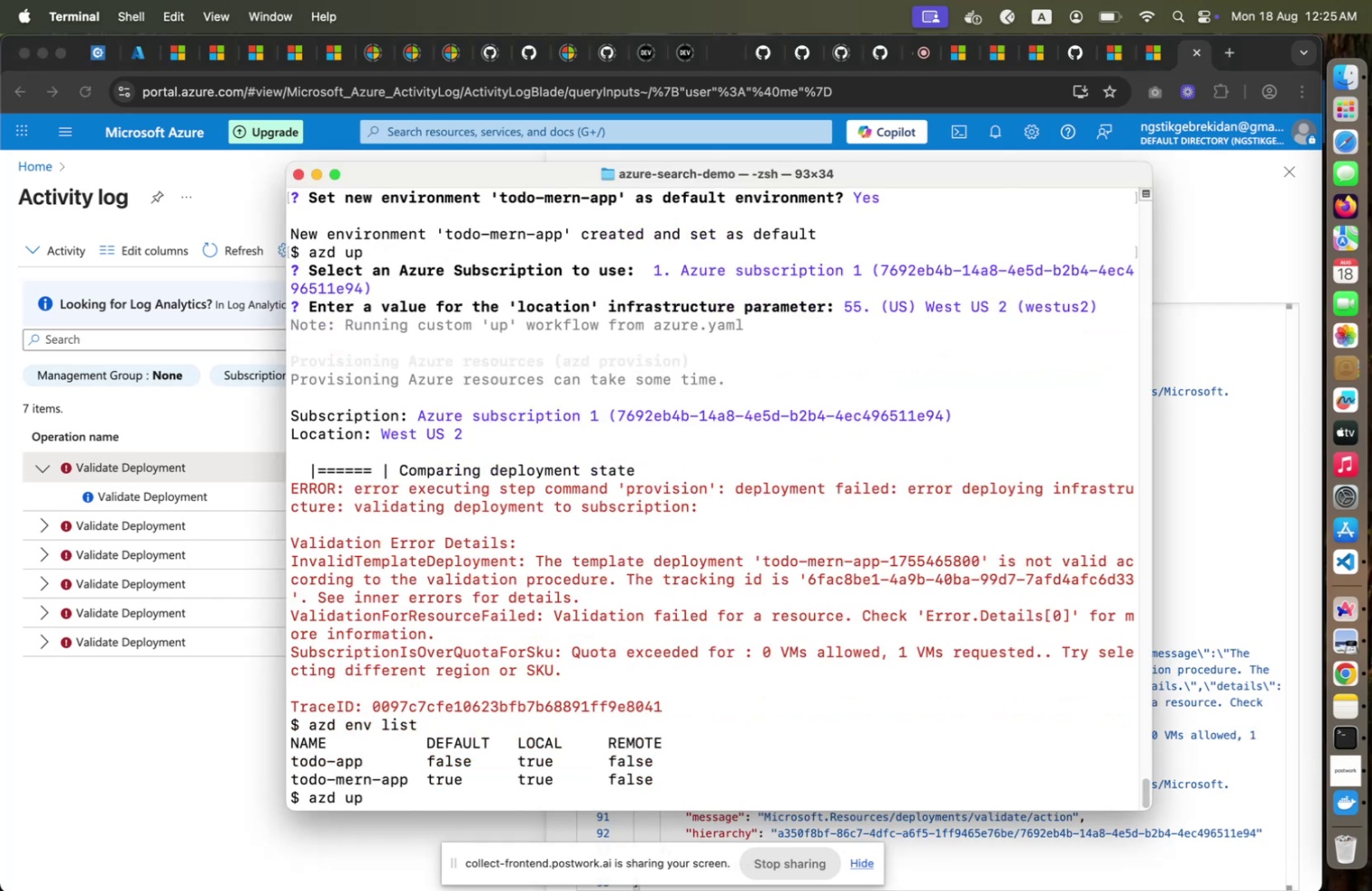 
key(ArrowUp)
 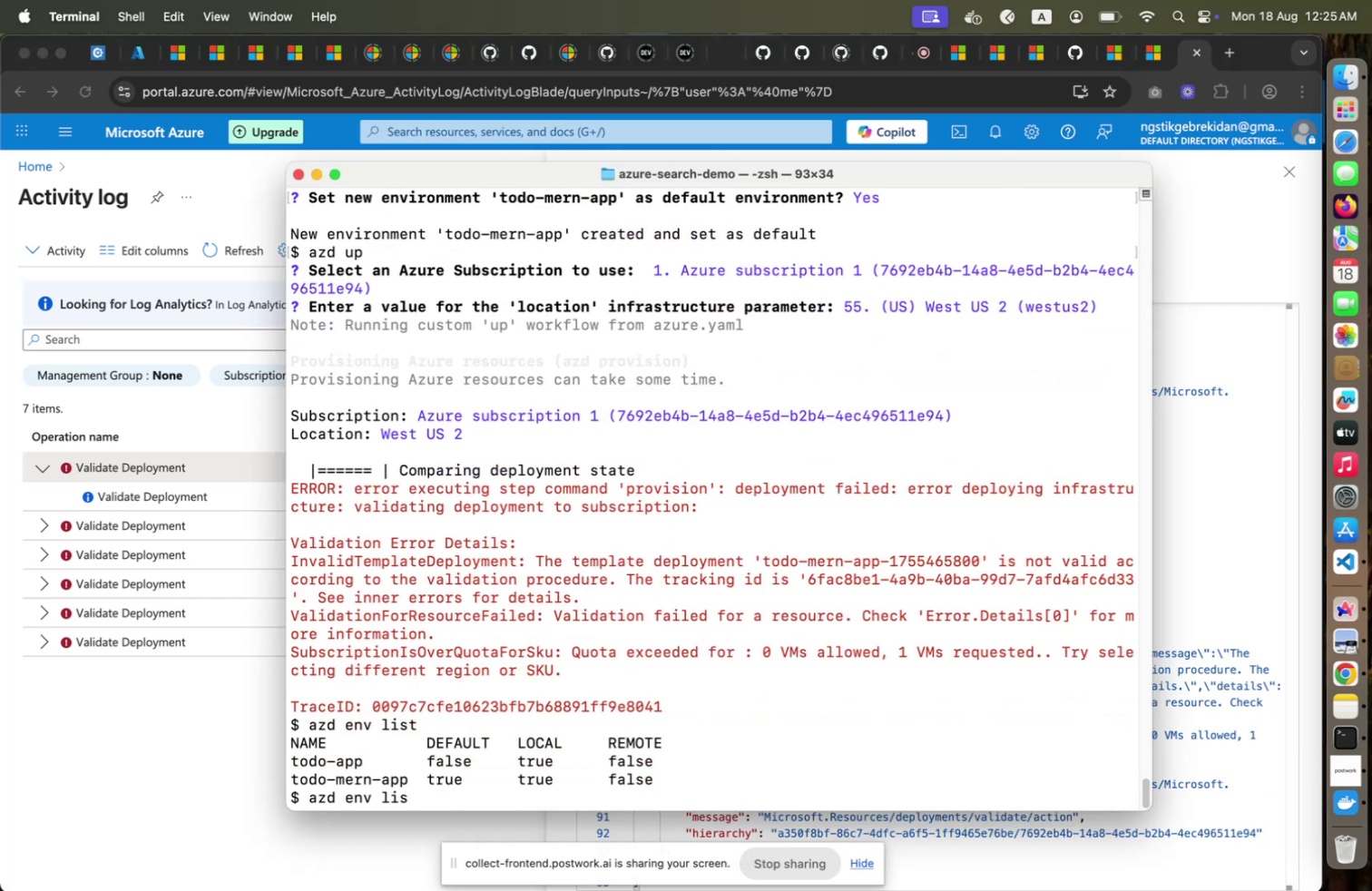 
key(ArrowUp)
 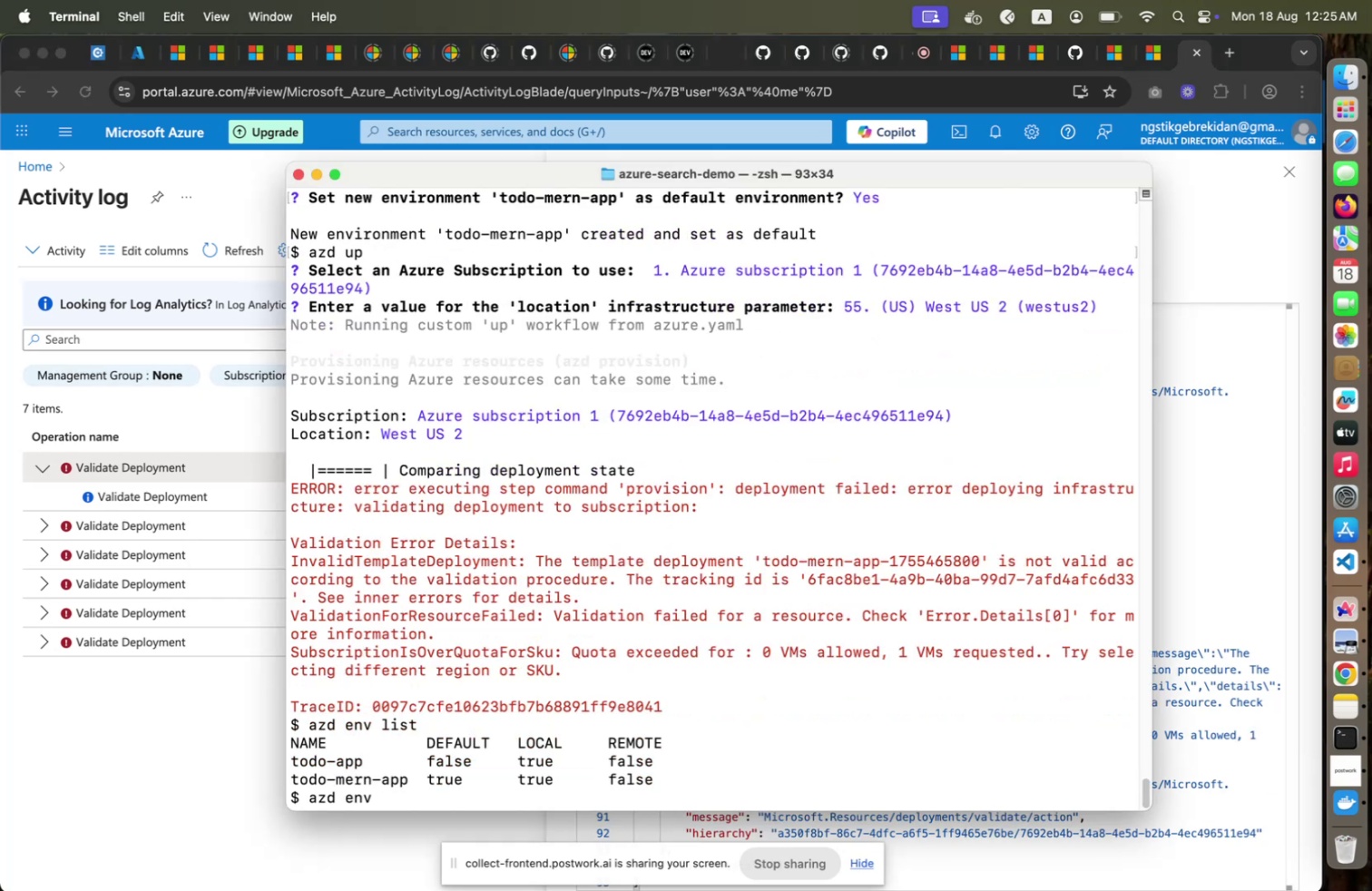 
key(ArrowDown)
 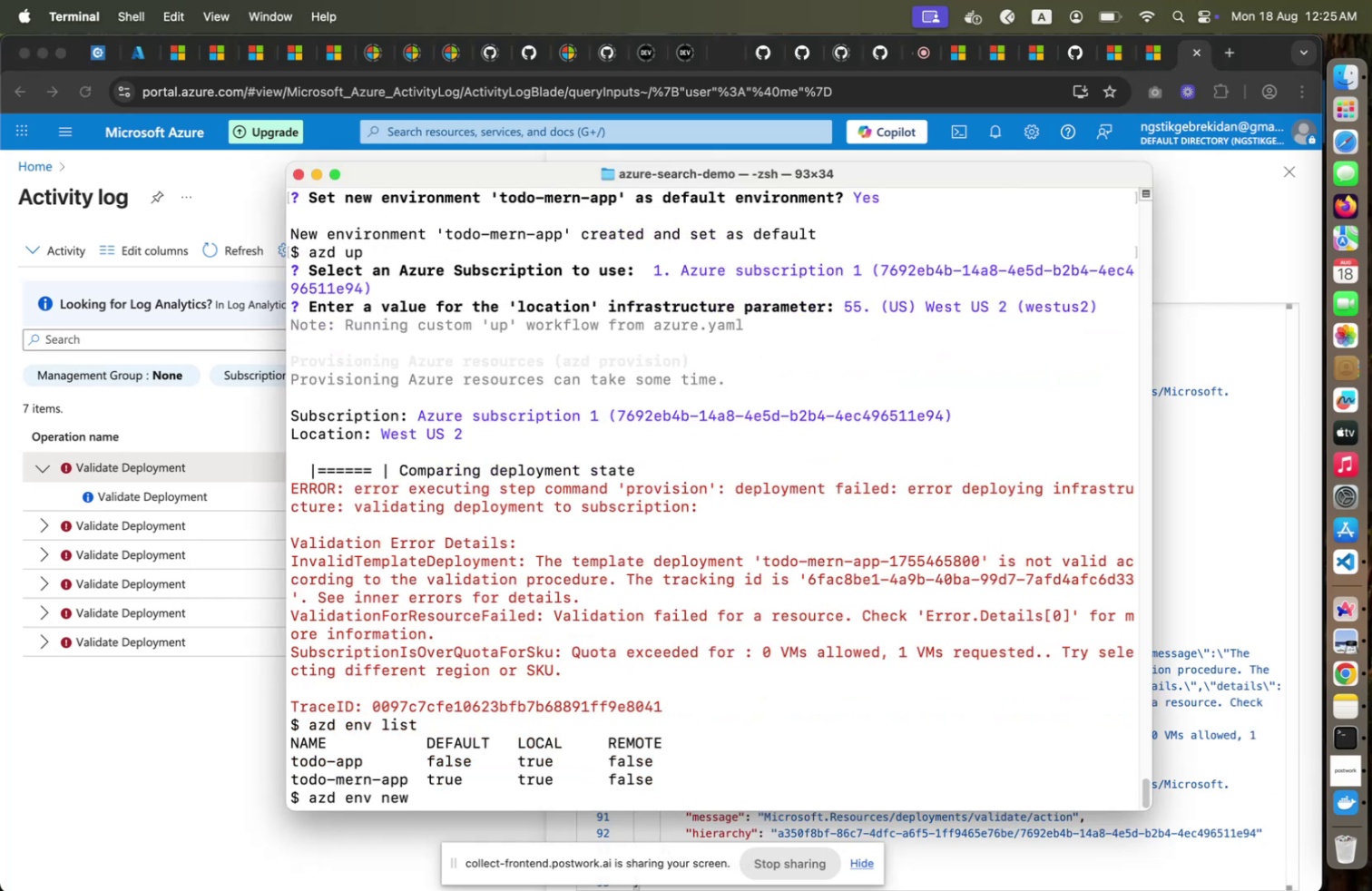 
key(Backspace)
key(Backspace)
key(Backspace)
key(Backspace)
type(new)
 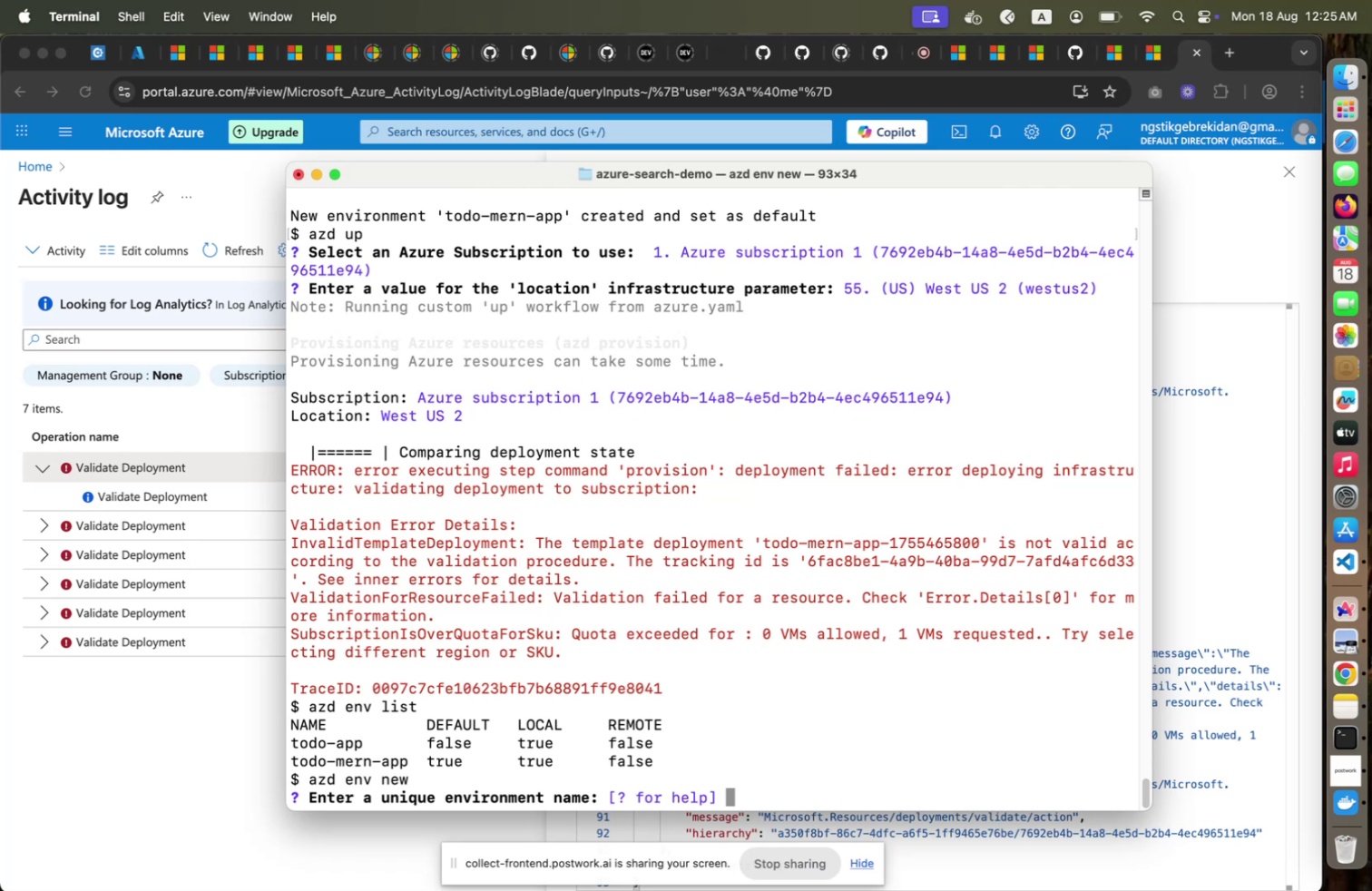 
key(Enter)
 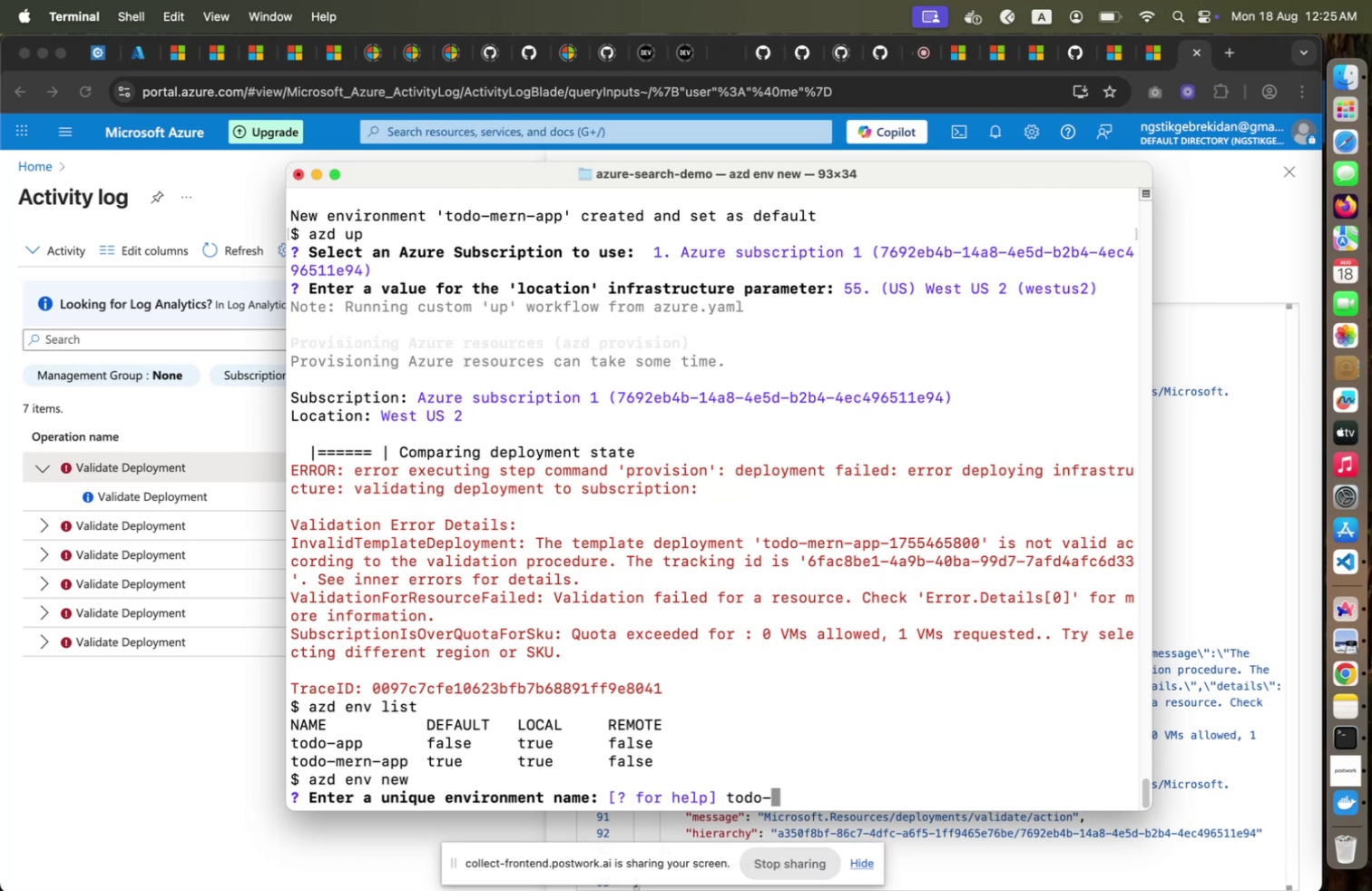 
type(todo-mern-)
key(Backspace)
key(Backspace)
key(Backspace)
key(Backspace)
key(Backspace)
type(app-)
 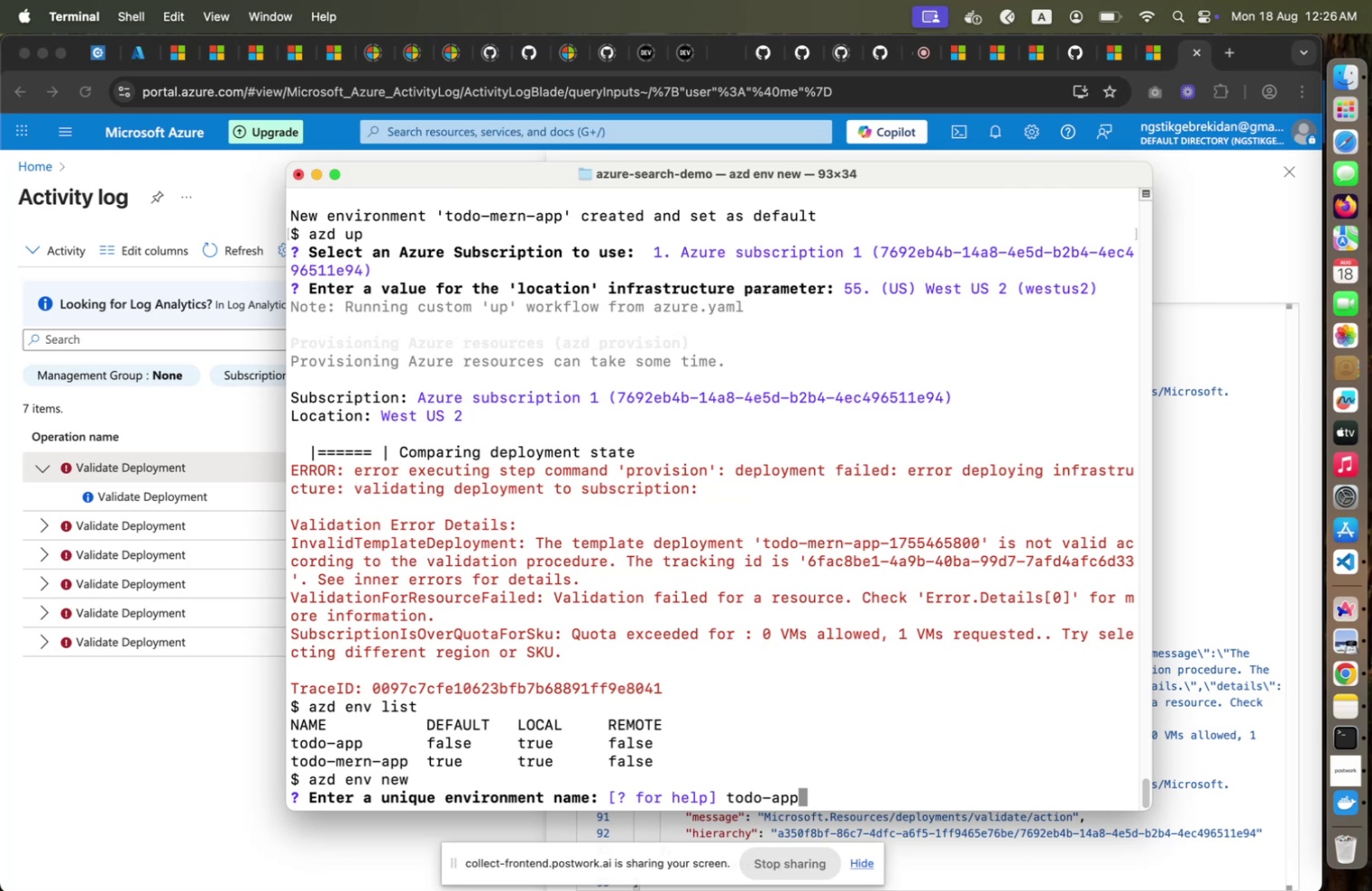 
key(Backspace)
key(Backspace)
key(Backspace)
key(Backspace)
type(nodejs-mongo)
 